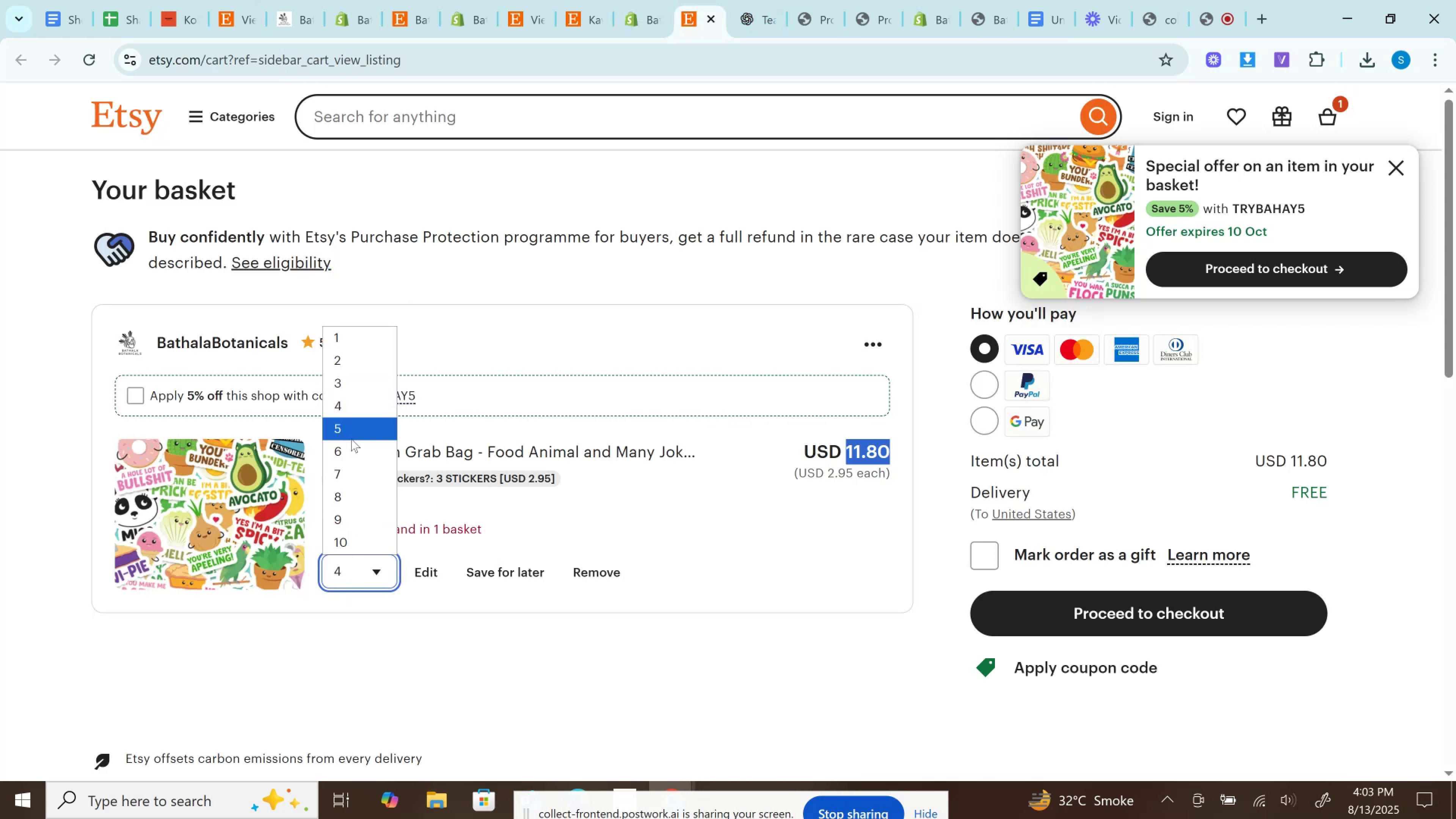 
left_click([351, 439])
 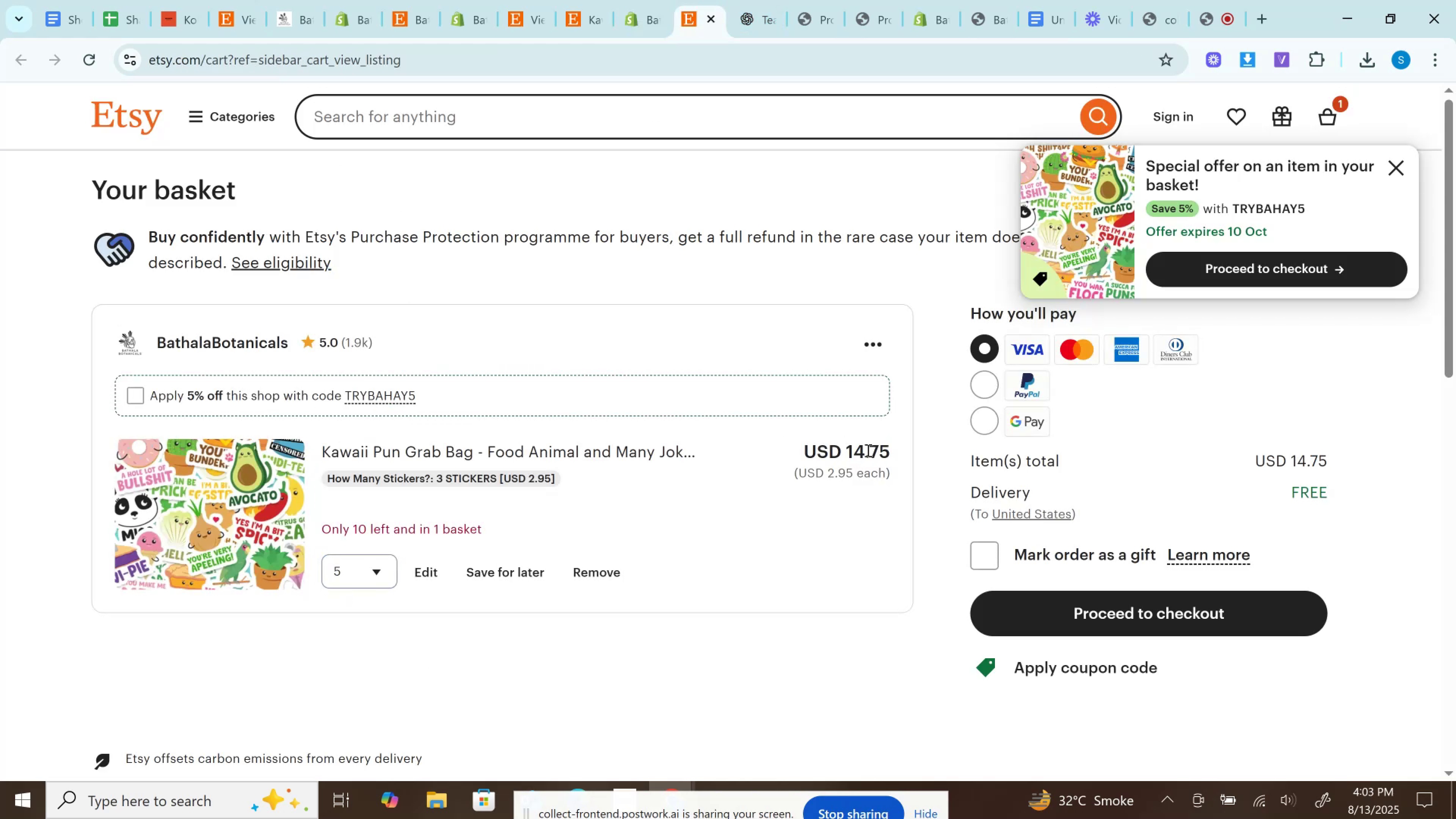 
double_click([867, 450])
 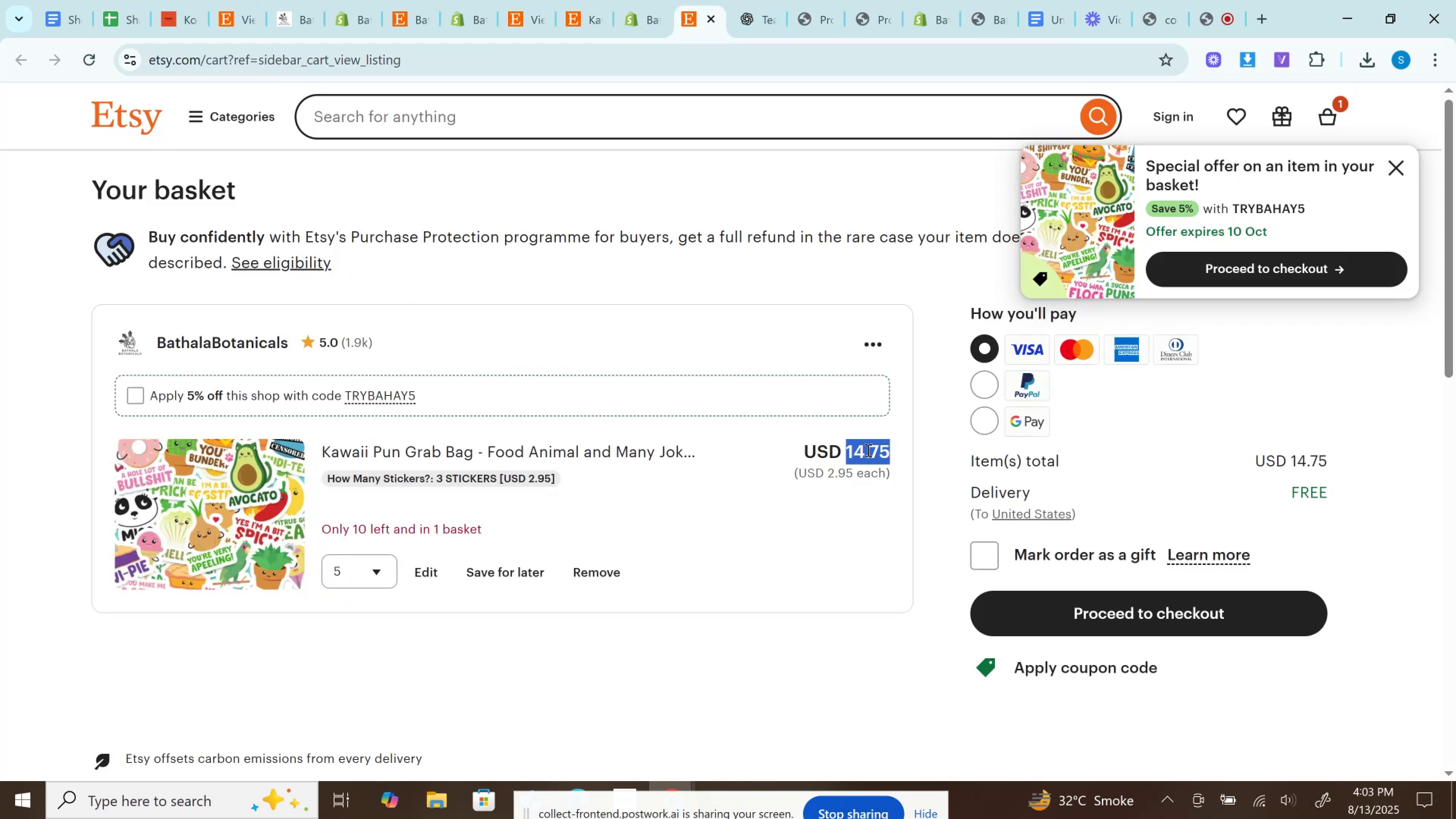 
key(Control+C)
 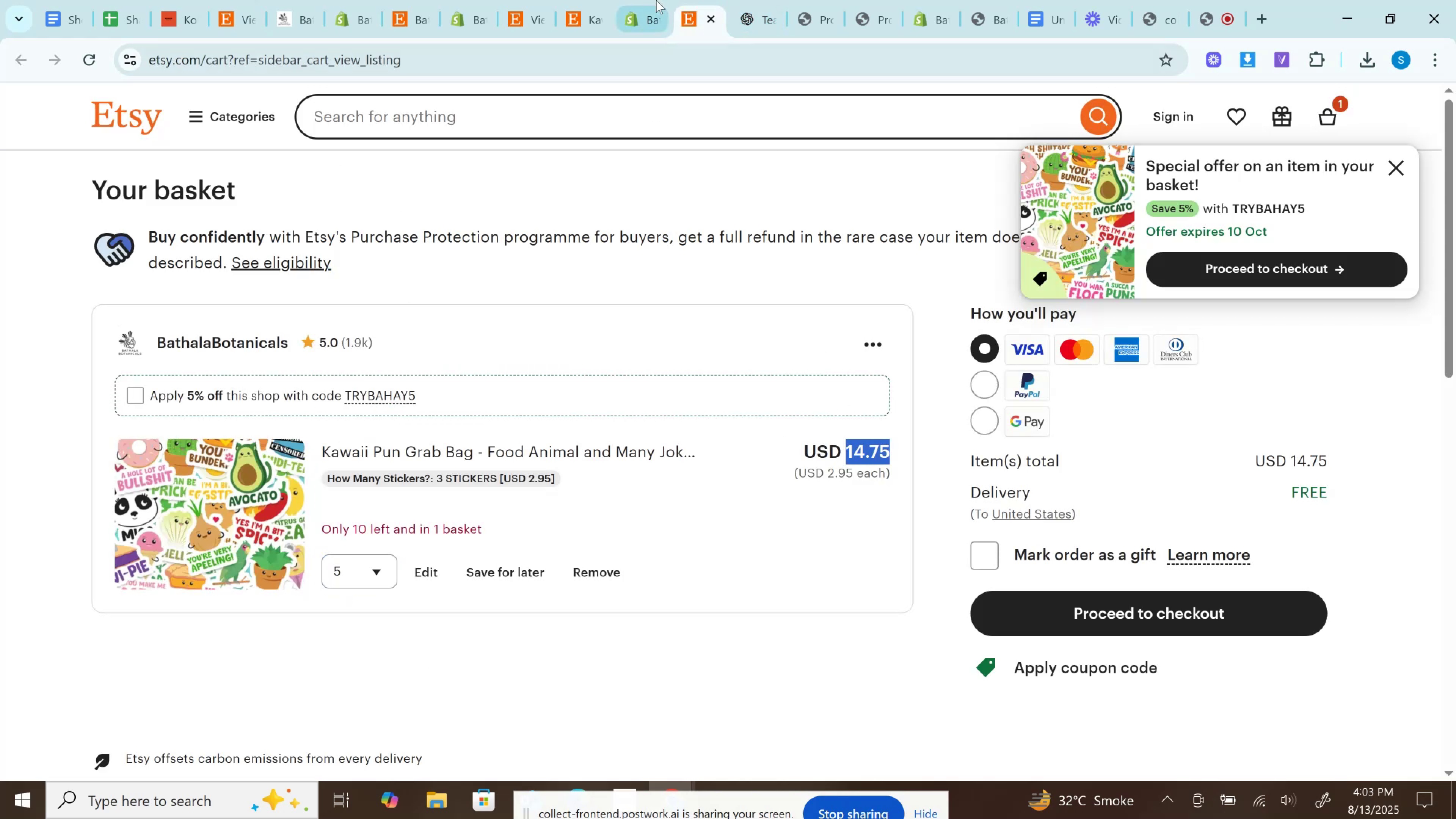 
left_click([656, 0])
 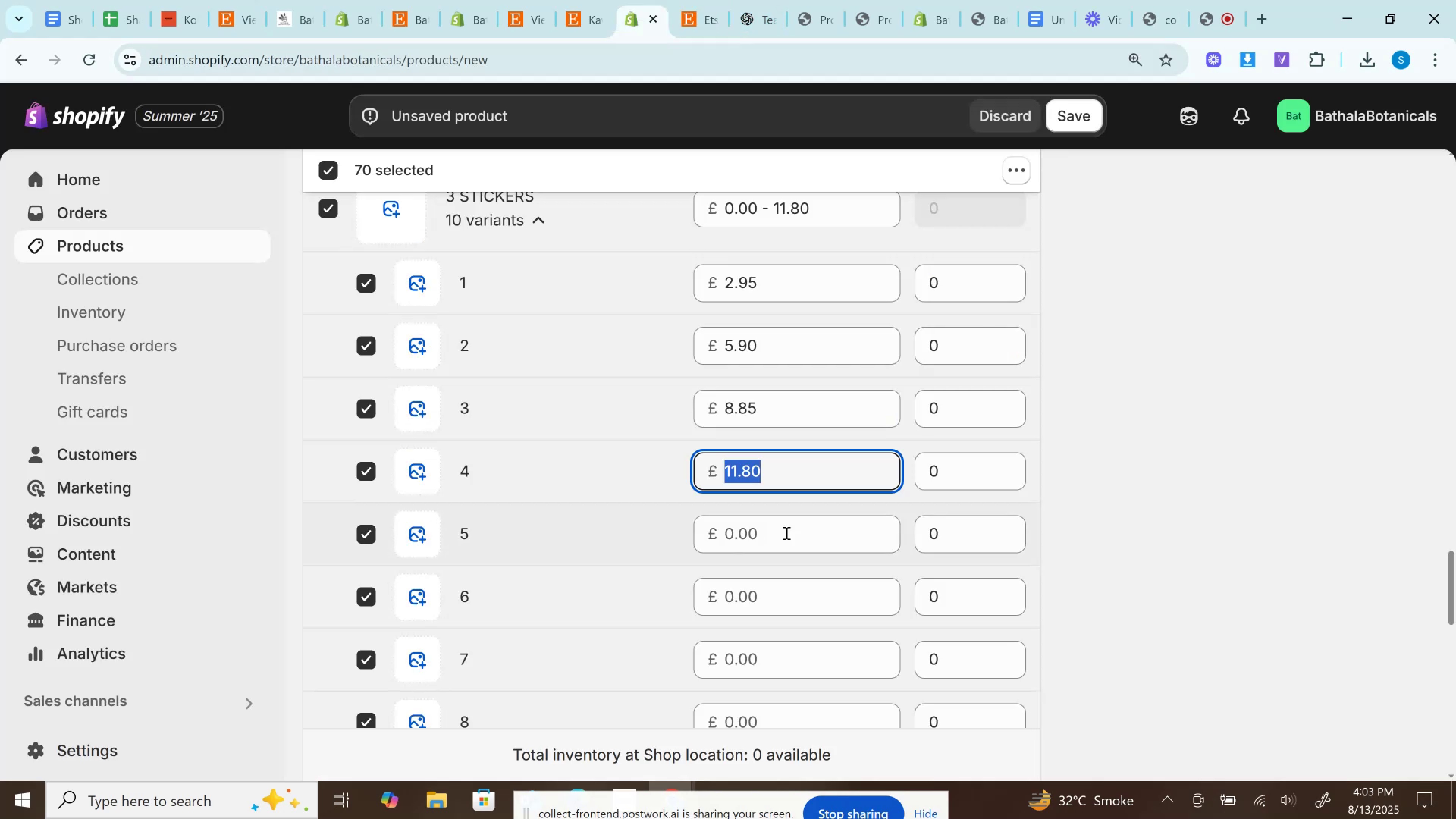 
left_click([786, 533])
 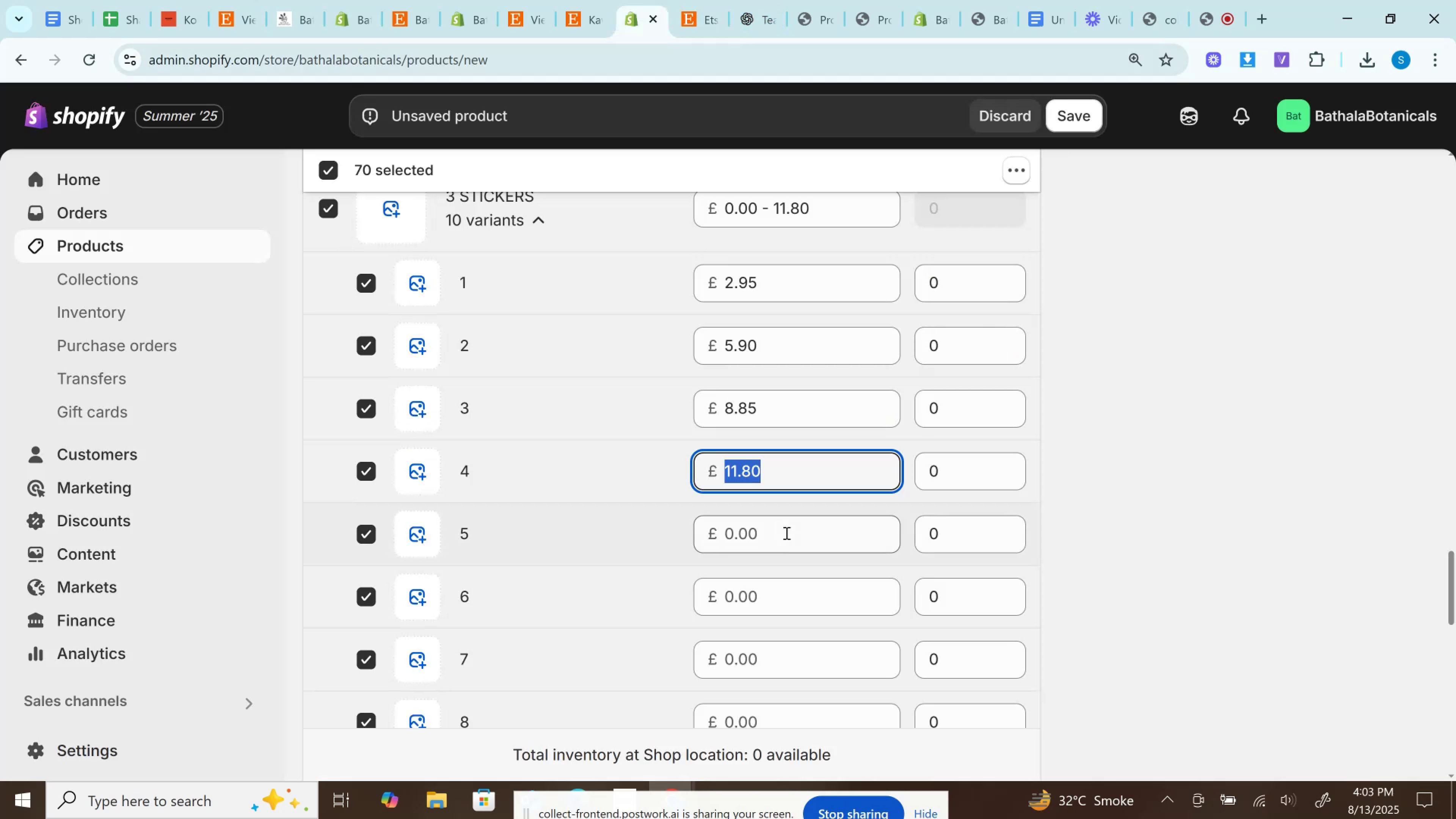 
key(Control+V)
 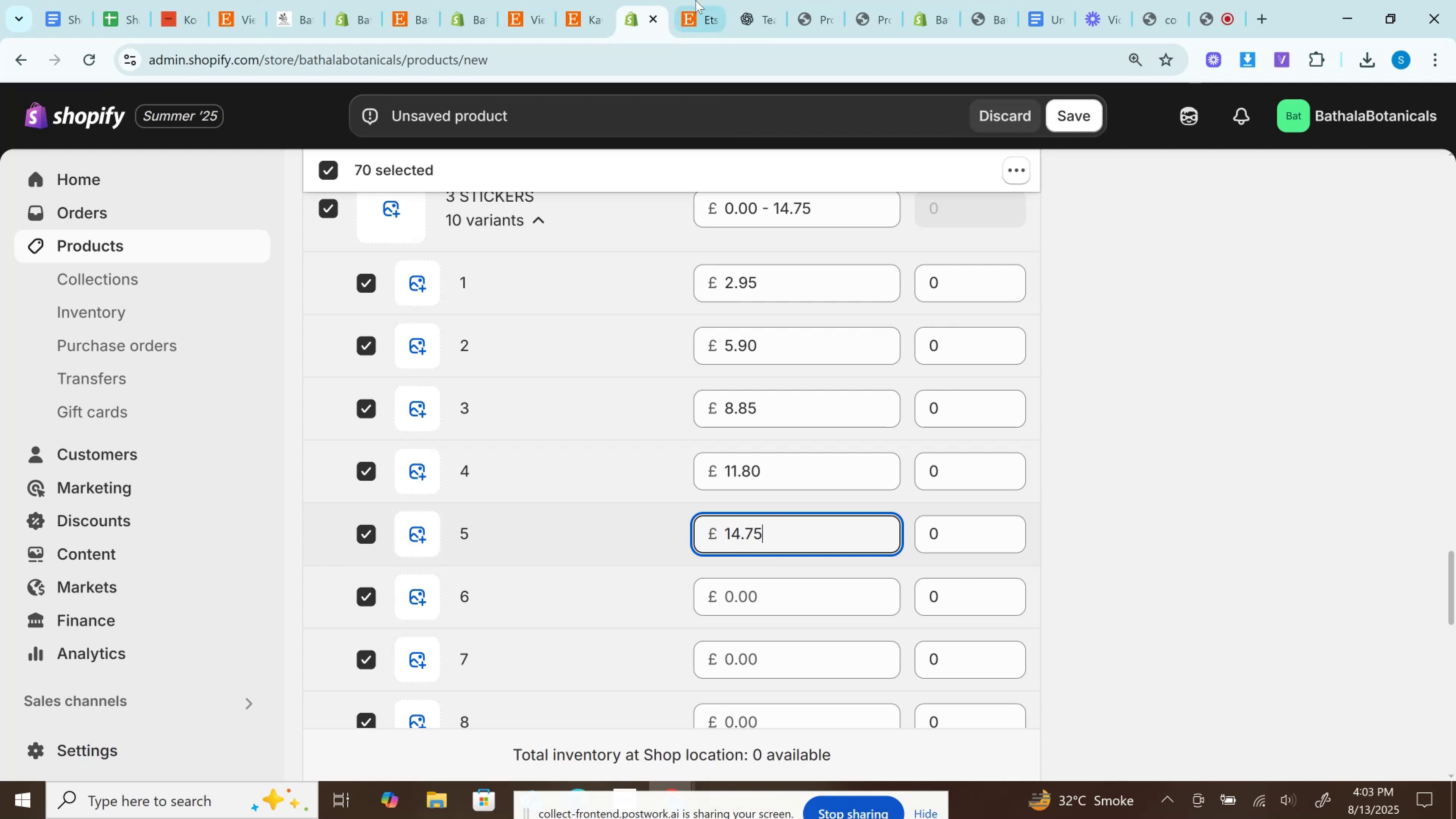 
left_click([697, 0])
 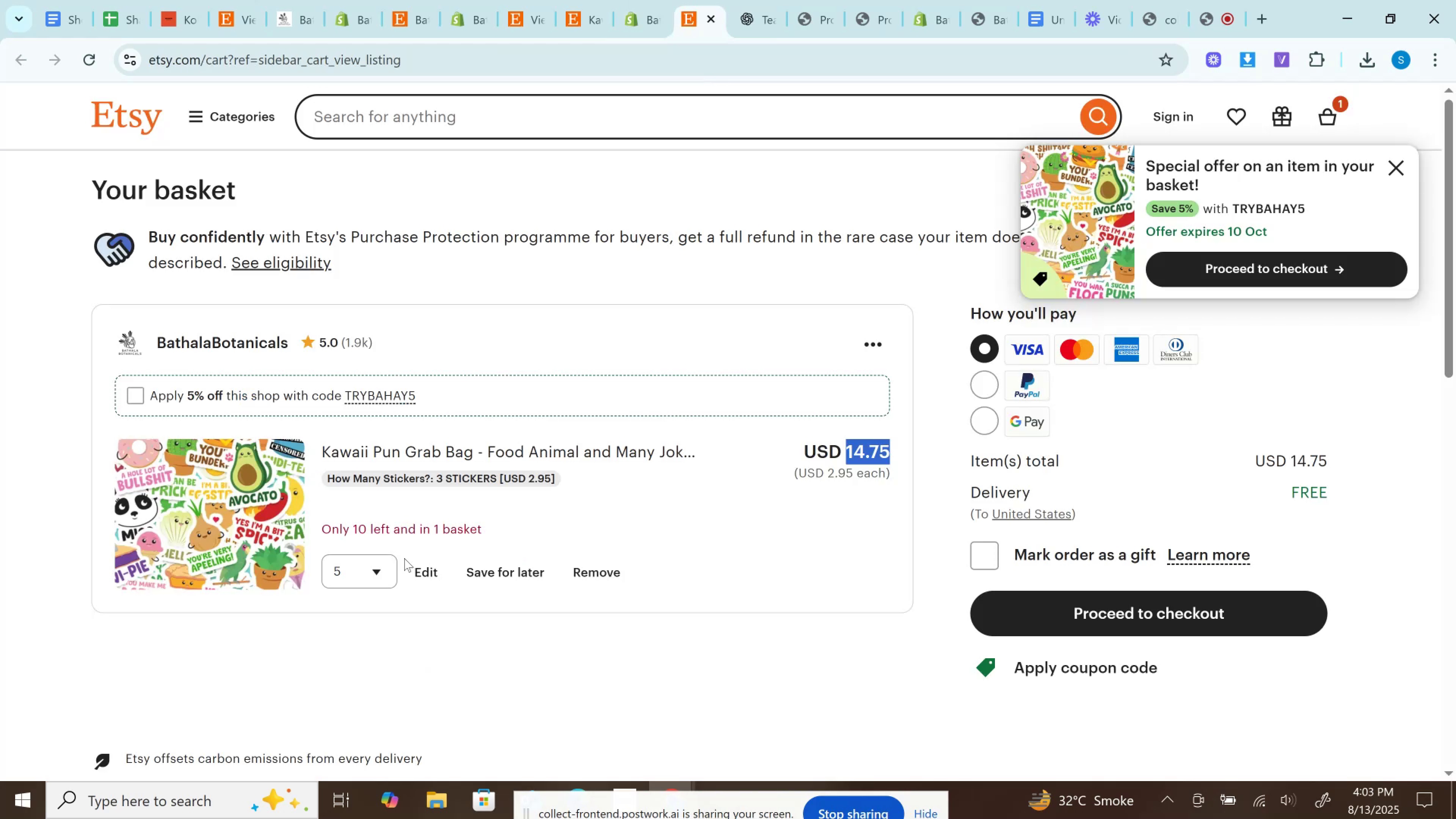 
left_click([386, 568])
 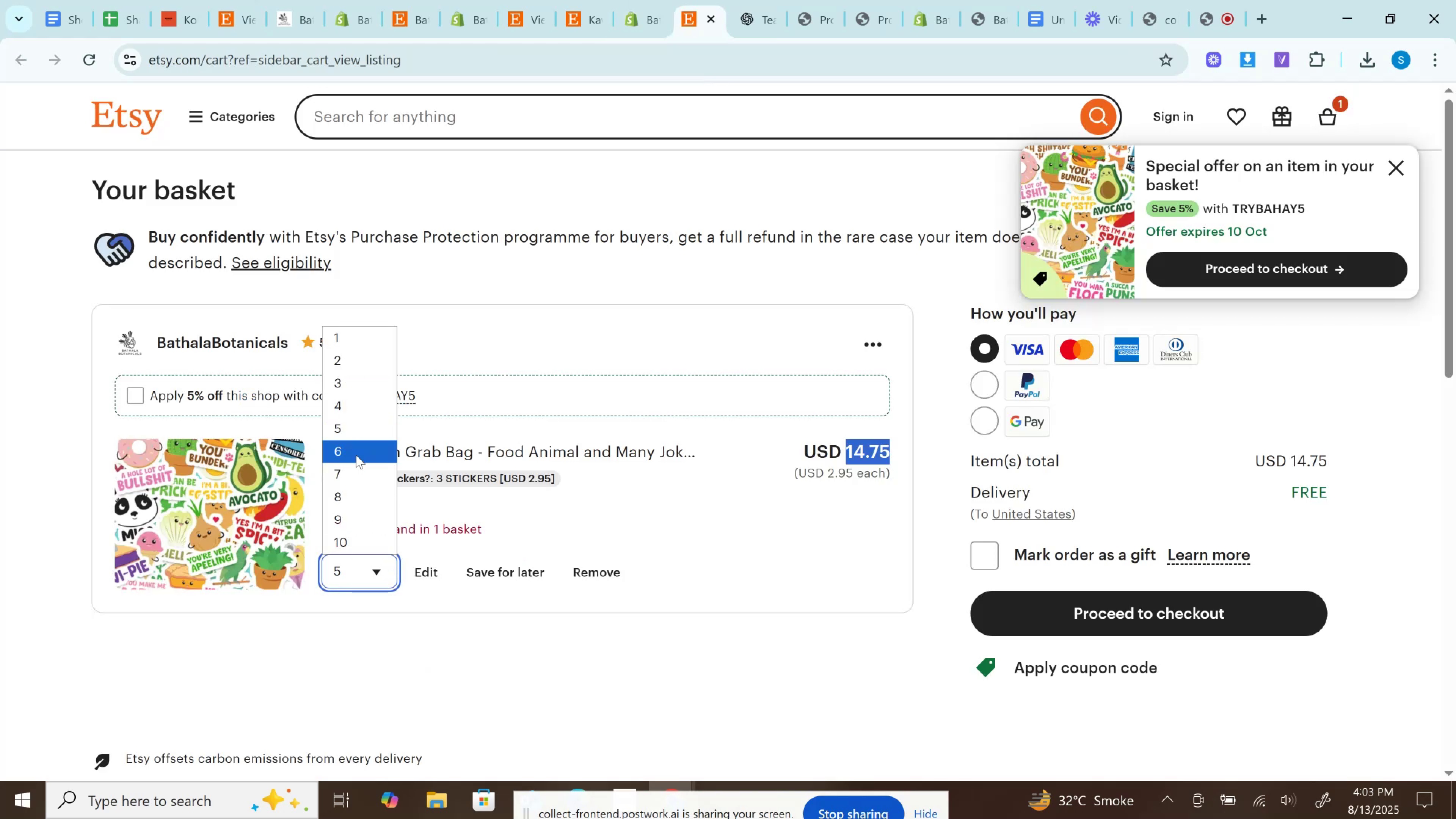 
left_click([356, 455])
 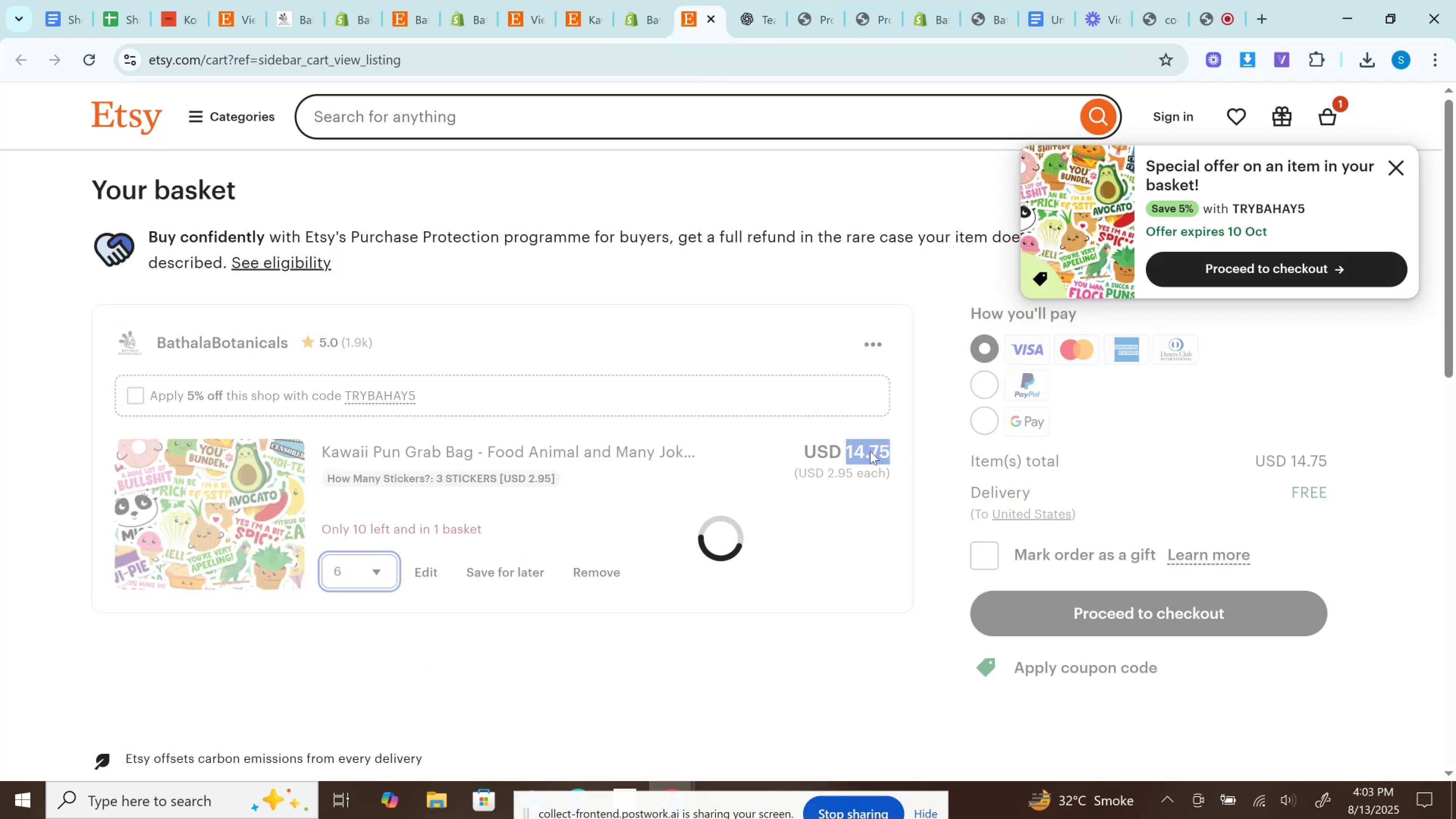 
left_click([870, 451])
 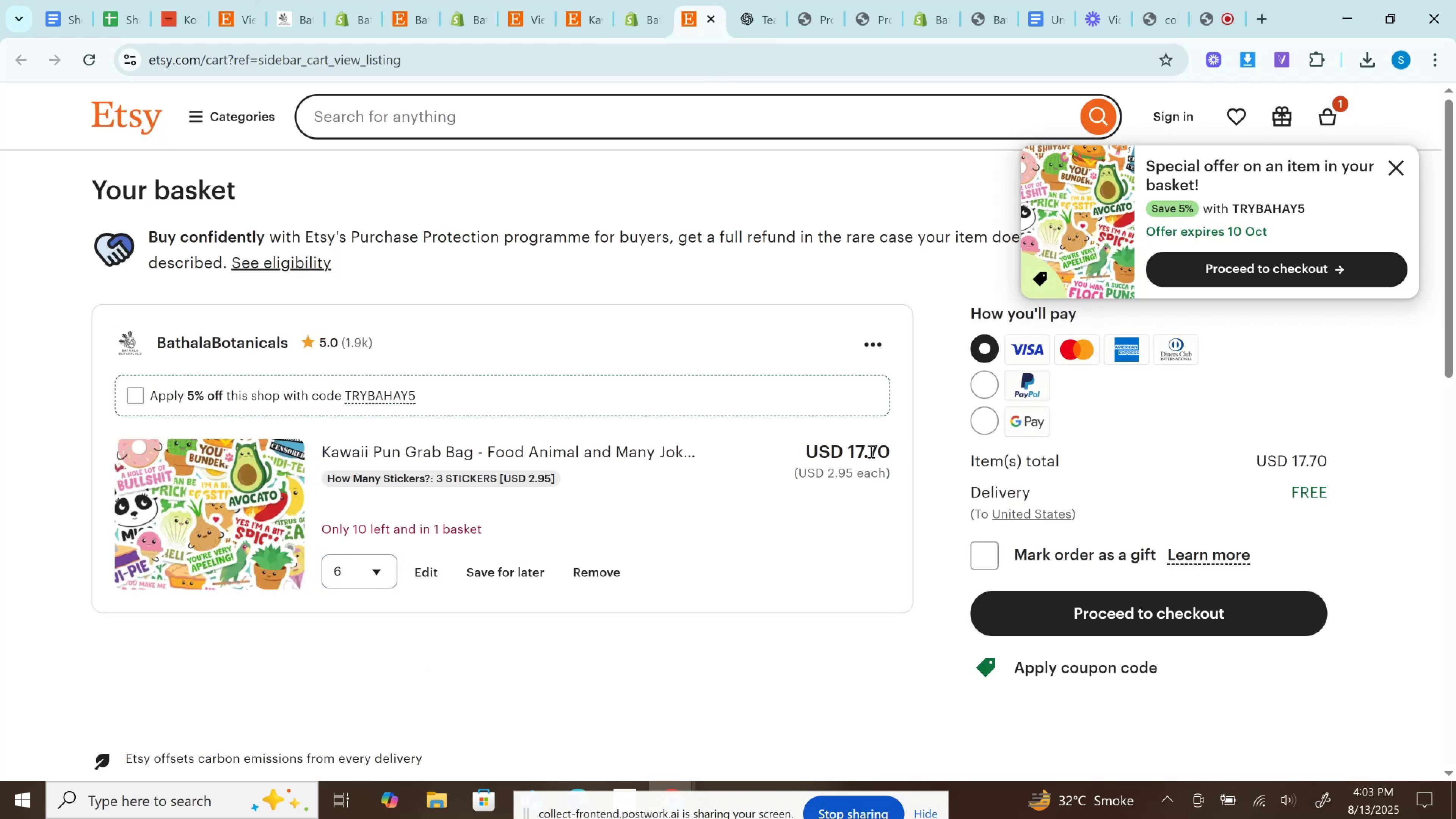 
double_click([870, 451])
 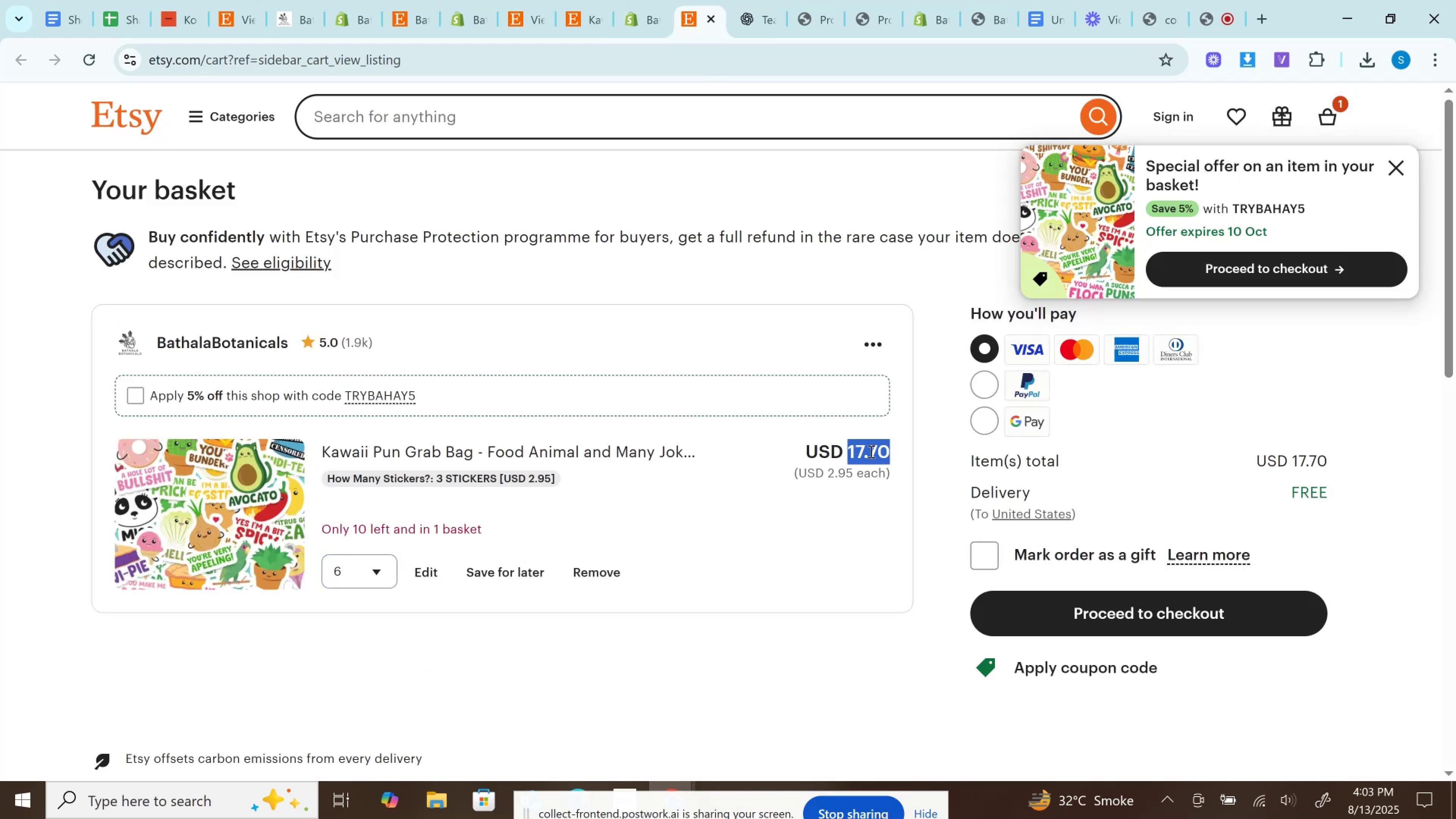 
key(Control+C)
 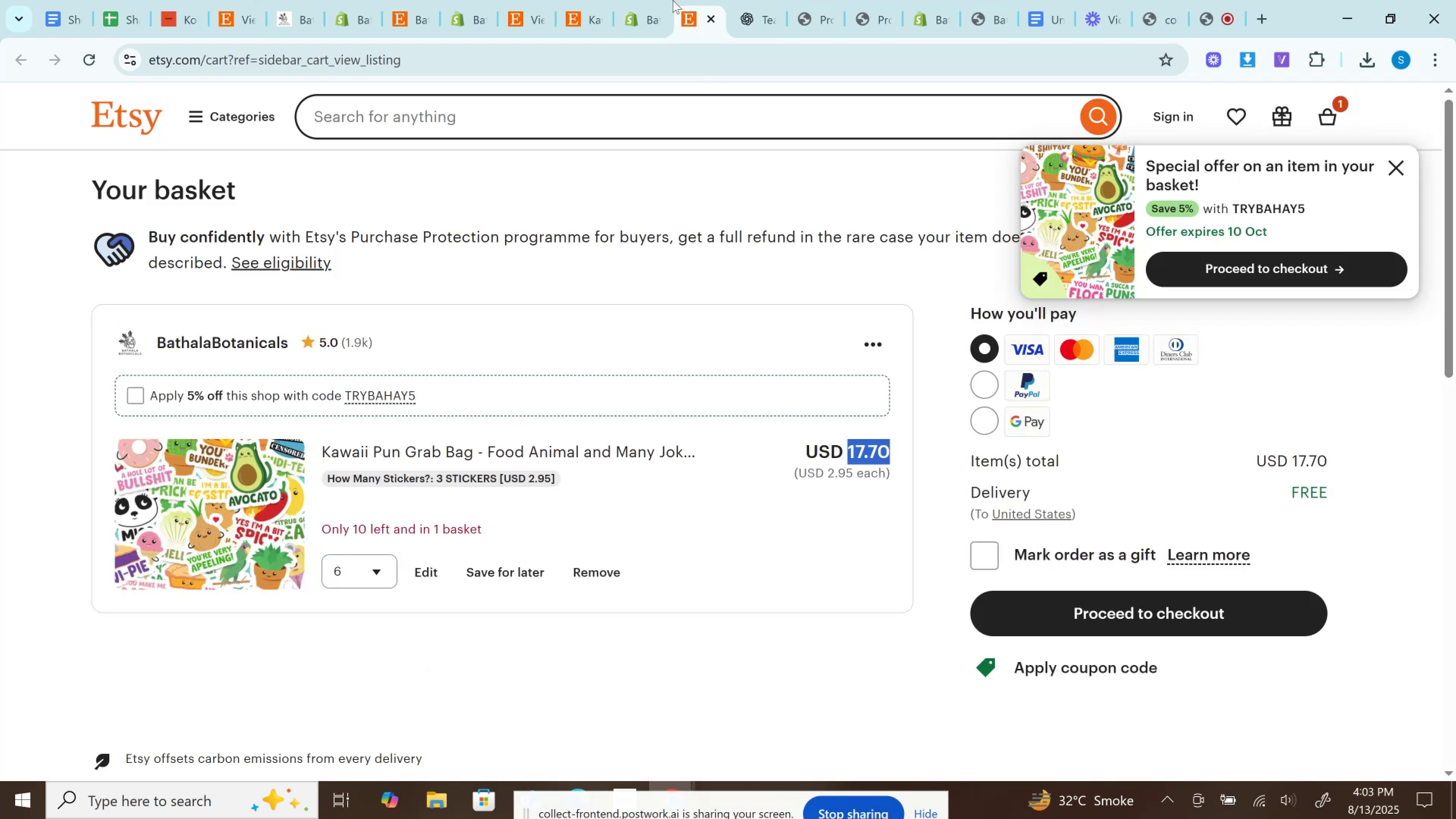 
double_click([651, 0])
 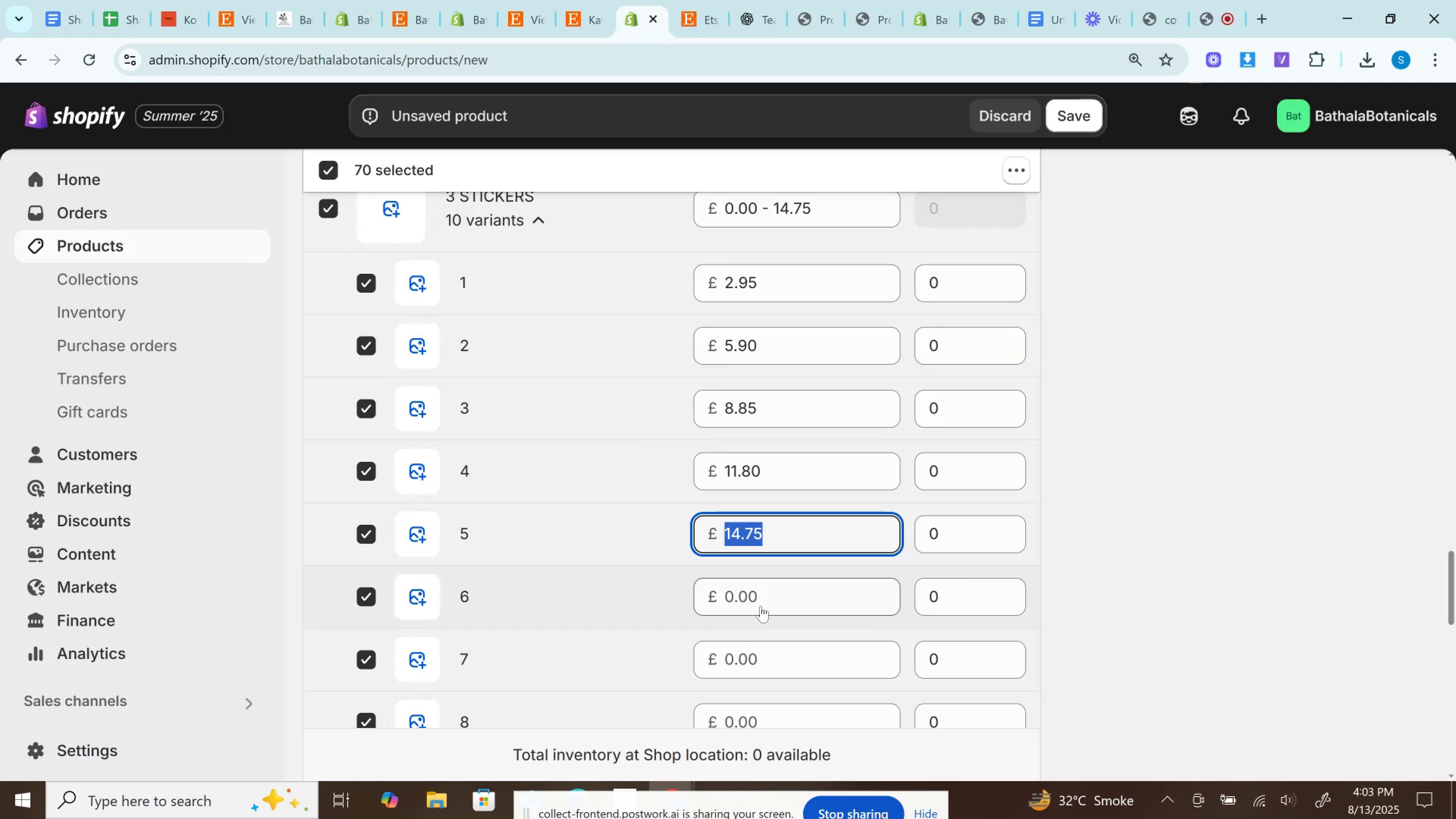 
left_click([761, 604])
 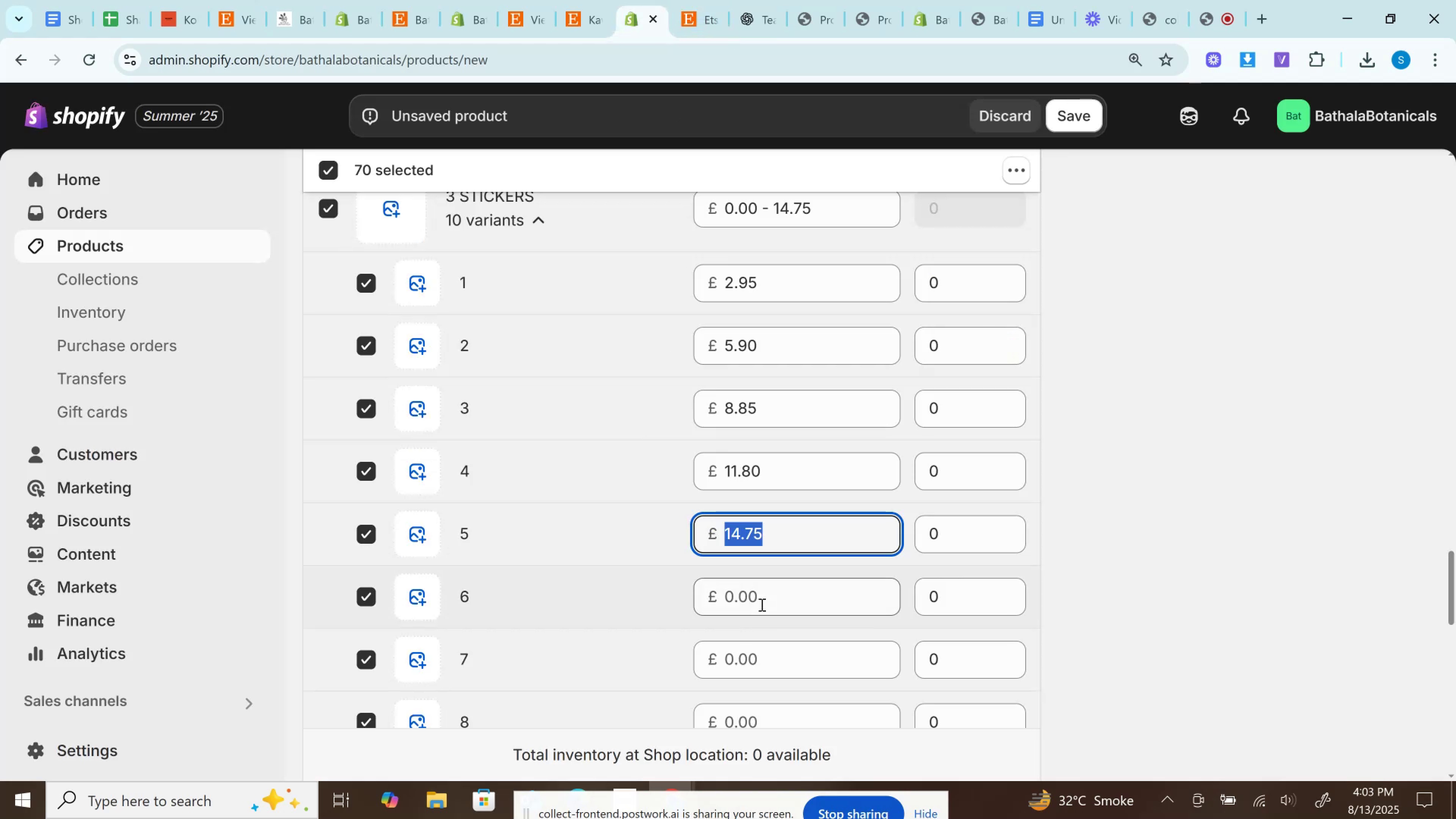 
key(Control+V)
 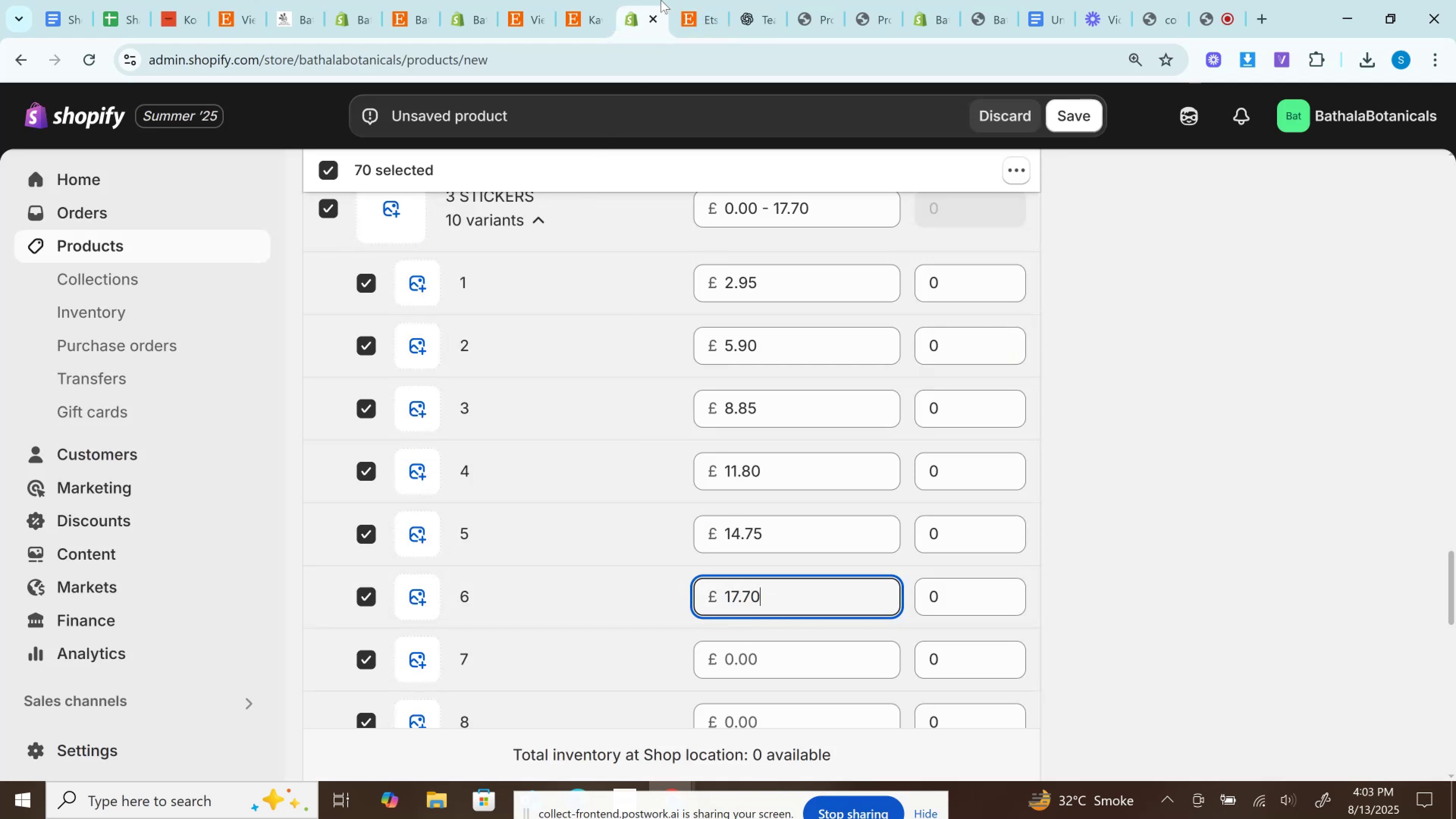 
left_click([679, 0])
 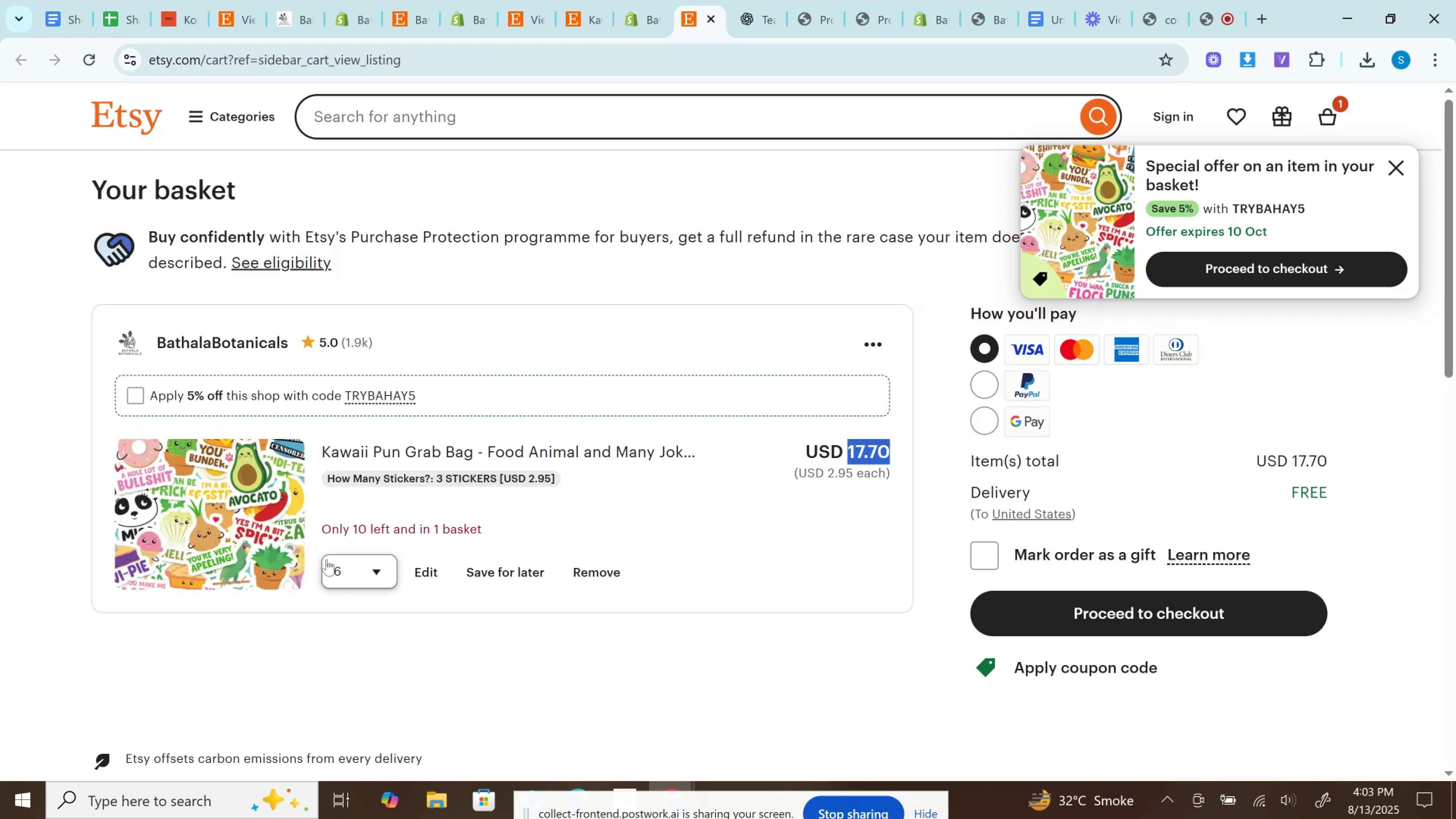 
left_click([339, 565])
 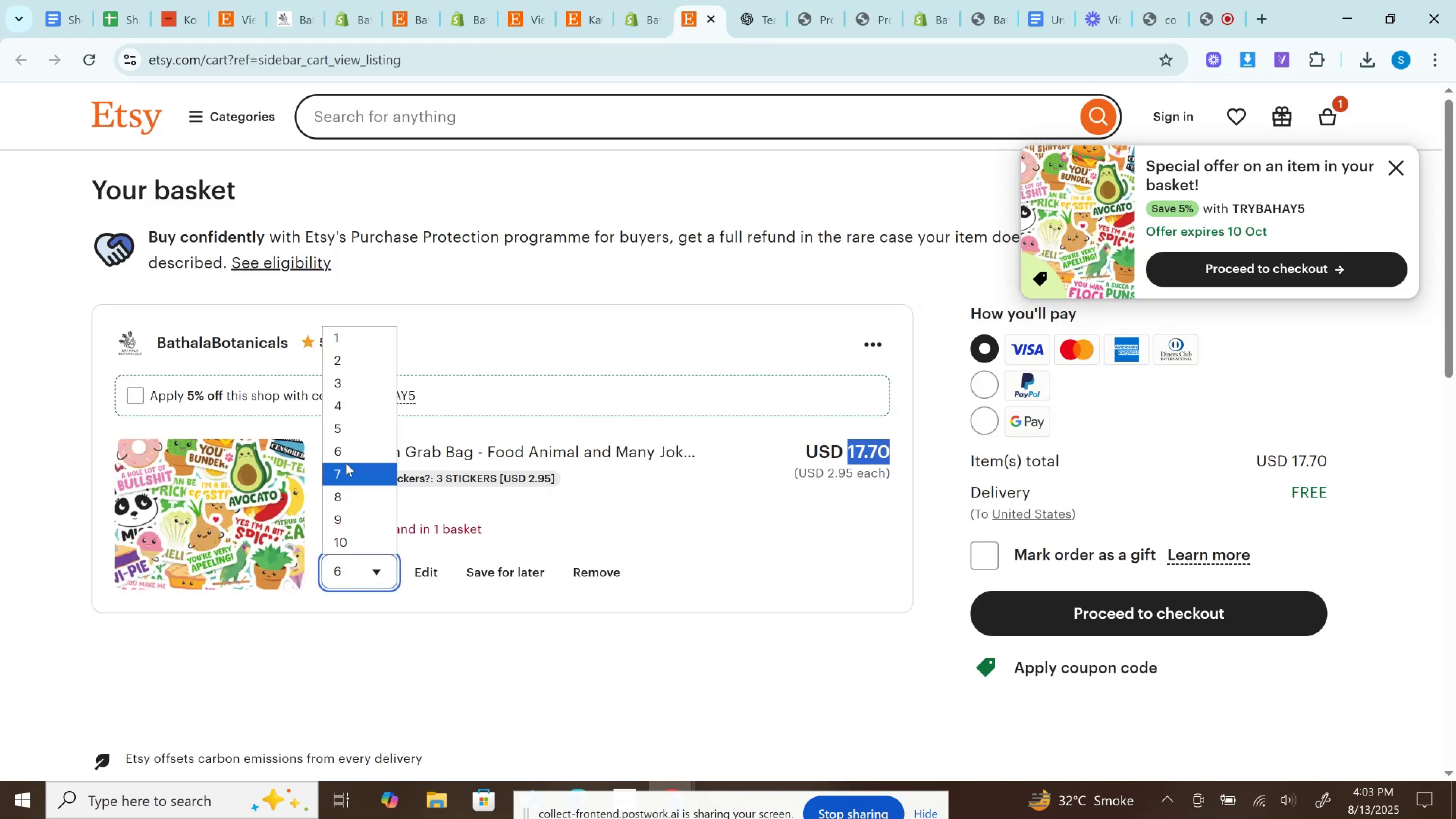 
left_click([345, 463])
 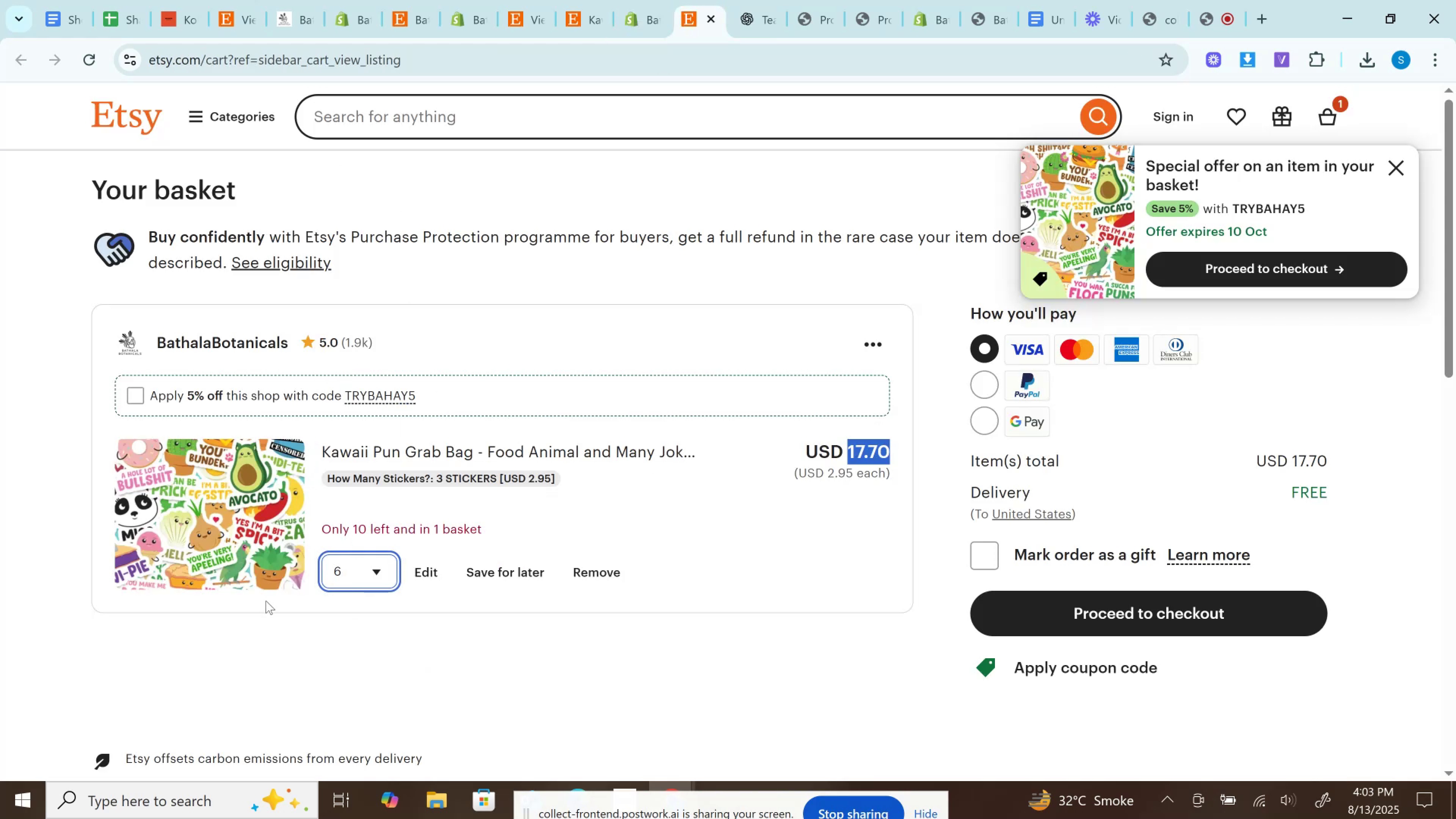 
left_click_drag(start_coordinate=[347, 595], to_coordinate=[349, 592])
 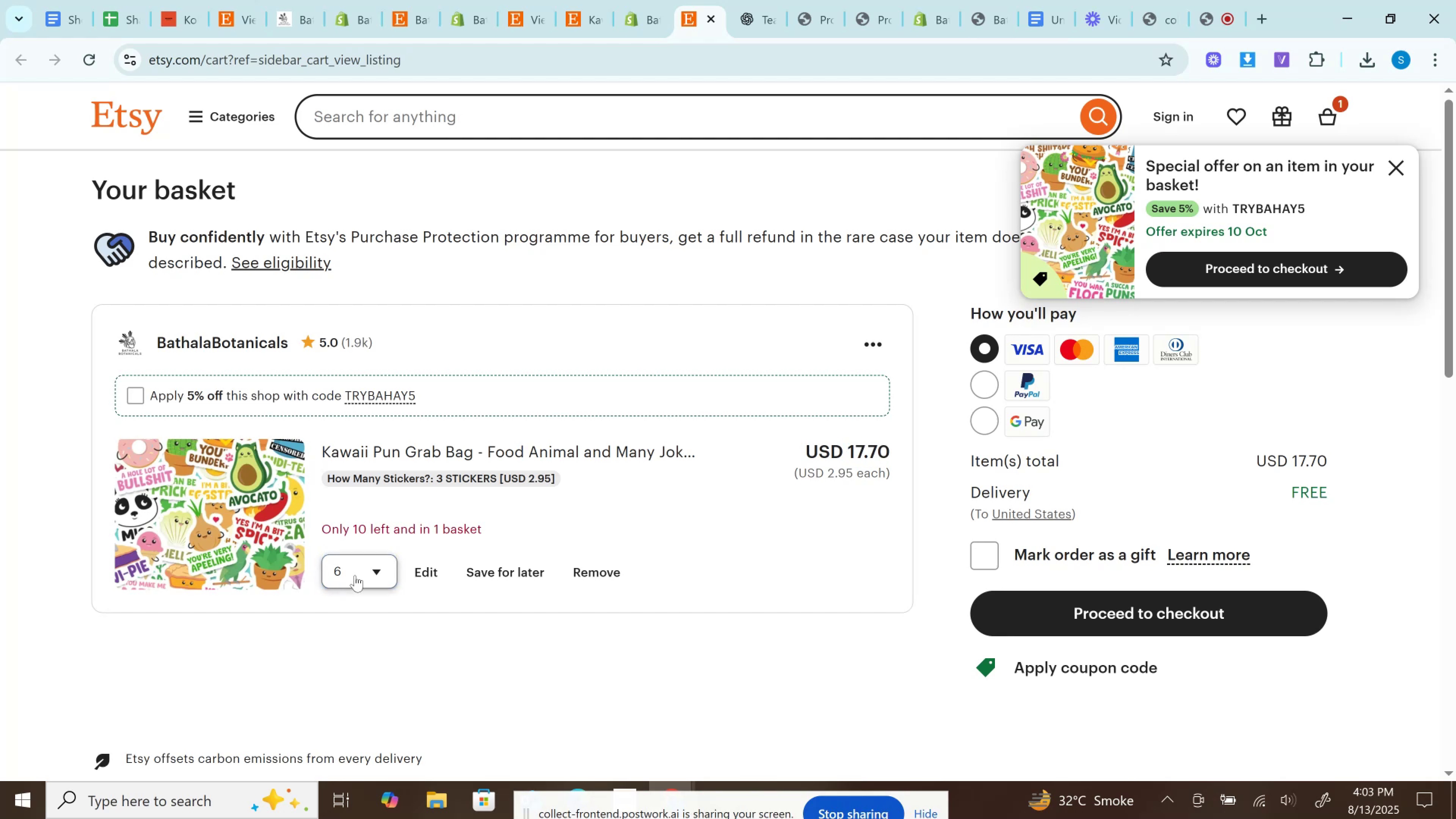 
double_click([355, 575])
 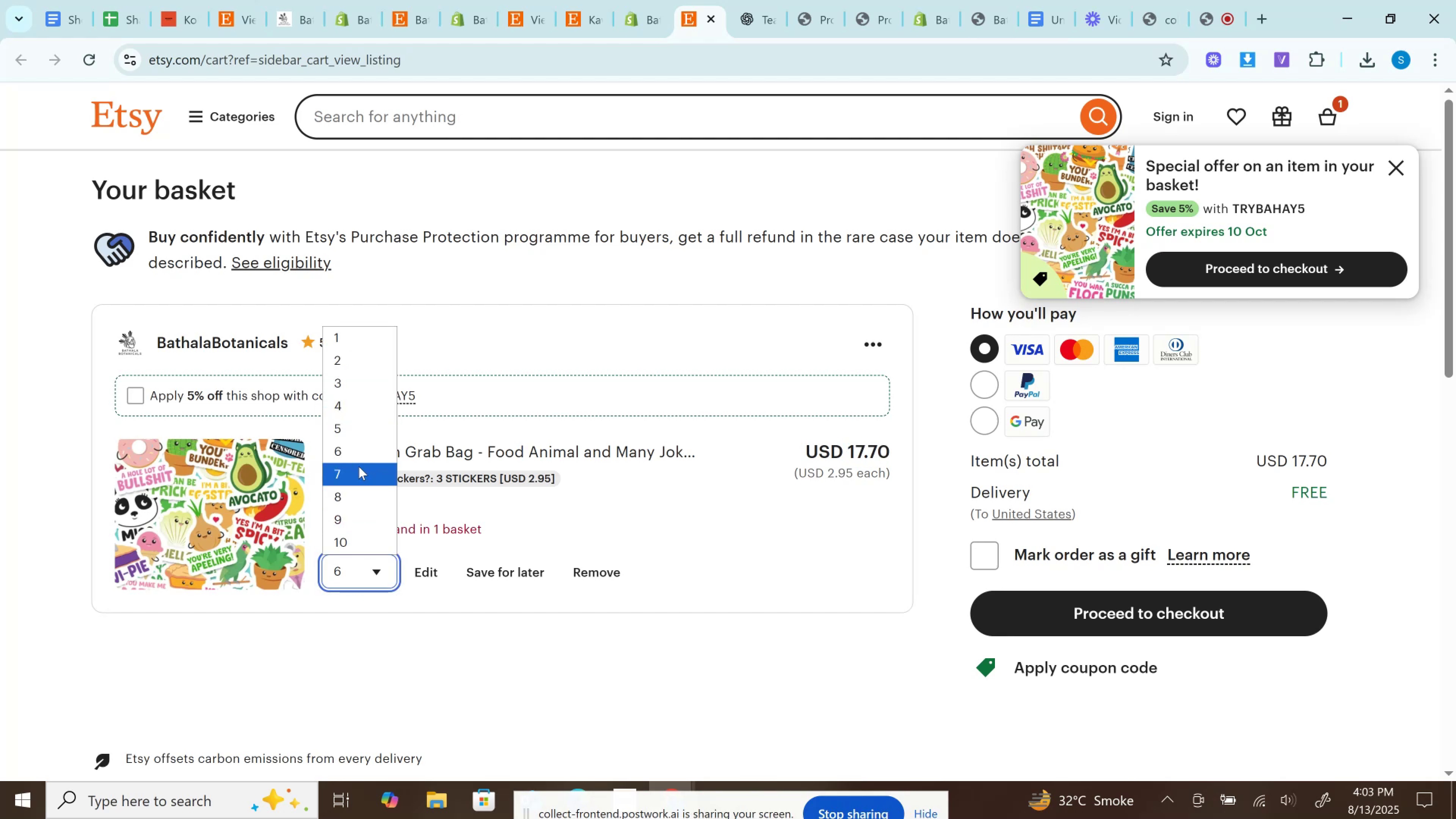 
left_click([358, 467])
 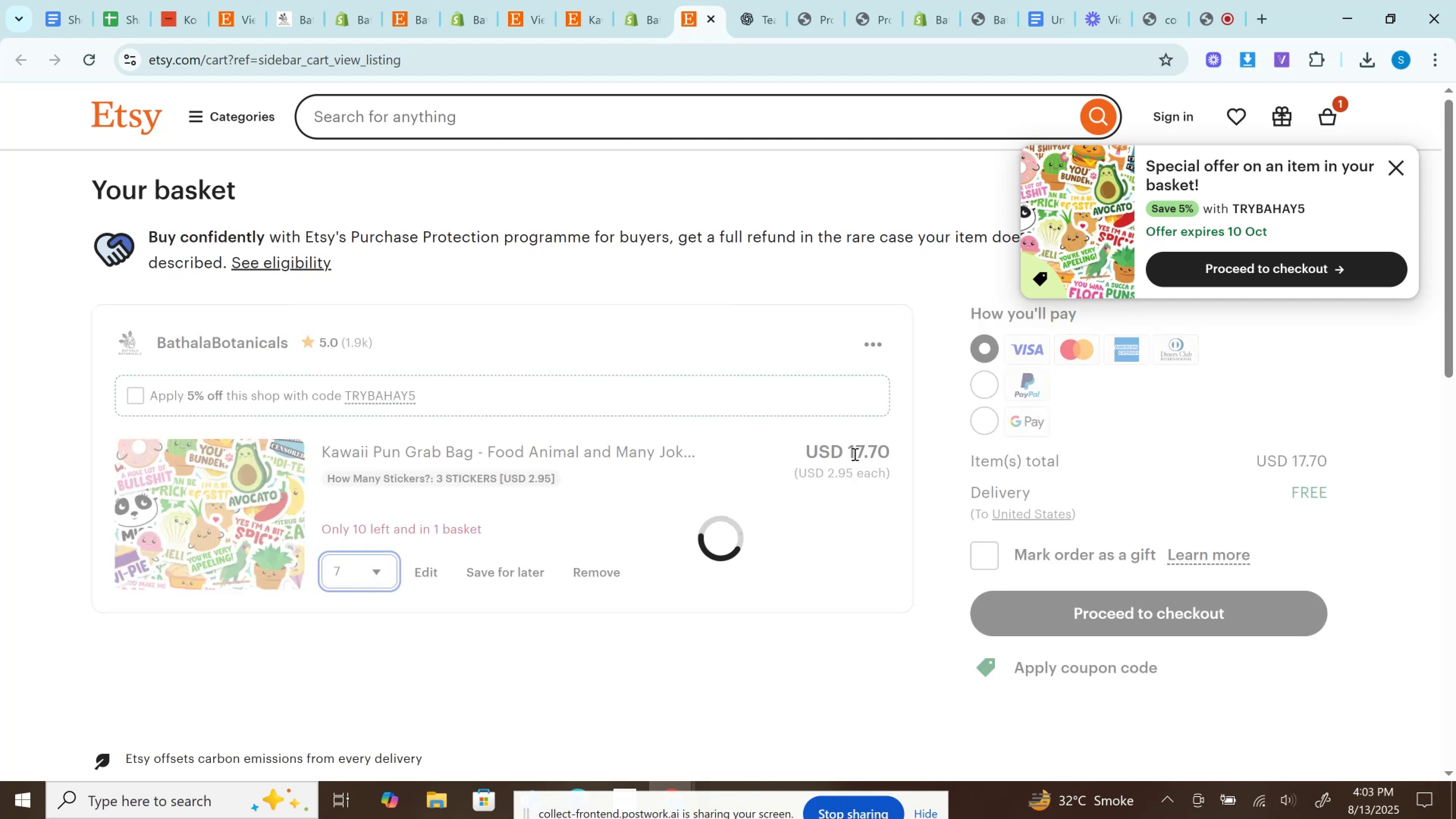 
double_click([854, 454])
 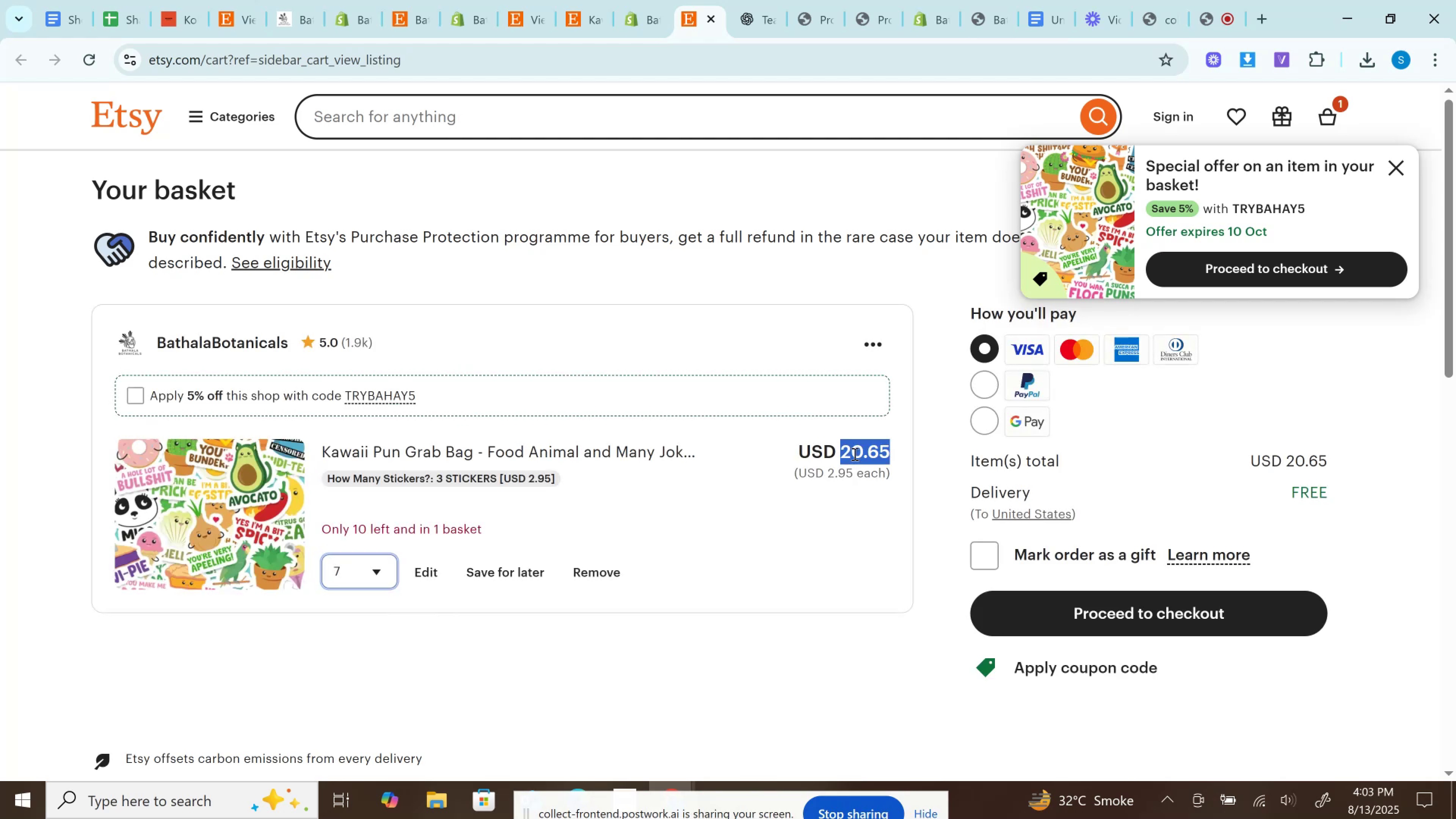 
key(Control+C)
 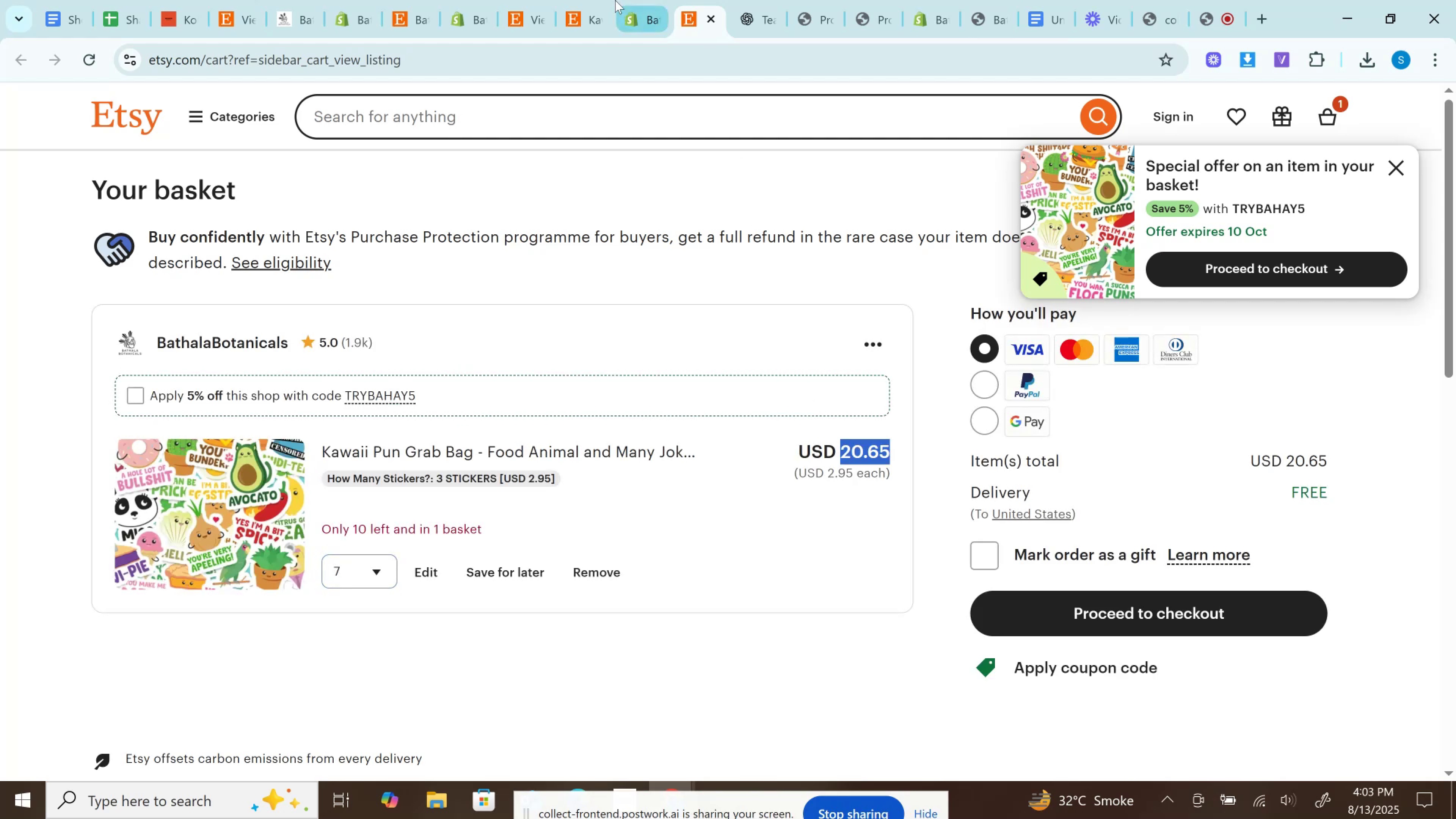 
left_click_drag(start_coordinate=[644, 0], to_coordinate=[649, 5])
 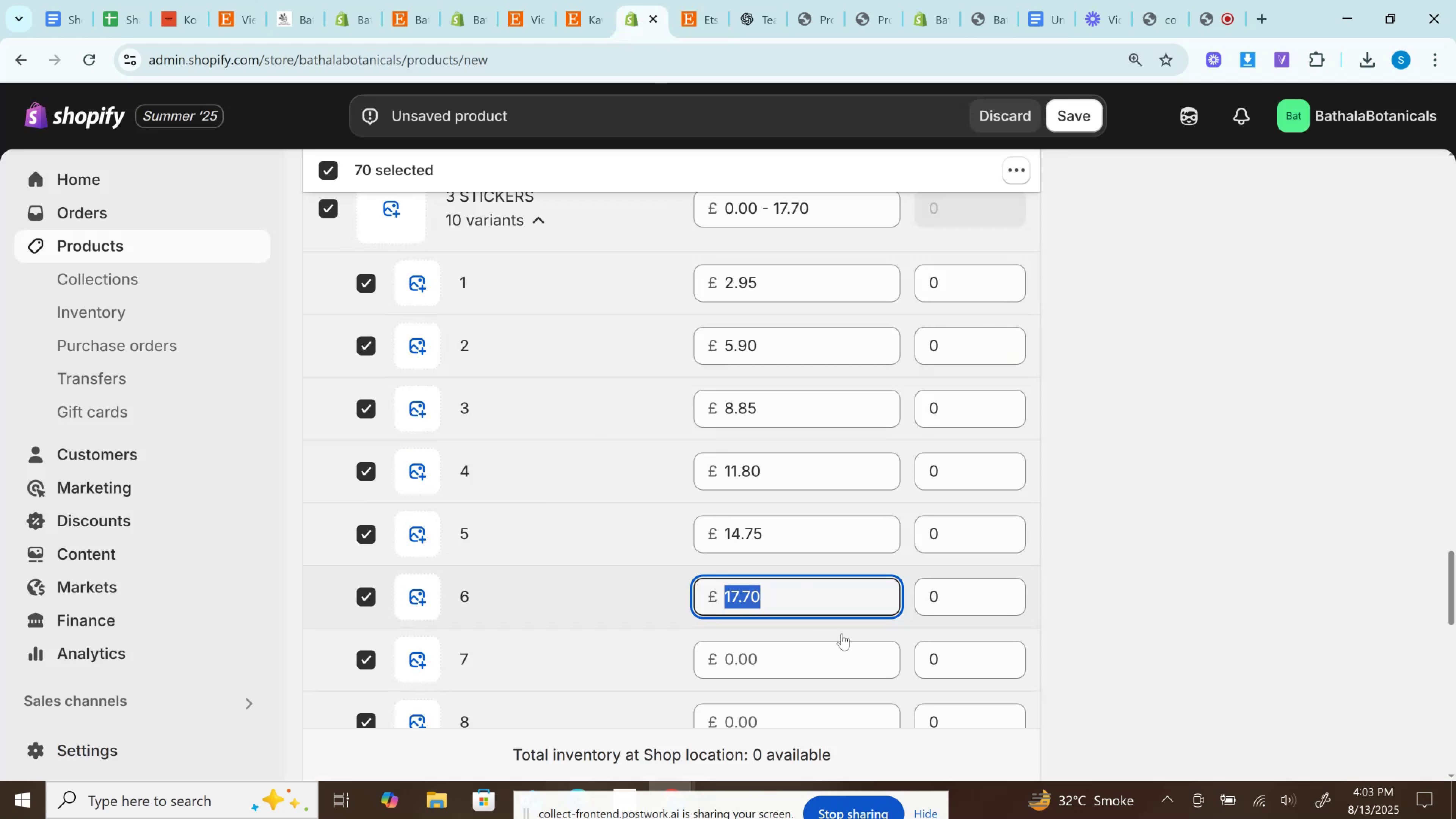 
key(Control+V)
 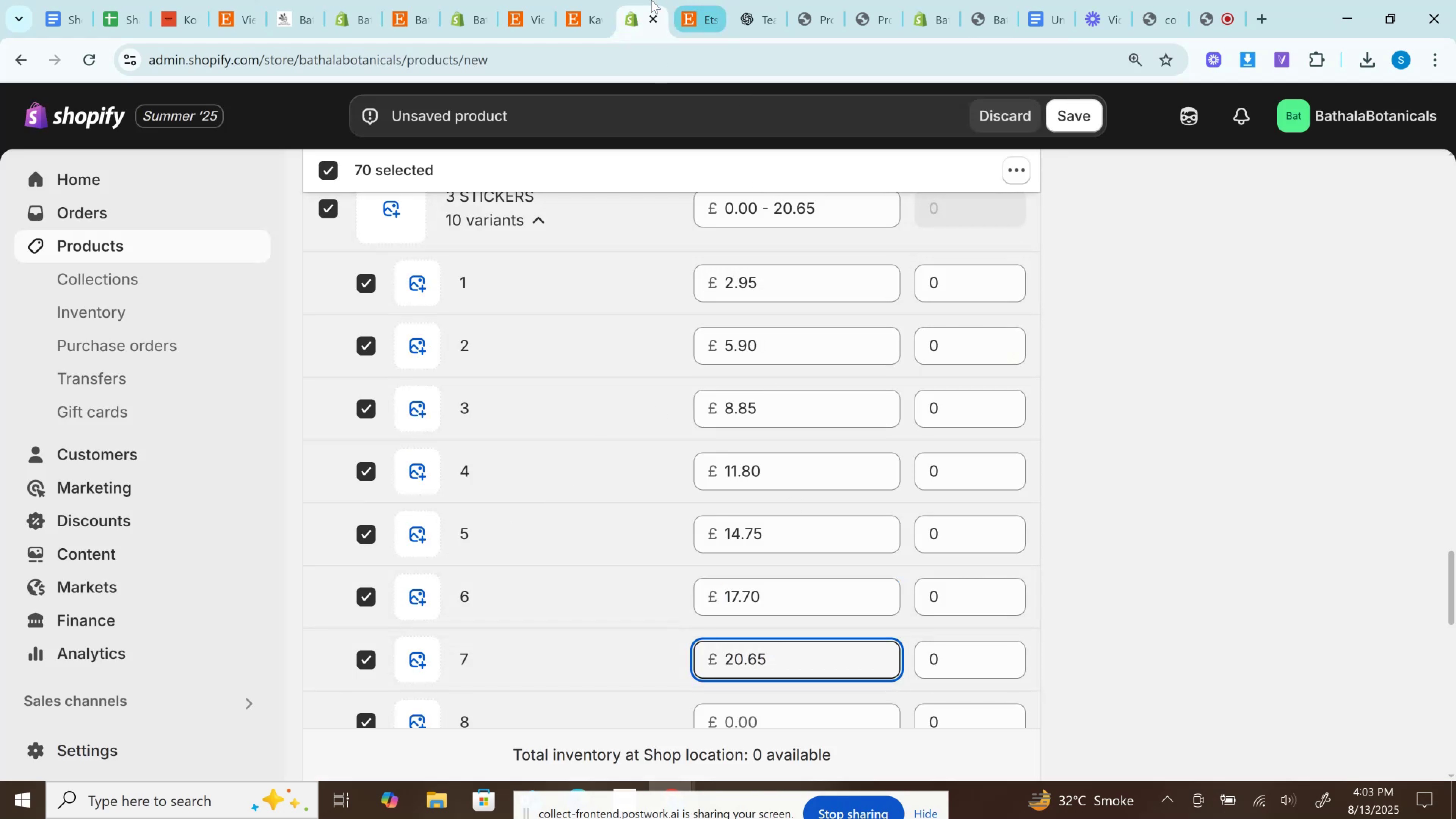 
left_click([686, 0])
 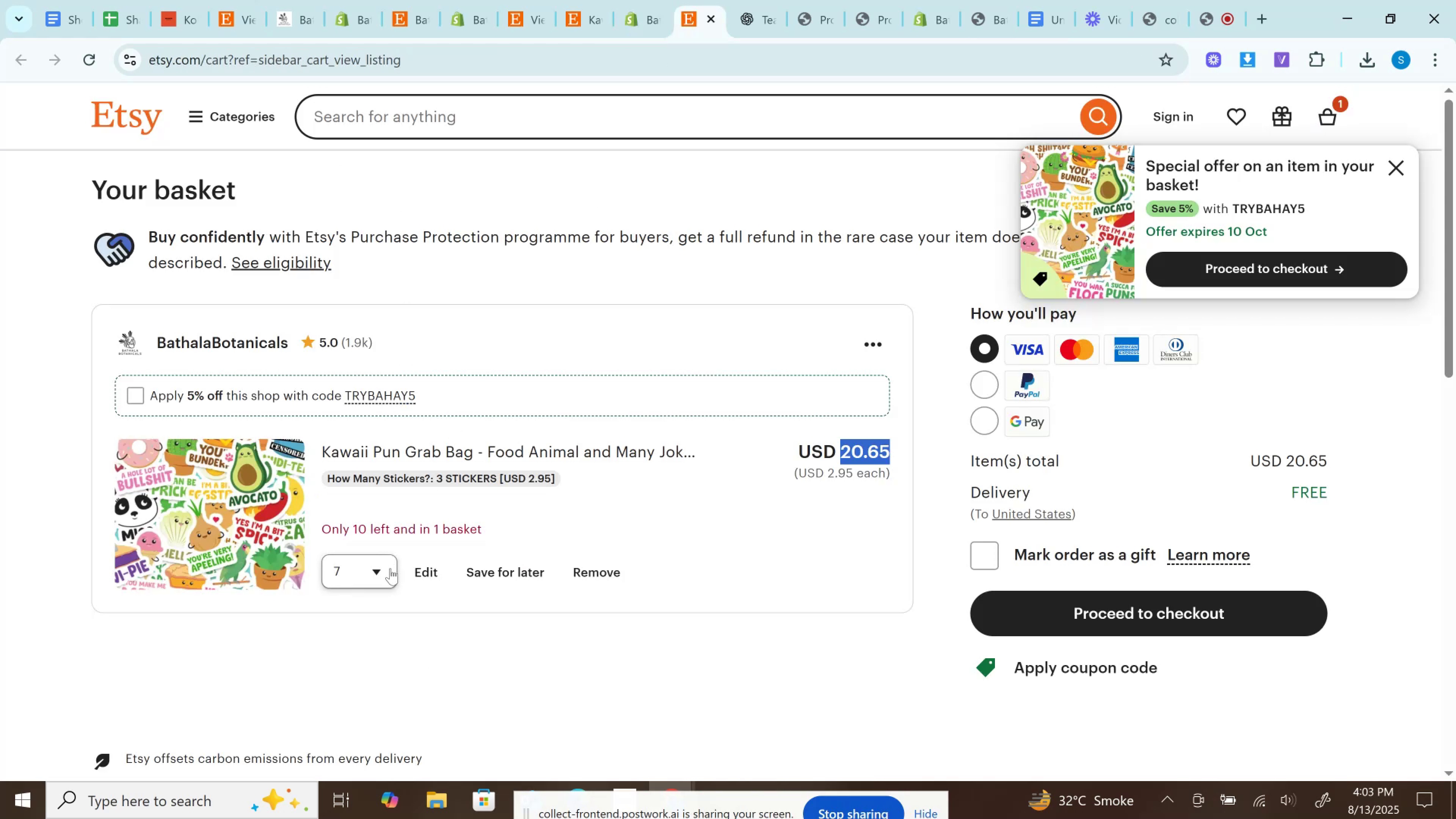 
left_click([359, 579])
 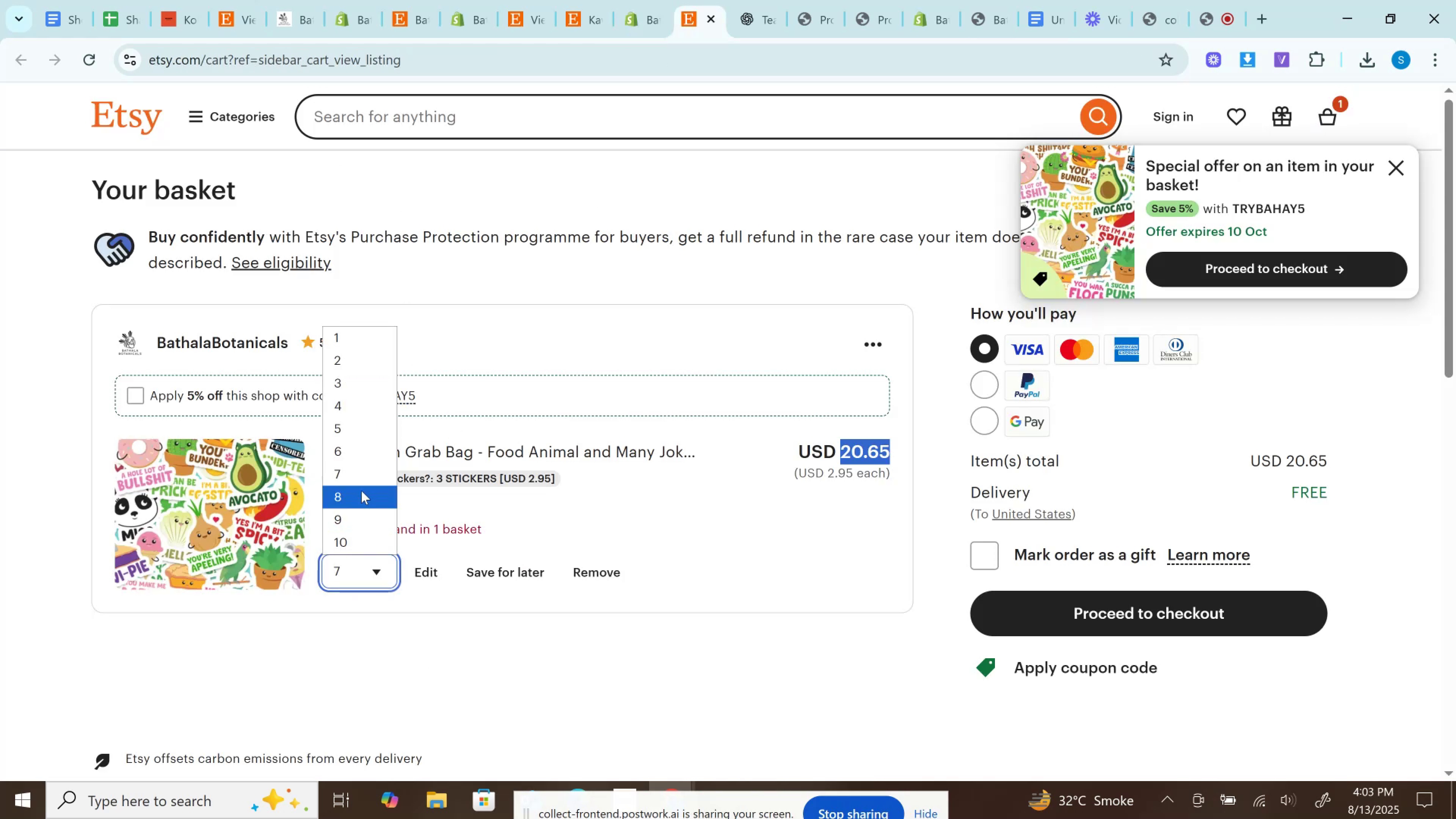 
left_click_drag(start_coordinate=[358, 485], to_coordinate=[361, 507])
 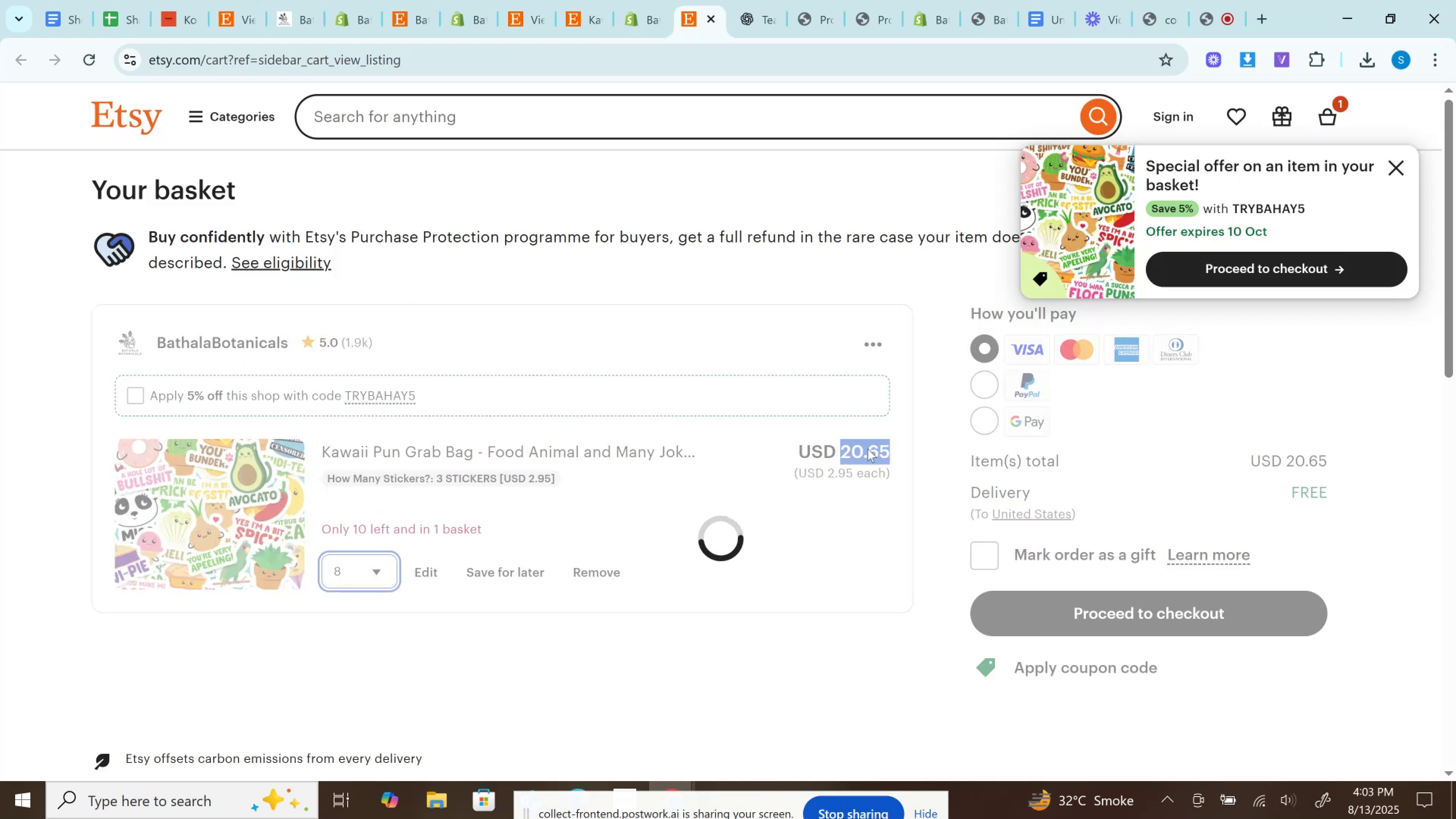 
left_click([866, 447])
 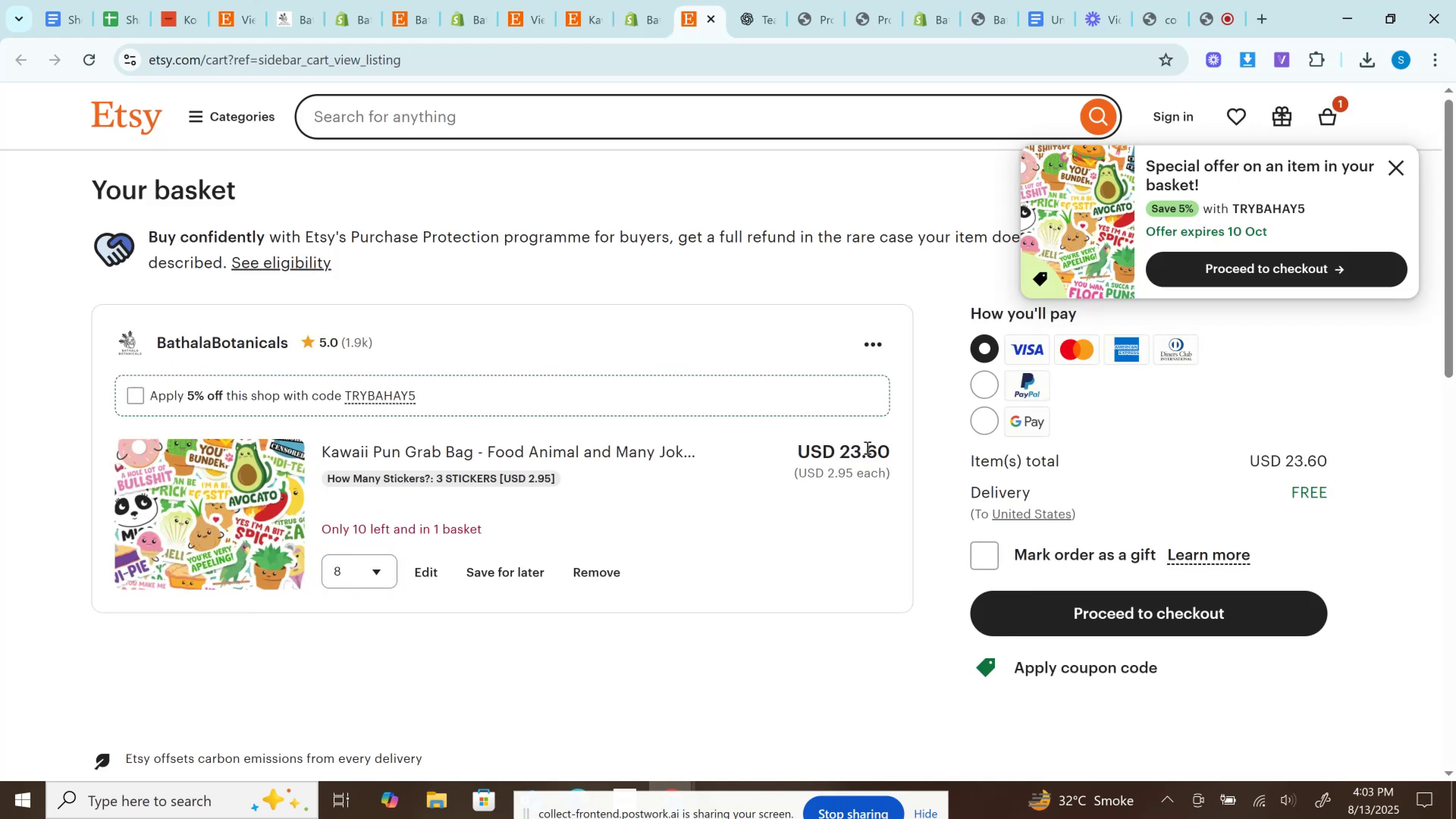 
double_click([866, 447])
 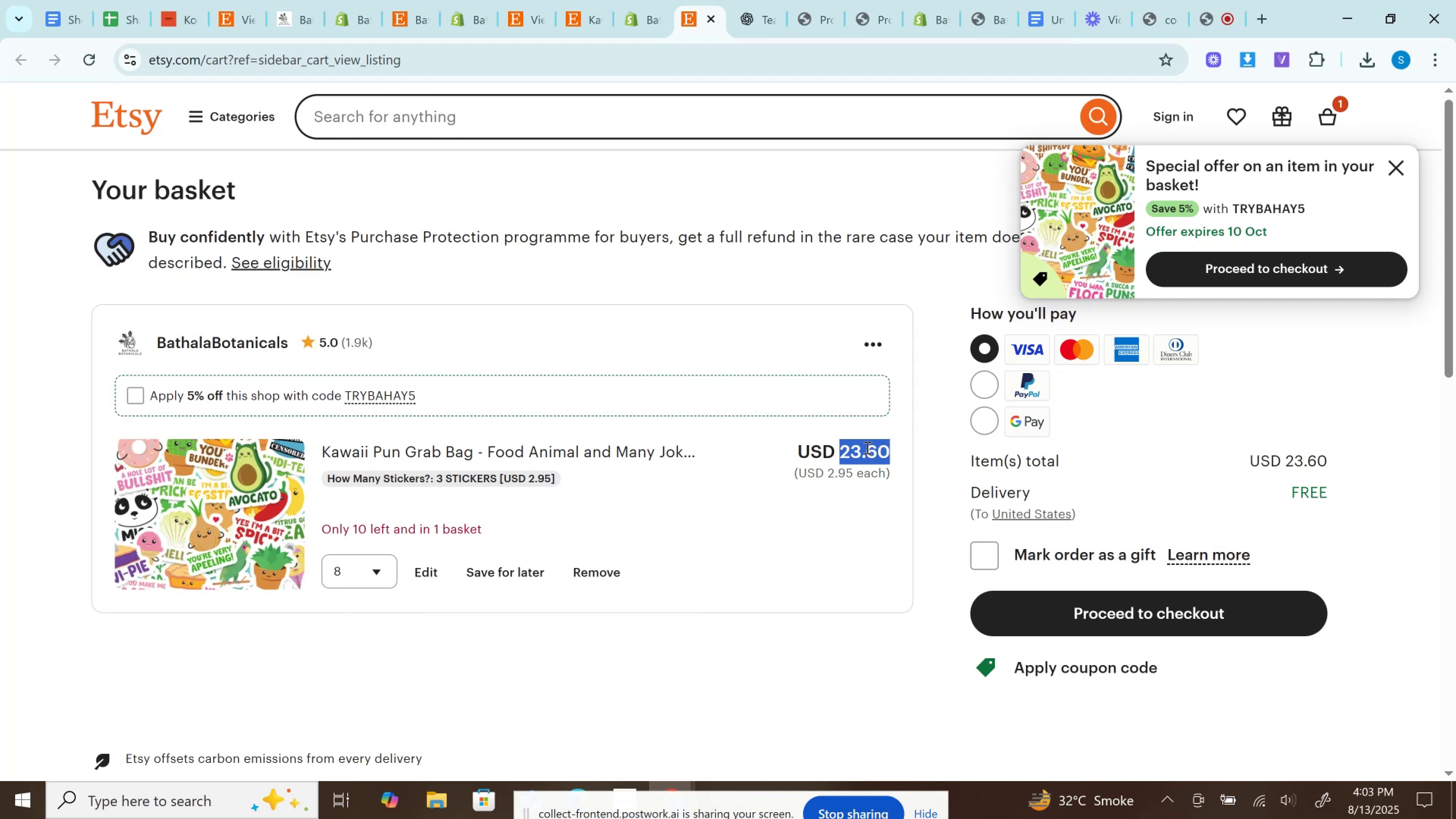 
key(Control+C)
 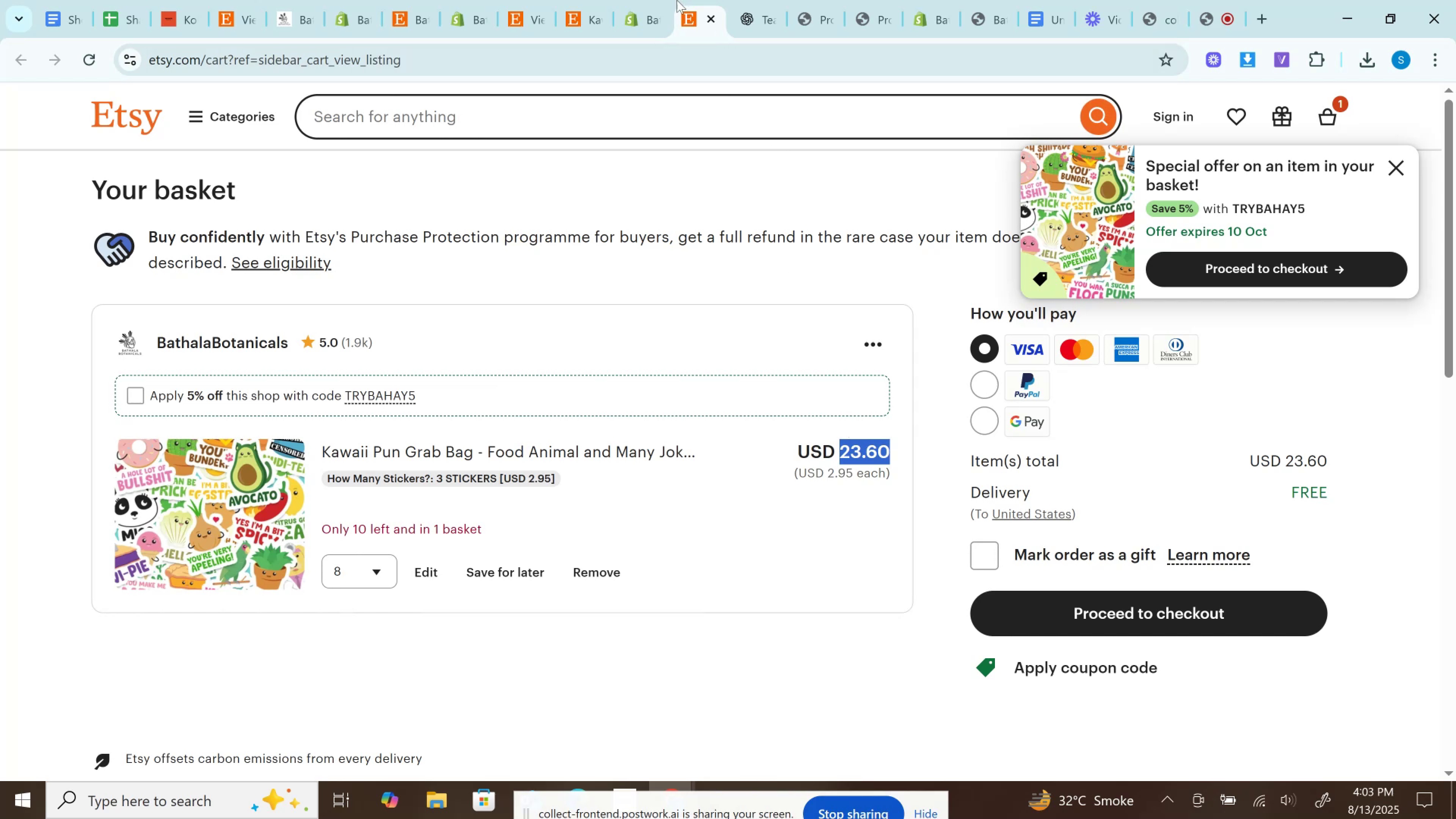 
left_click_drag(start_coordinate=[653, 0], to_coordinate=[652, 3])
 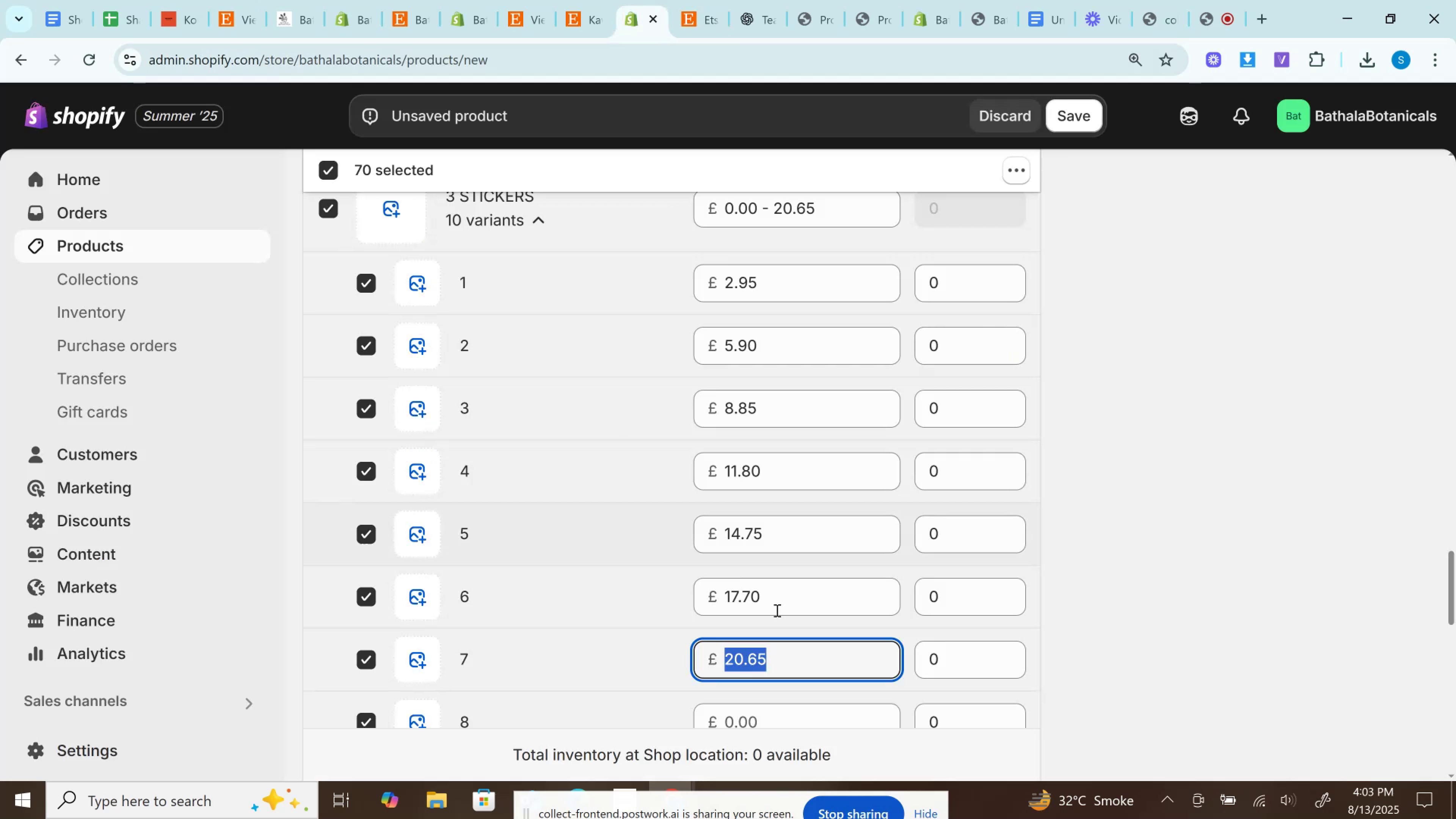 
scroll: coordinate [795, 574], scroll_direction: down, amount: 3.0
 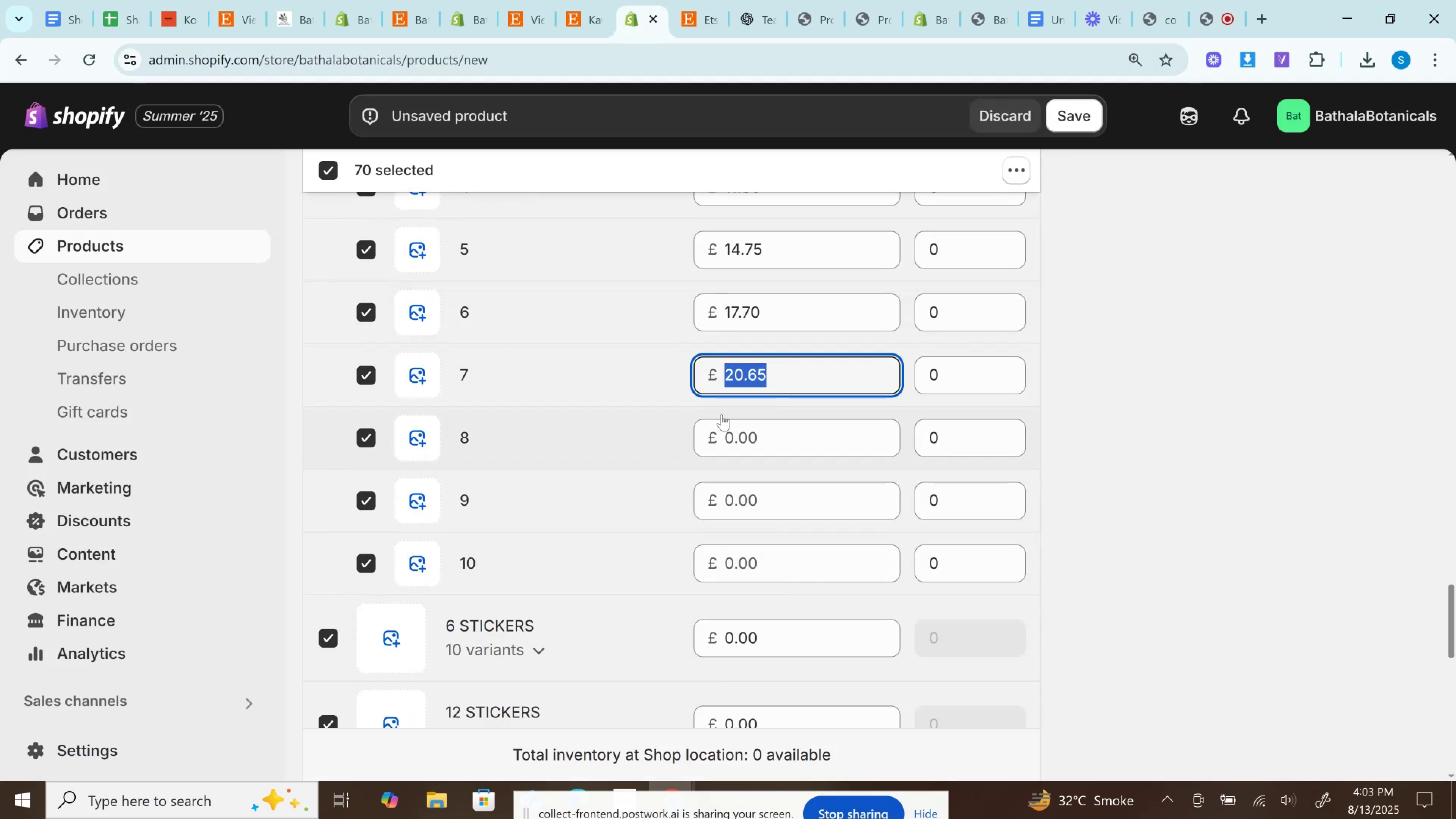 
left_click([730, 436])
 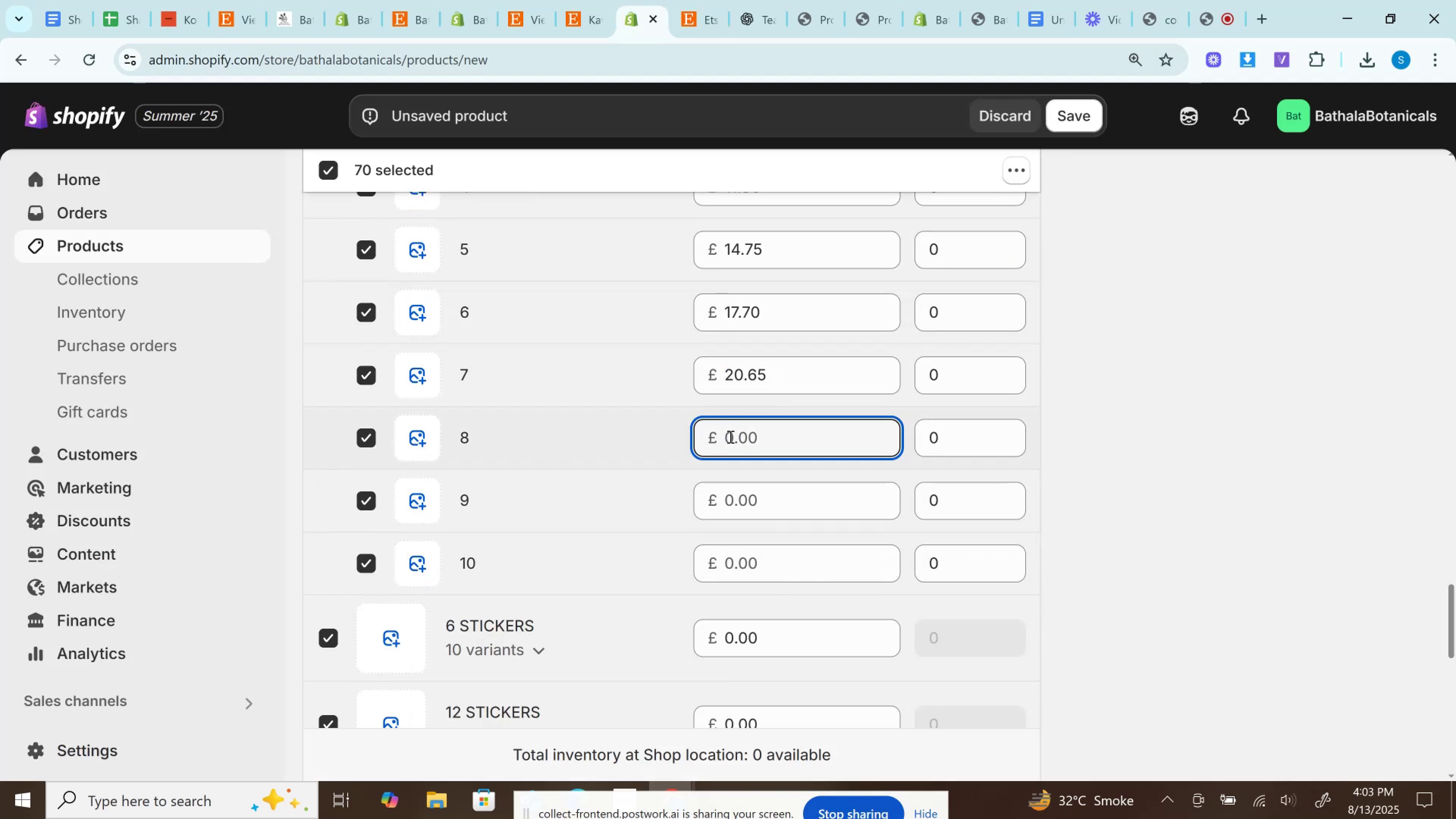 
key(Control+V)
 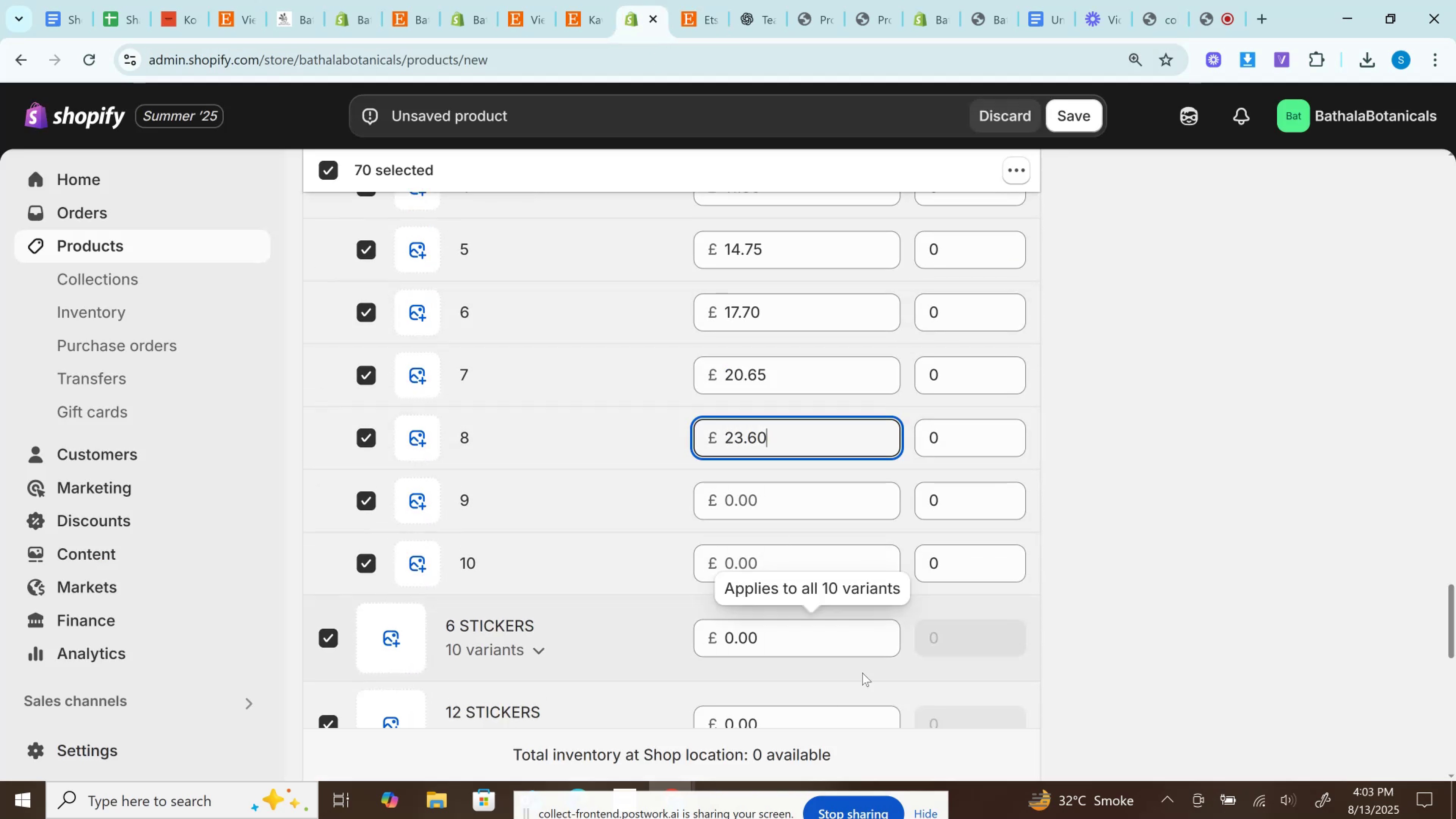 
left_click([697, 0])
 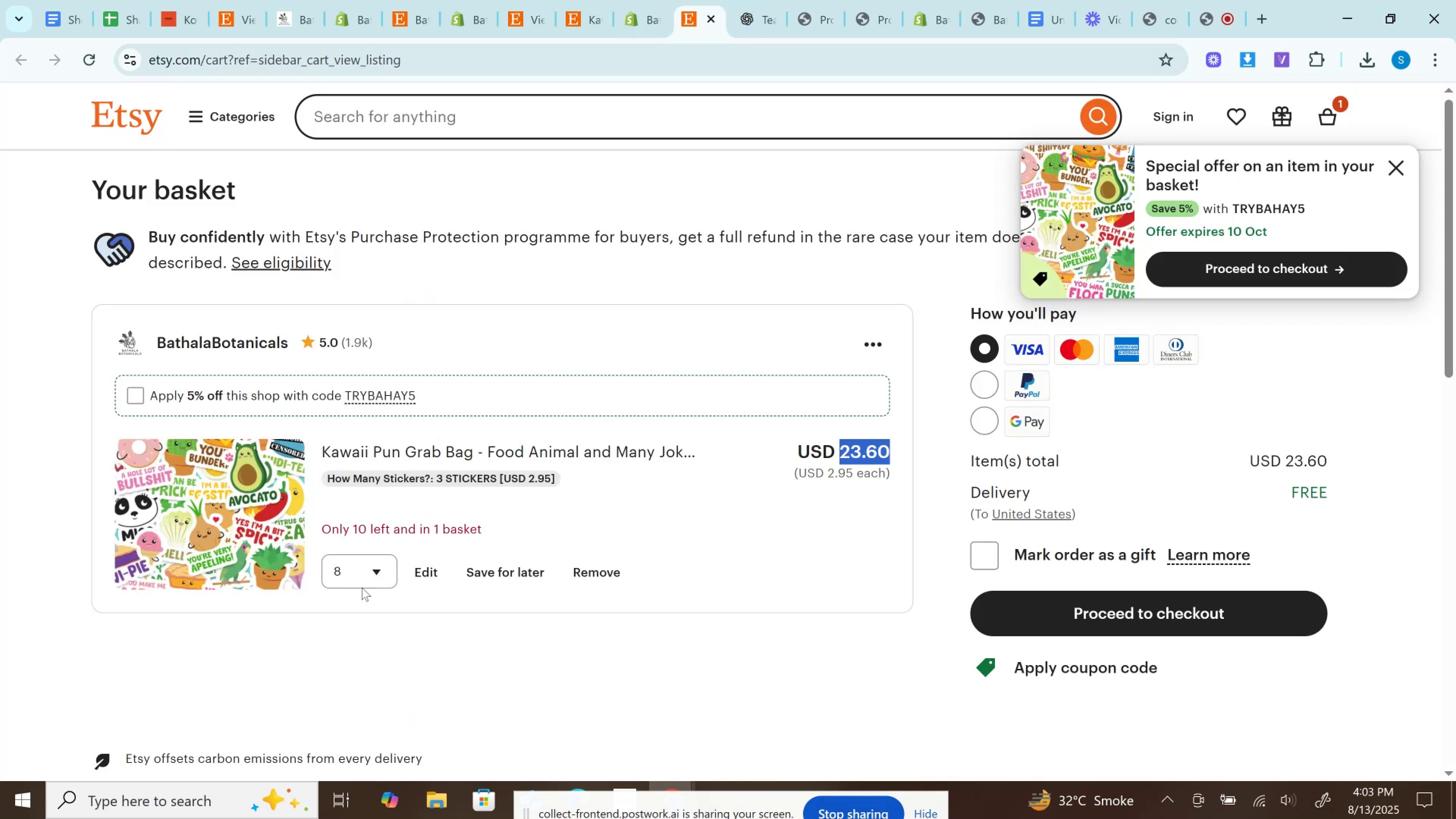 
left_click([362, 562])
 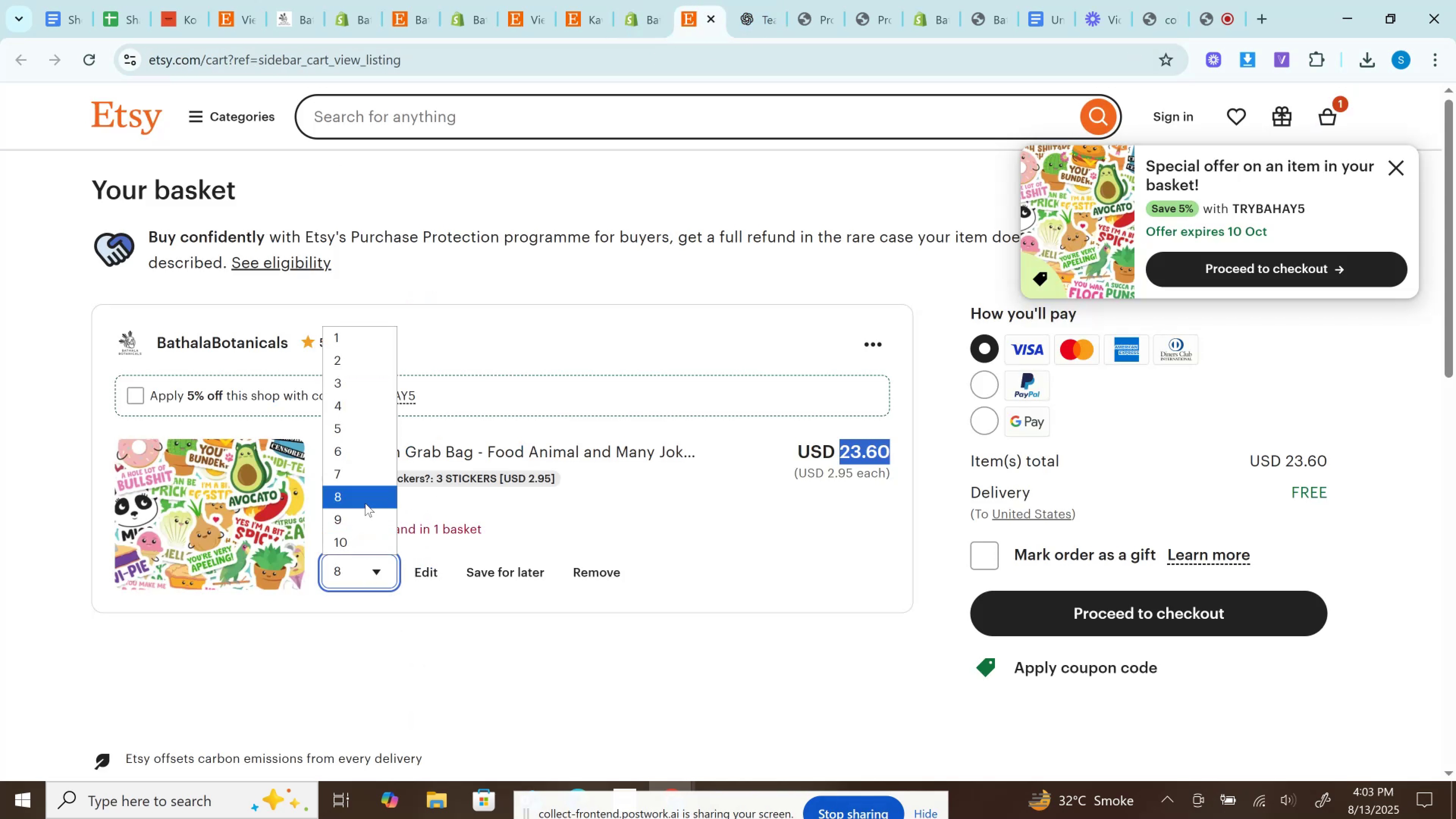 
left_click_drag(start_coordinate=[365, 503], to_coordinate=[364, 522])
 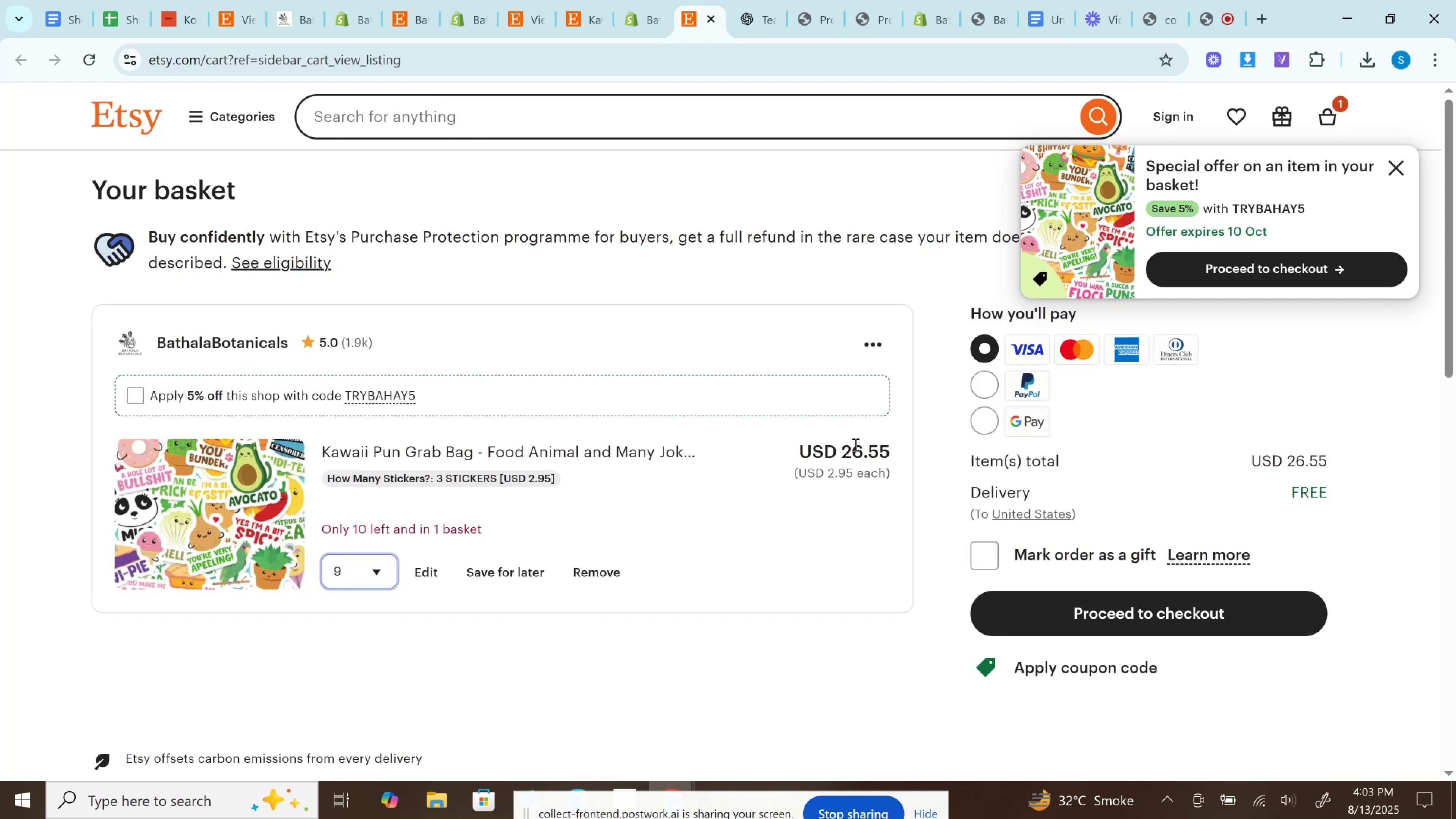 
left_click([855, 449])
 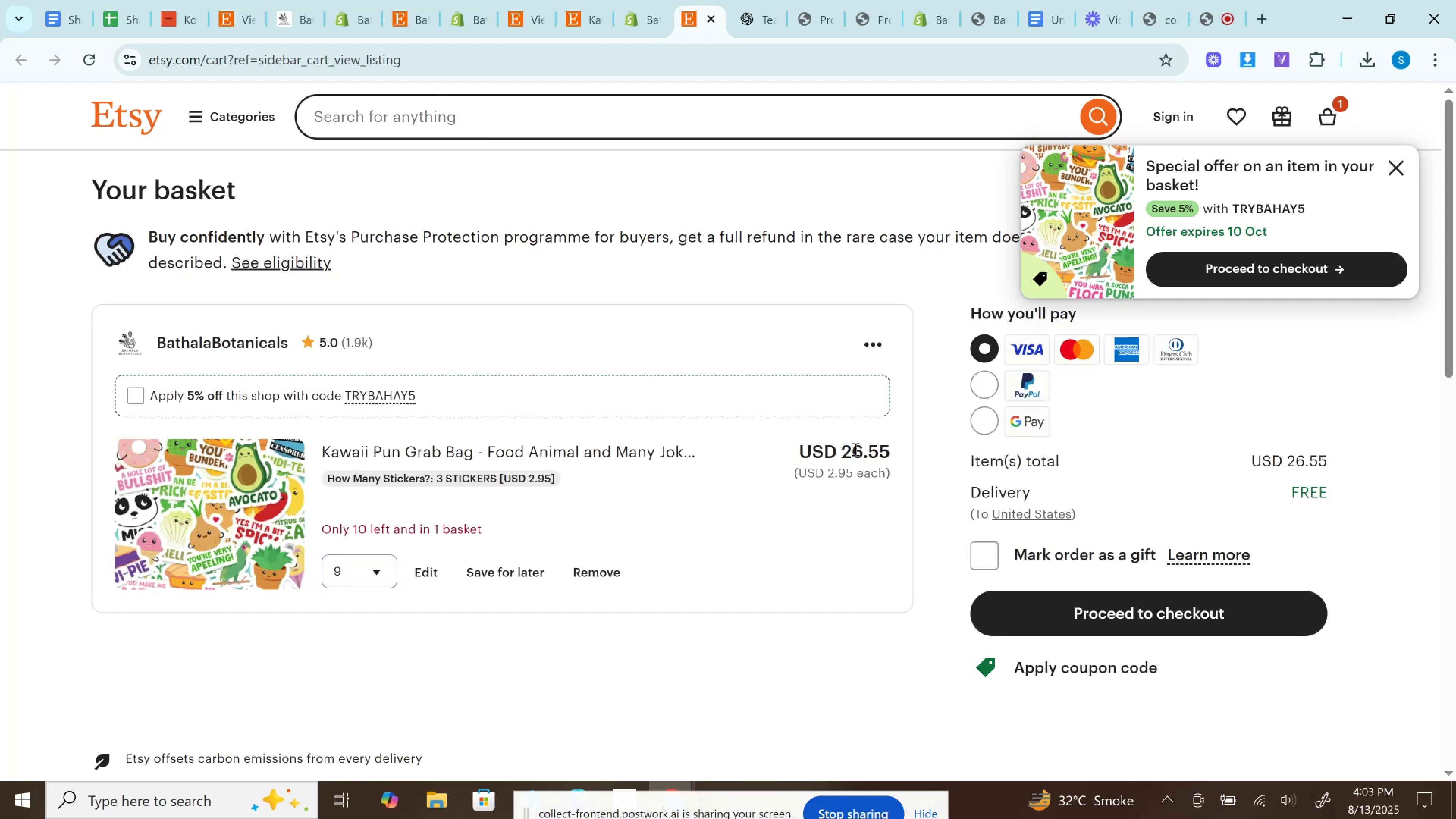 
double_click([855, 449])
 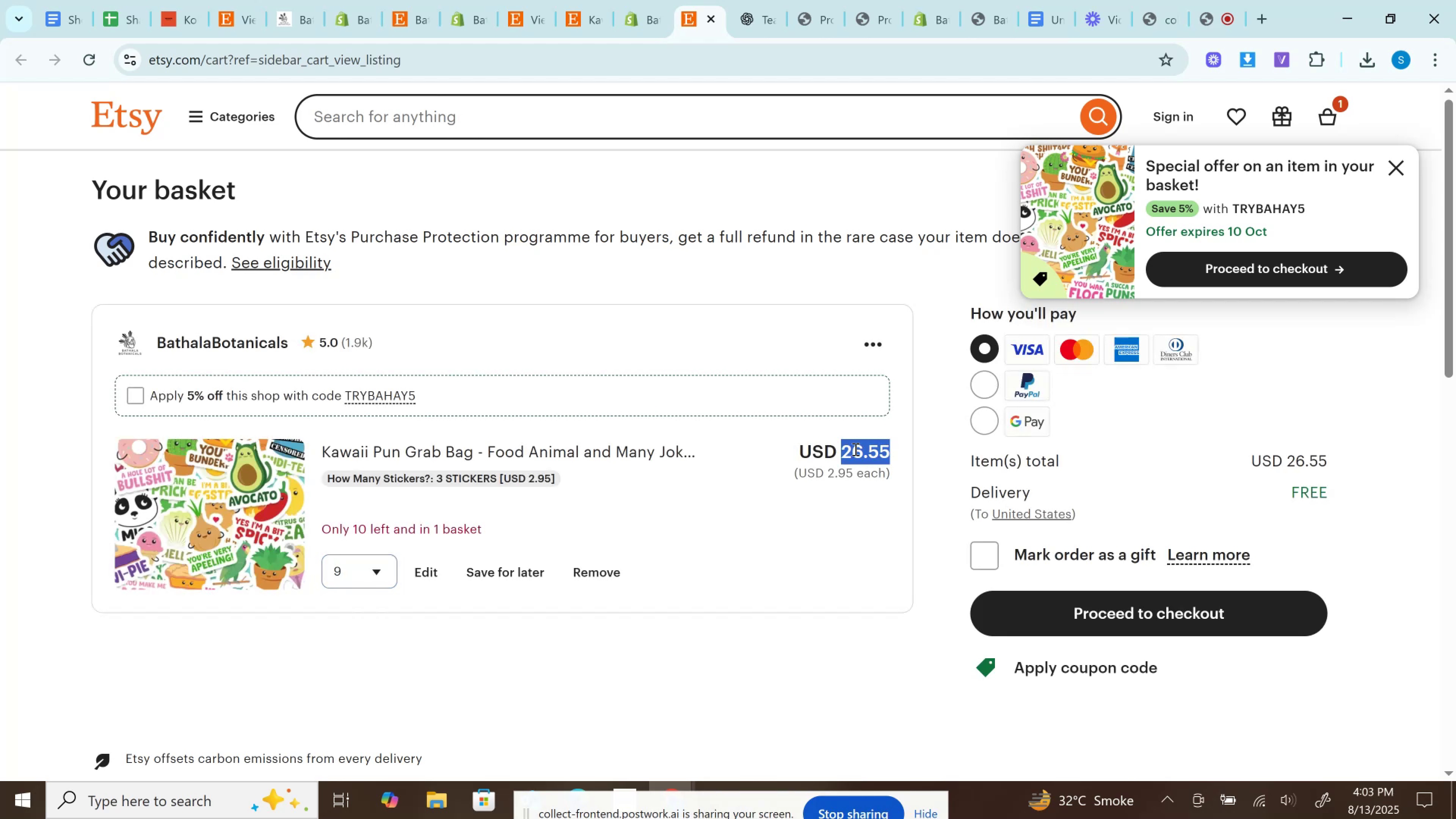 
key(Control+C)
 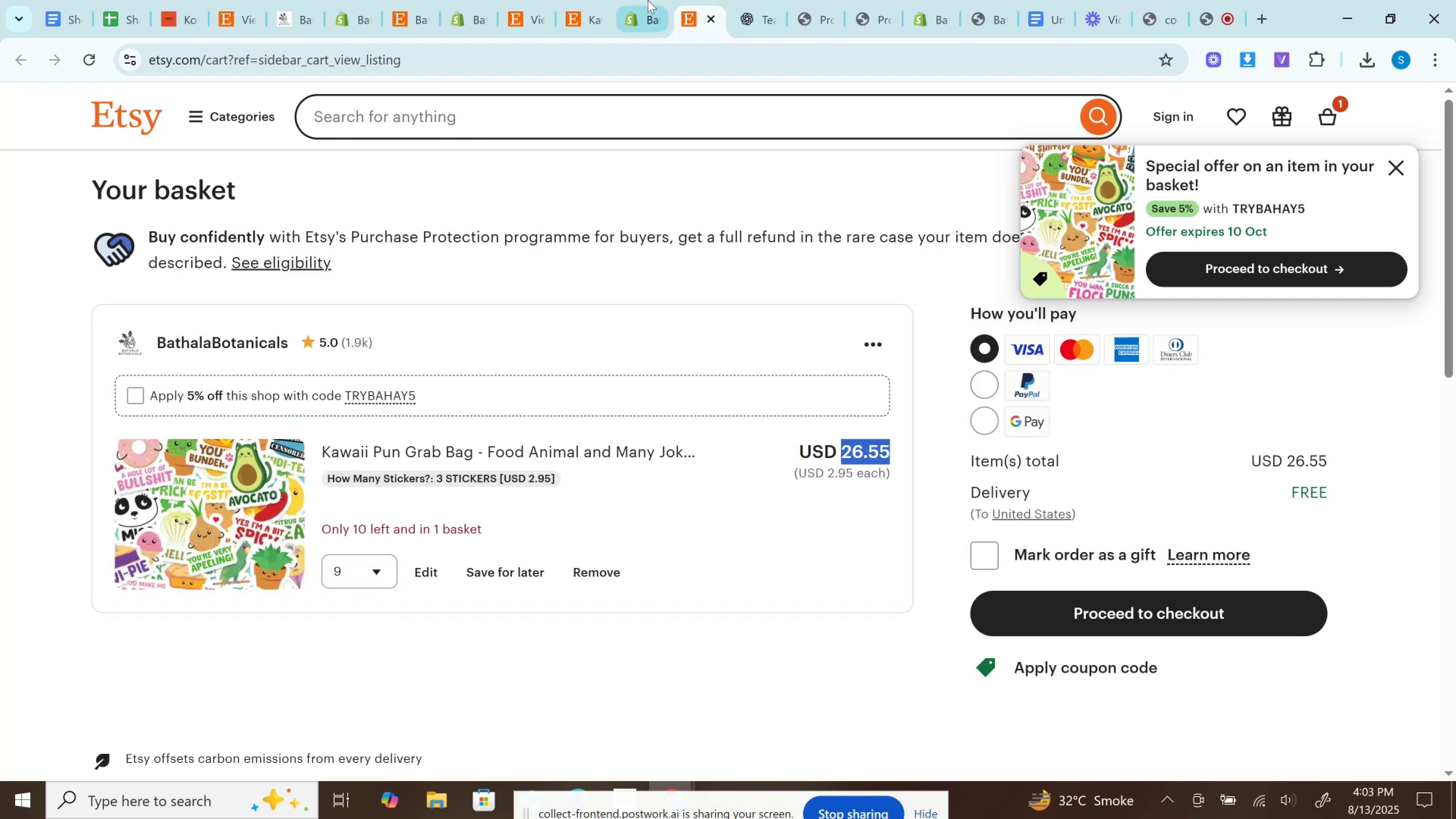 
left_click([648, 0])
 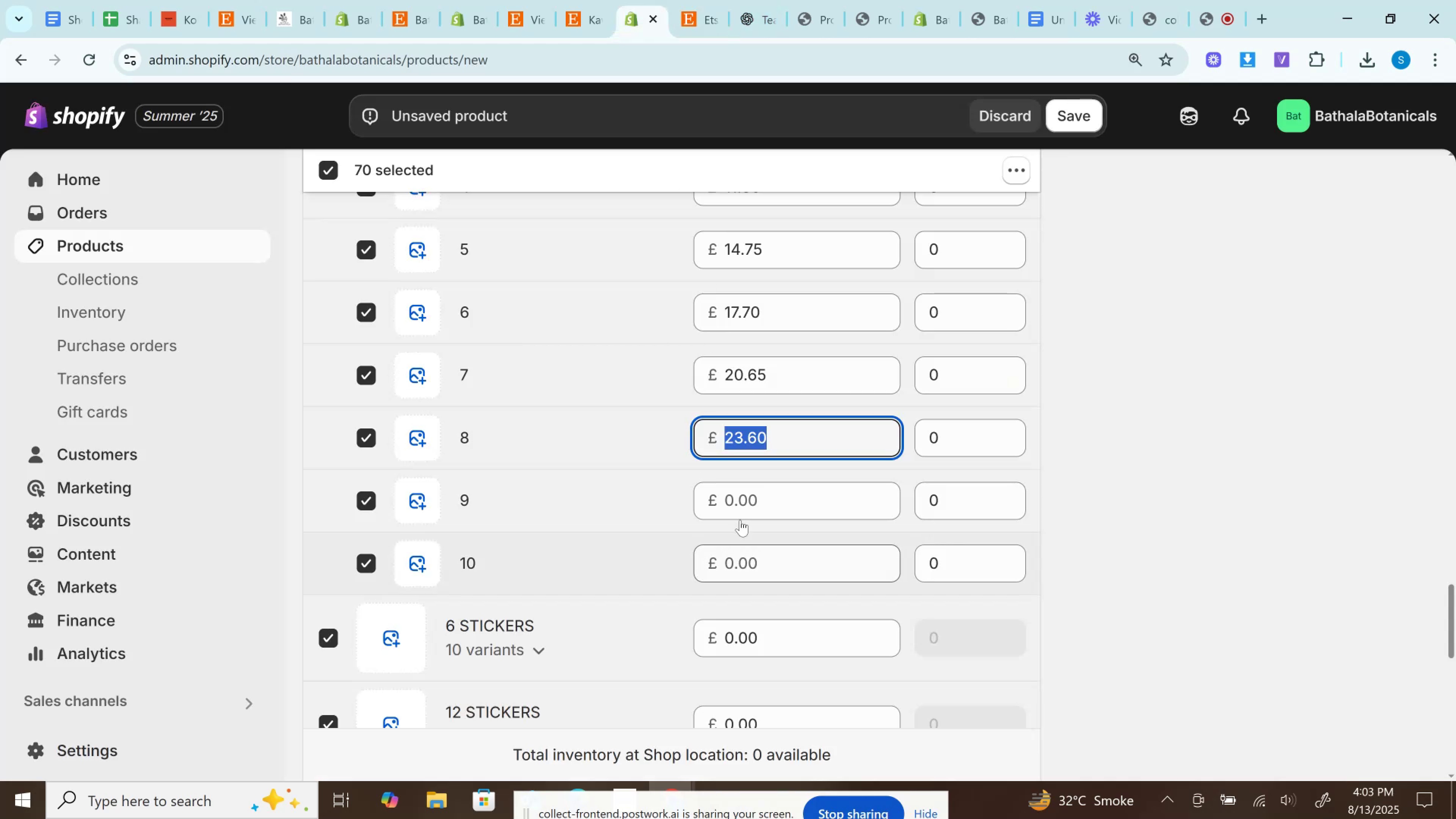 
left_click([744, 493])
 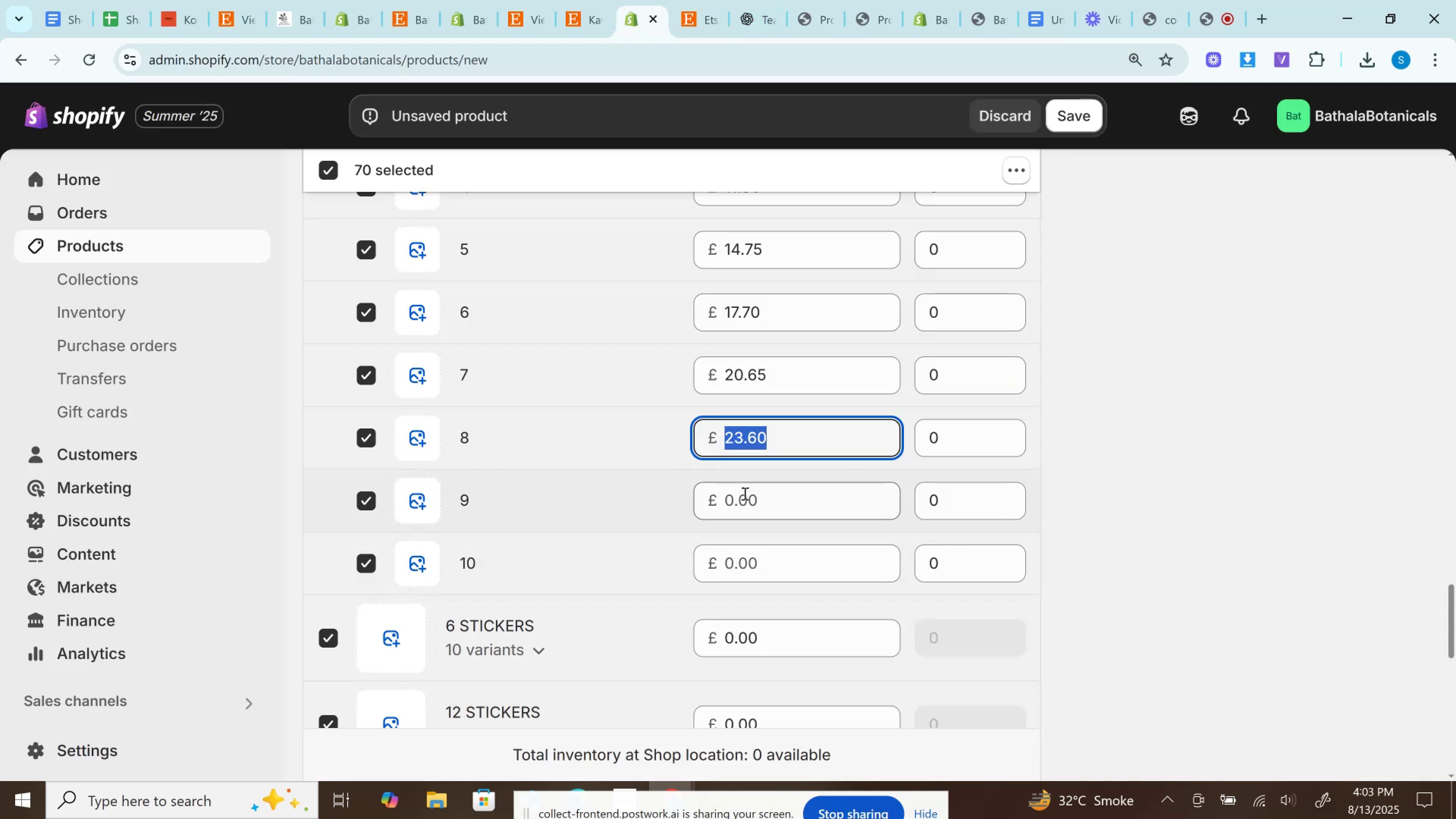 
key(Control+V)
 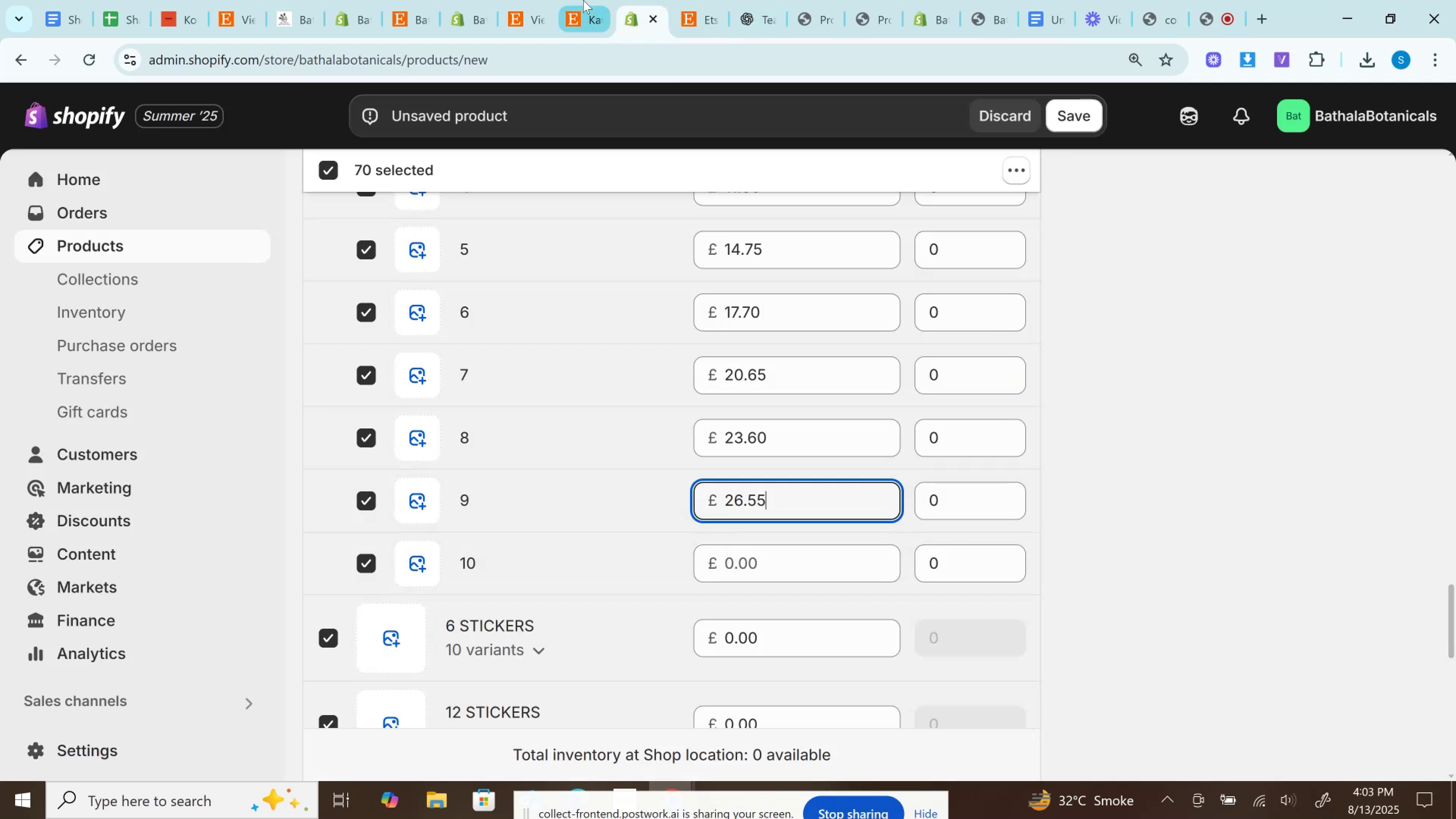 
left_click([583, 0])
 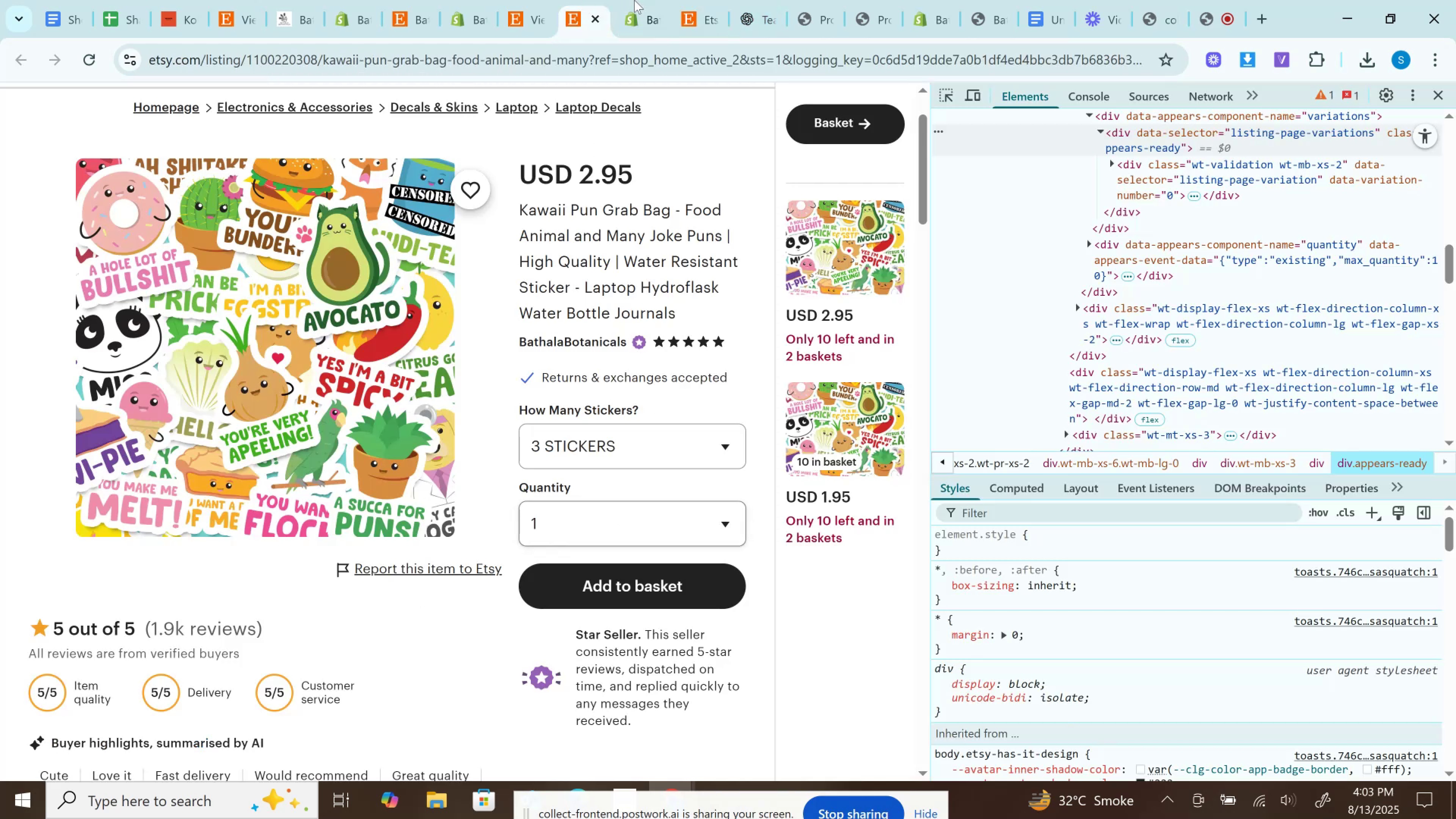 
left_click([687, 0])
 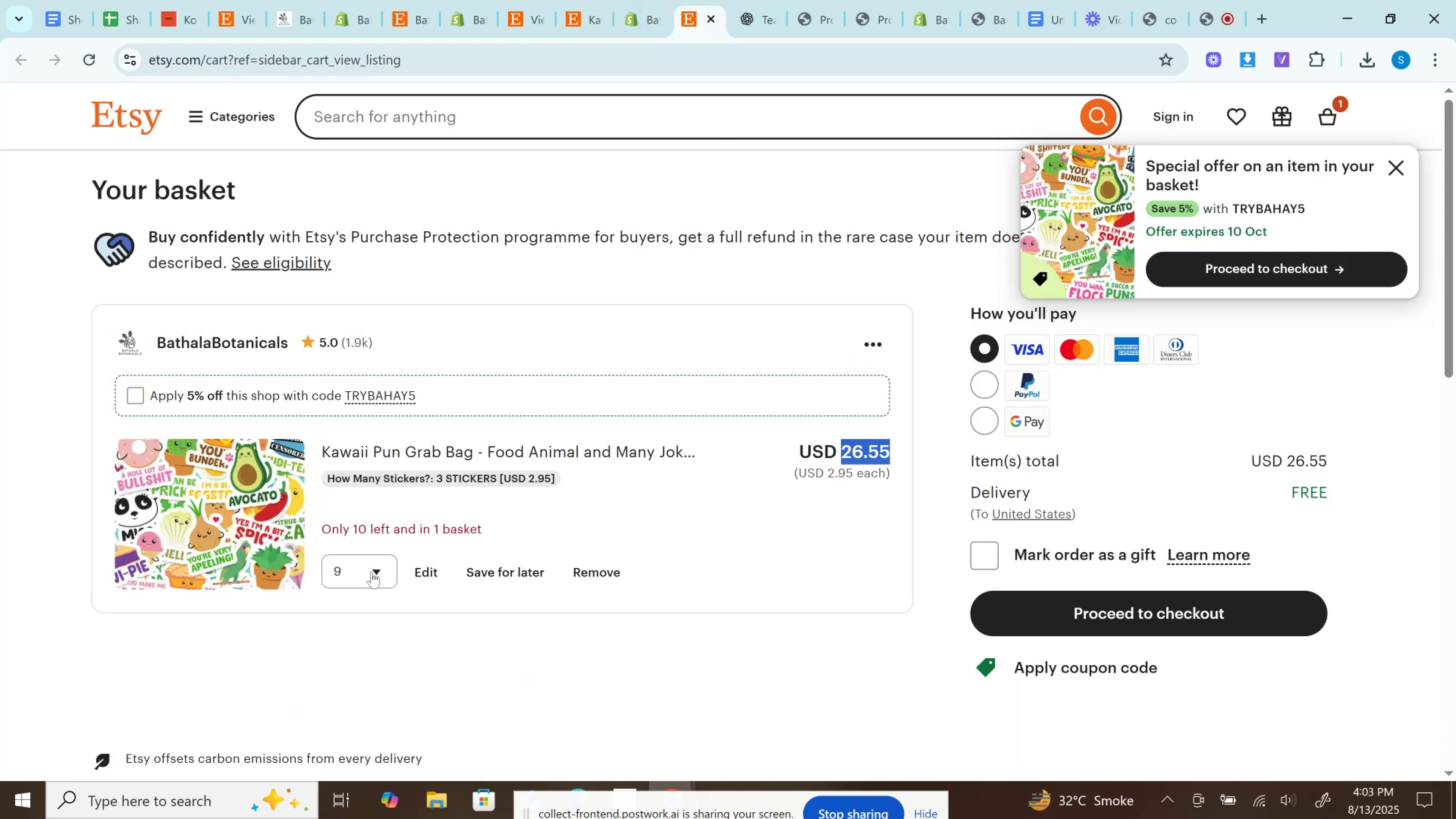 
left_click([373, 567])
 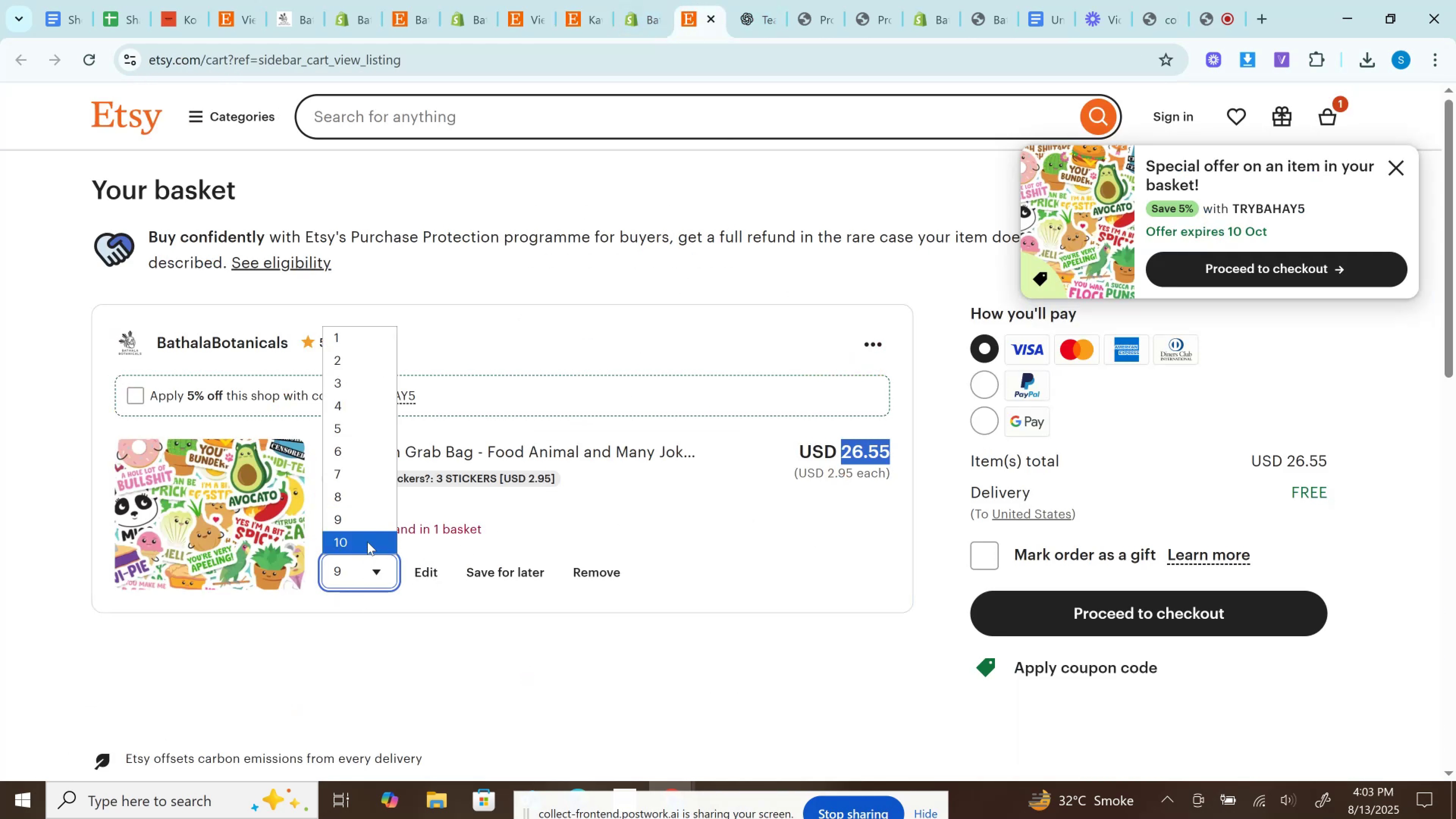 
left_click([367, 540])
 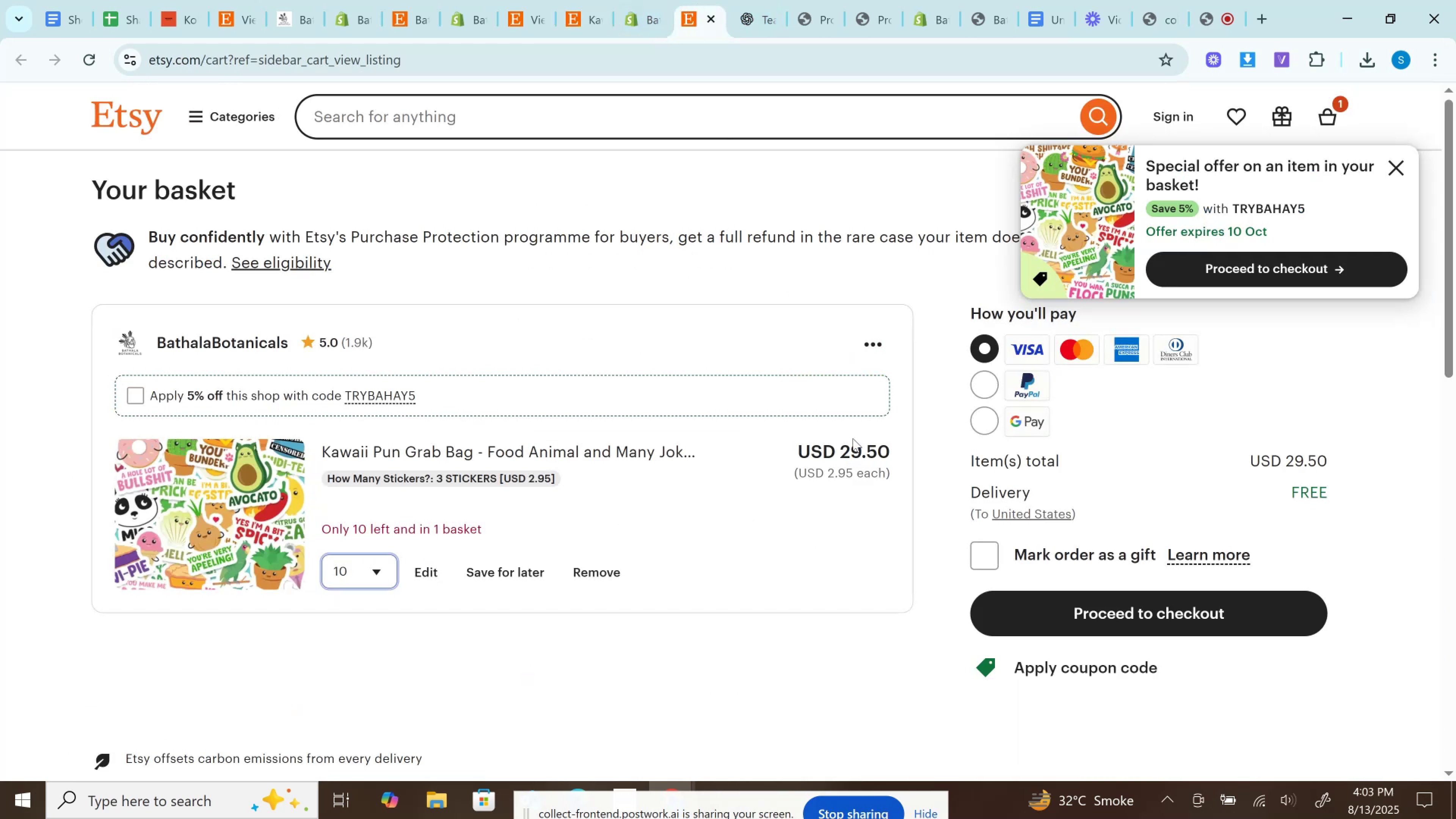 
left_click([855, 445])
 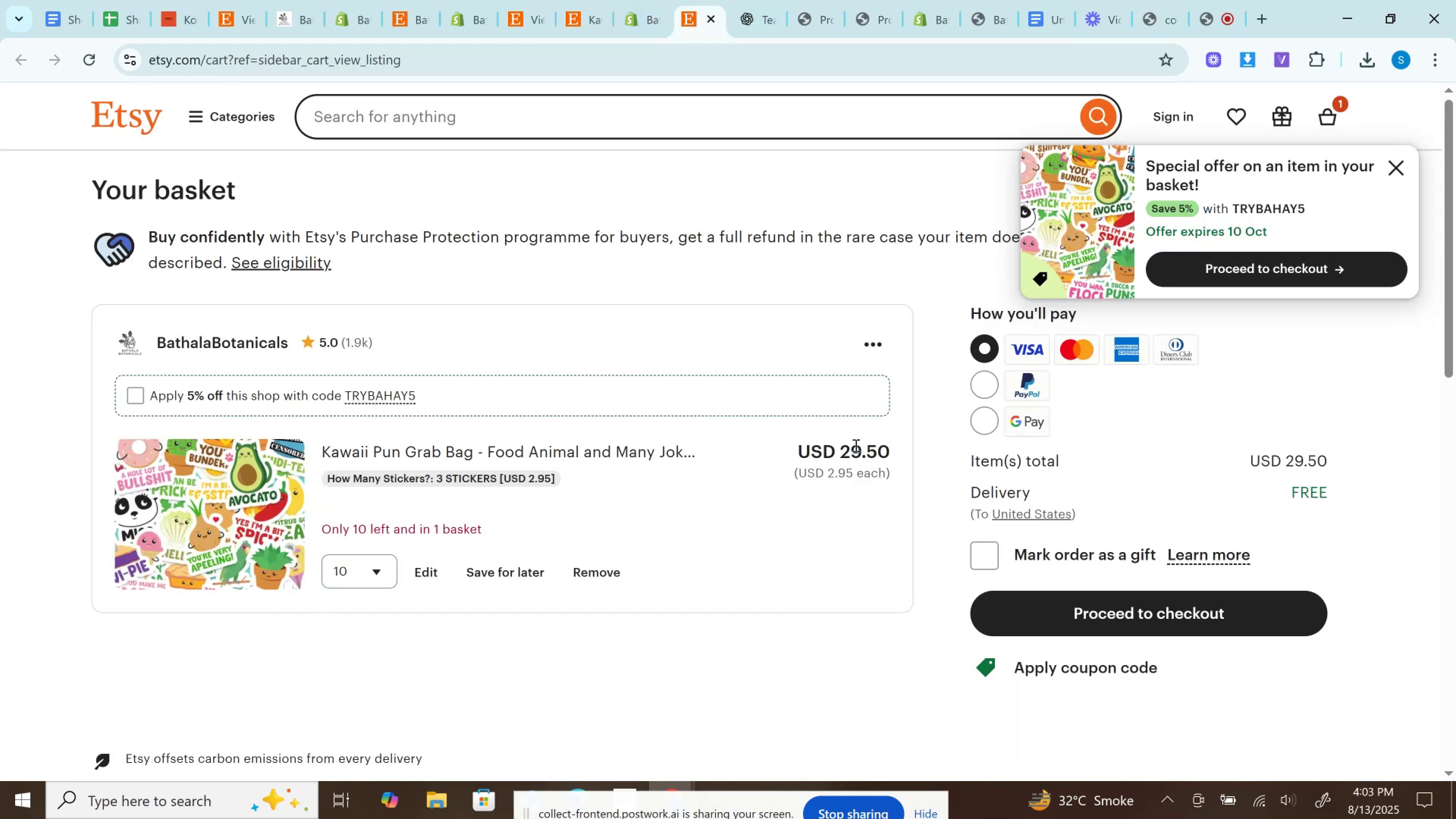 
double_click([855, 445])
 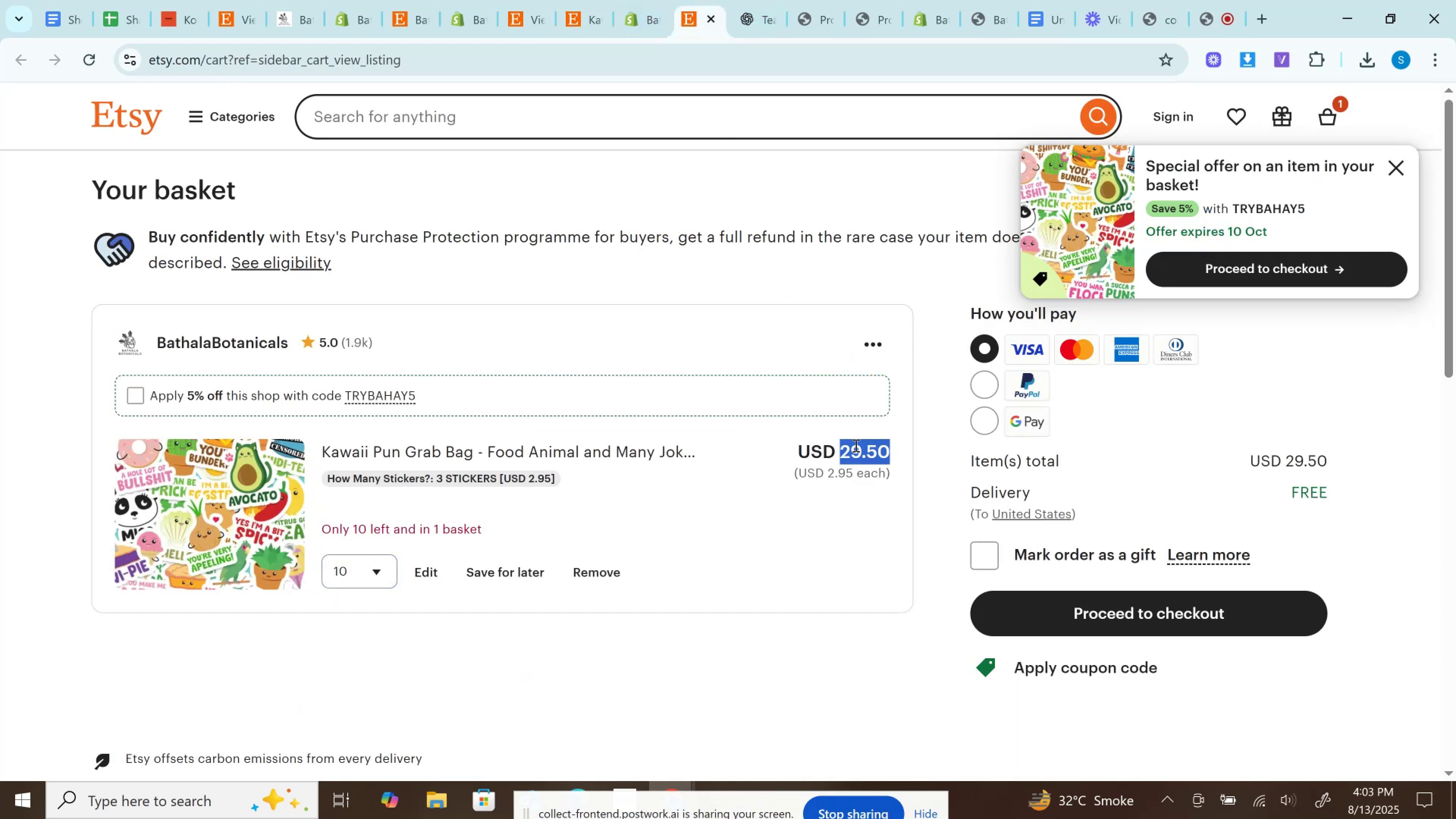 
key(Control+C)
 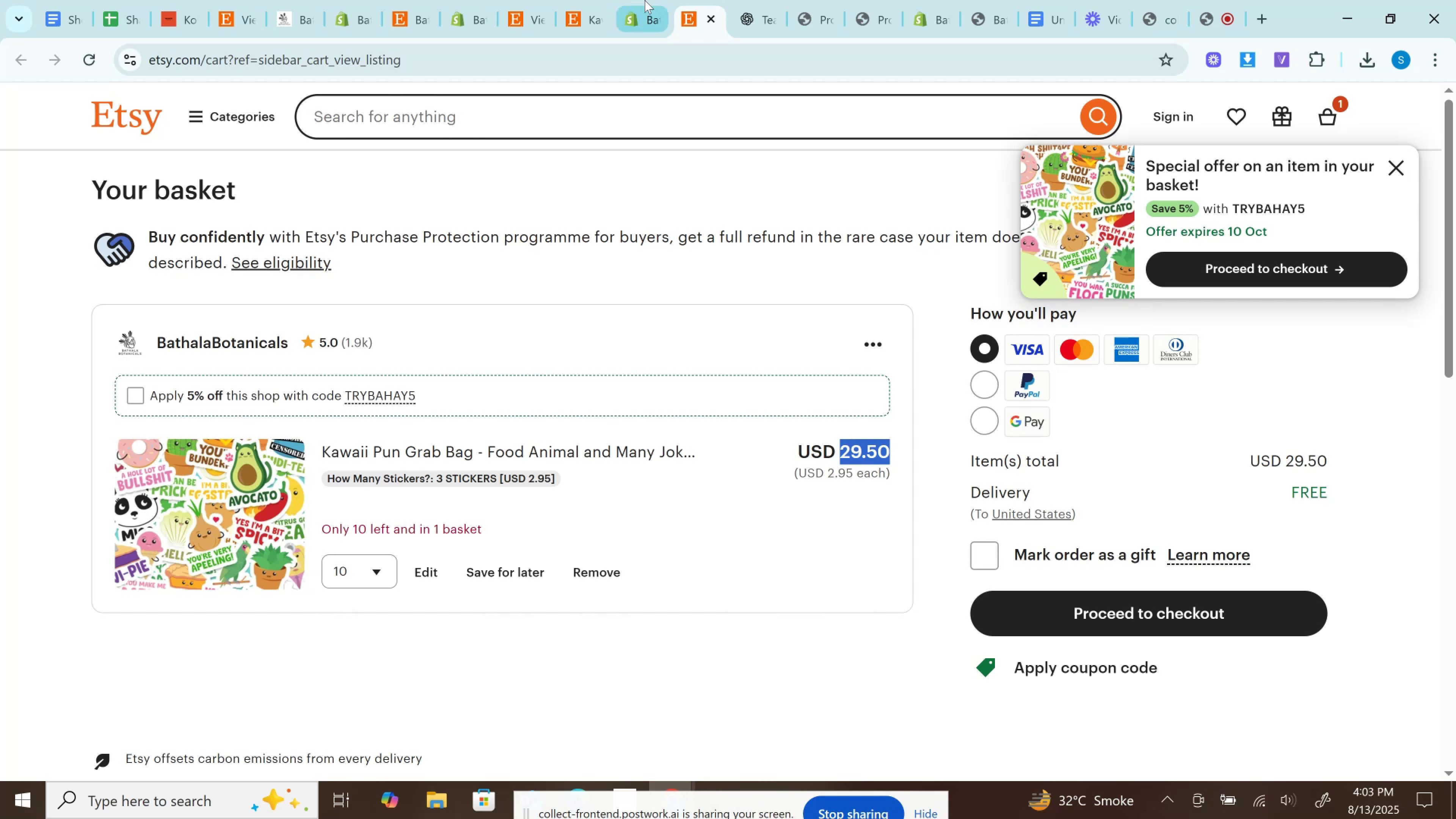 
left_click([640, 0])
 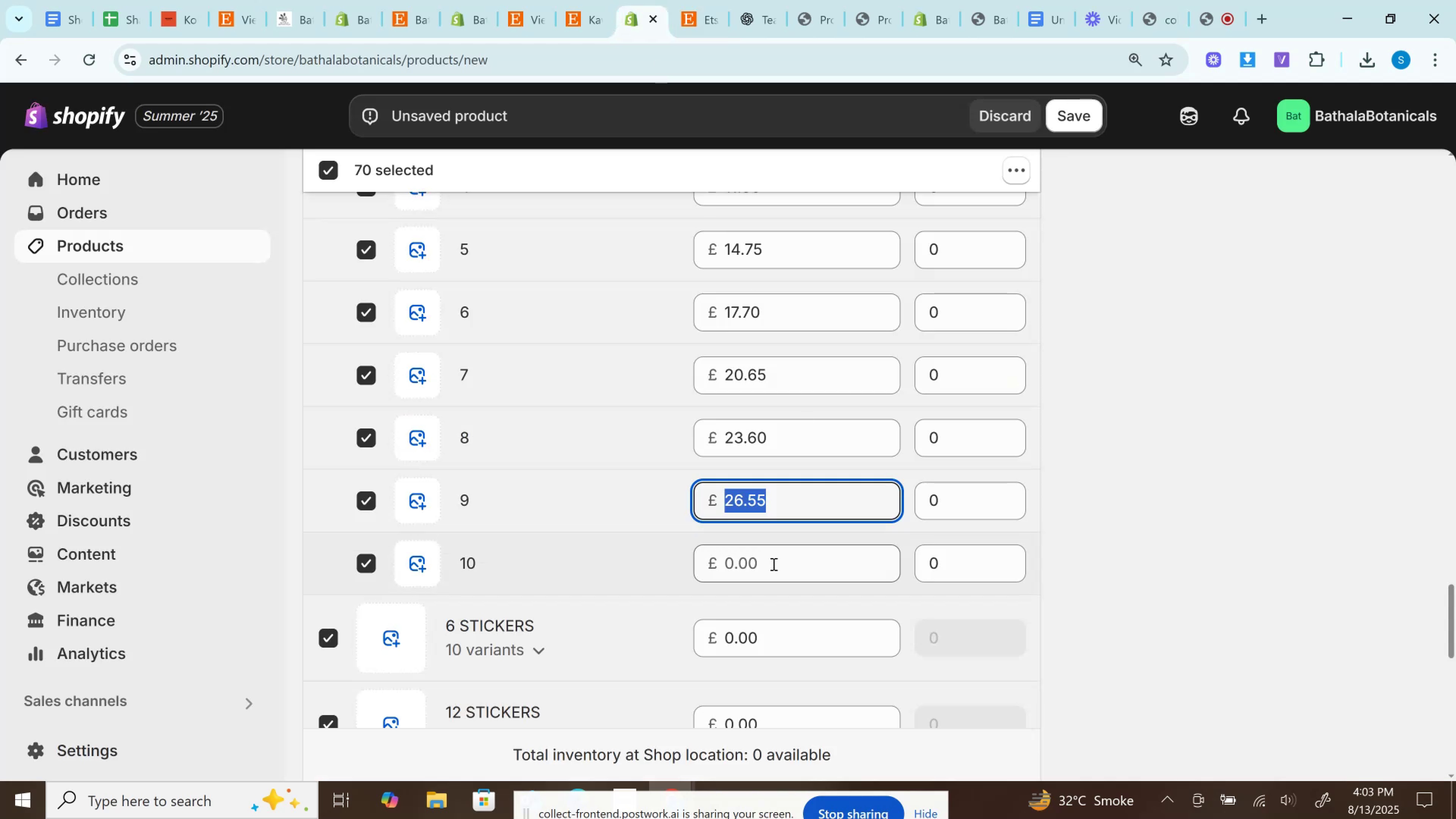 
left_click([773, 564])
 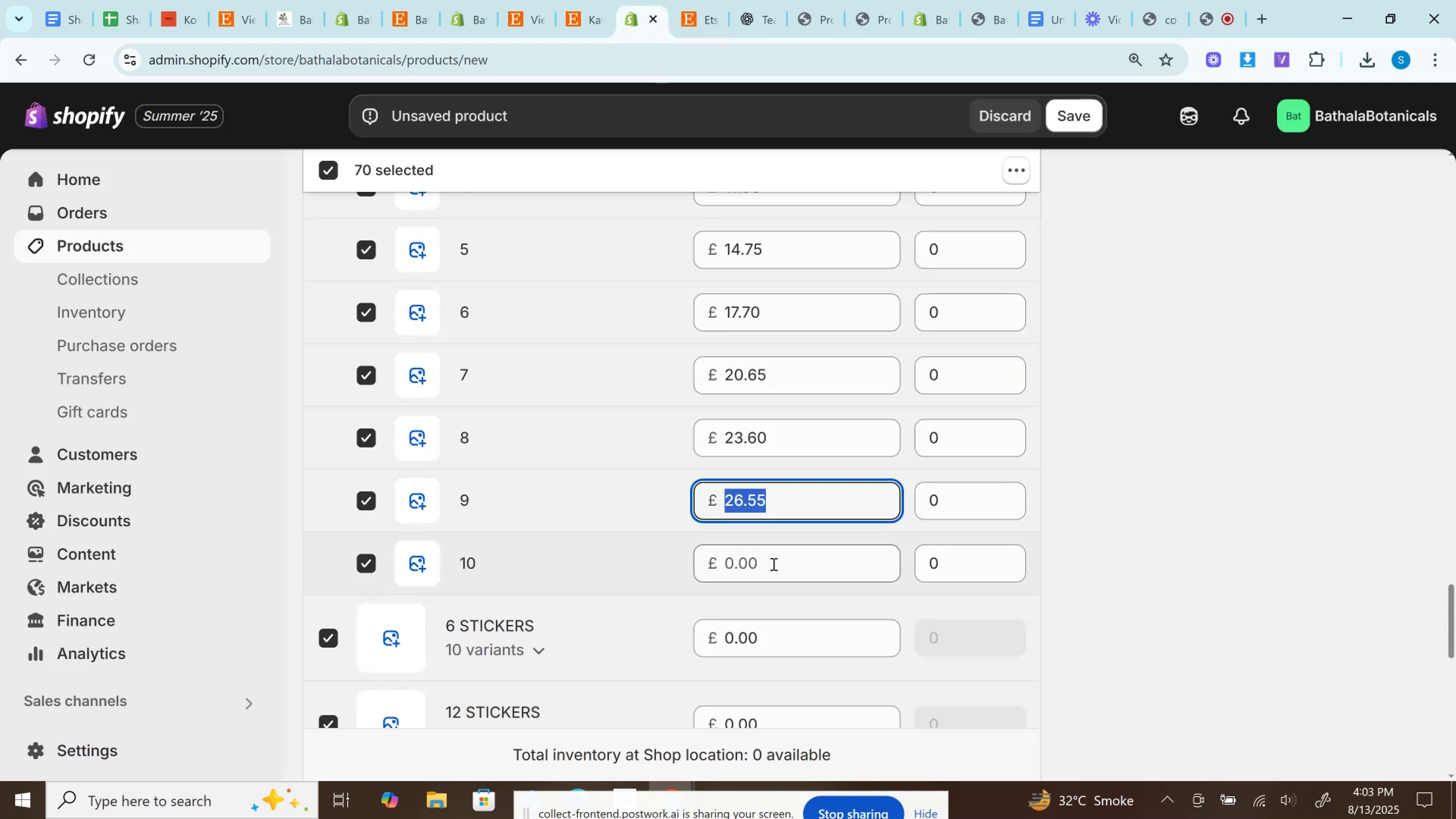 
key(Control+V)
 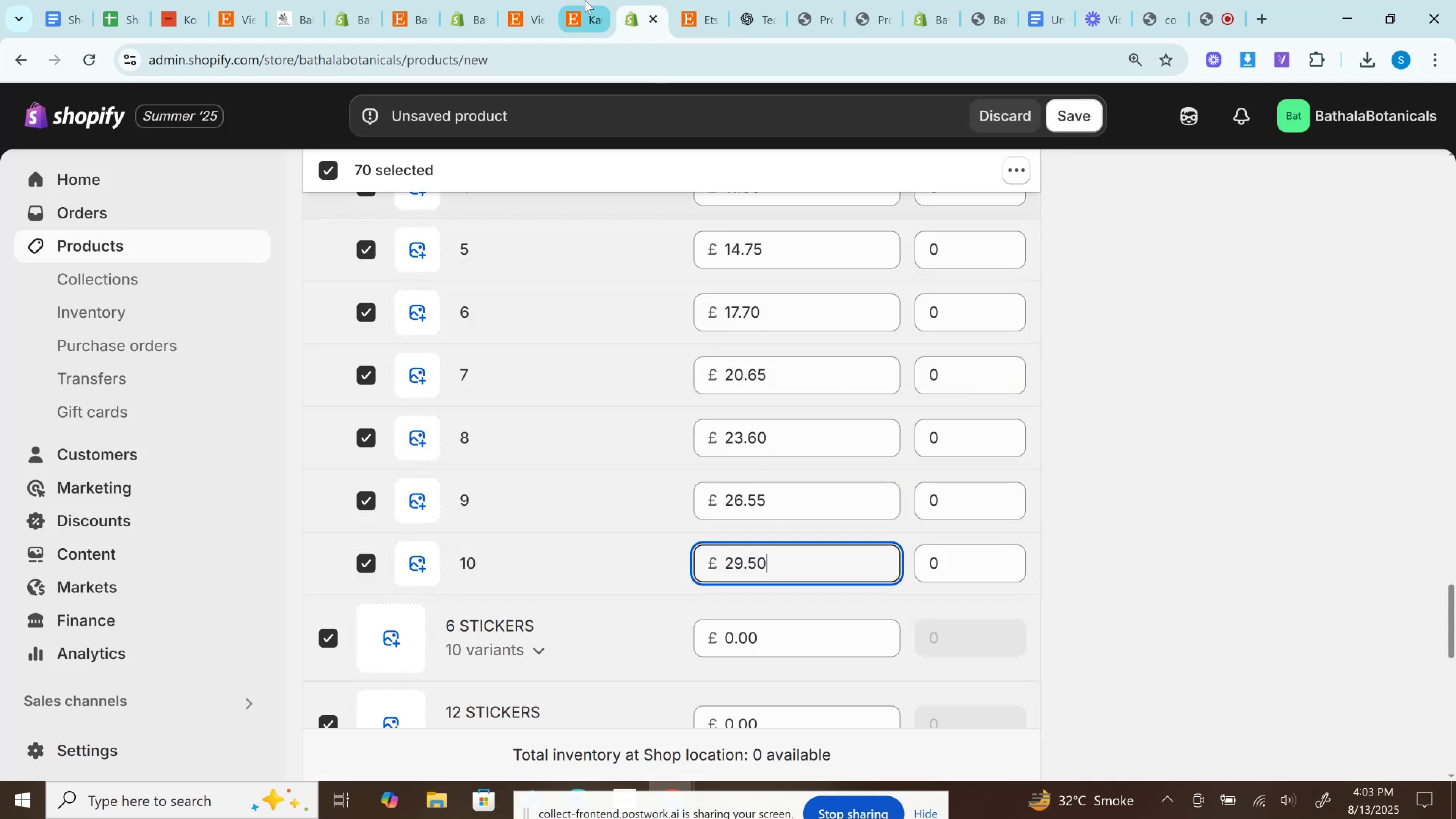 
left_click([585, 0])
 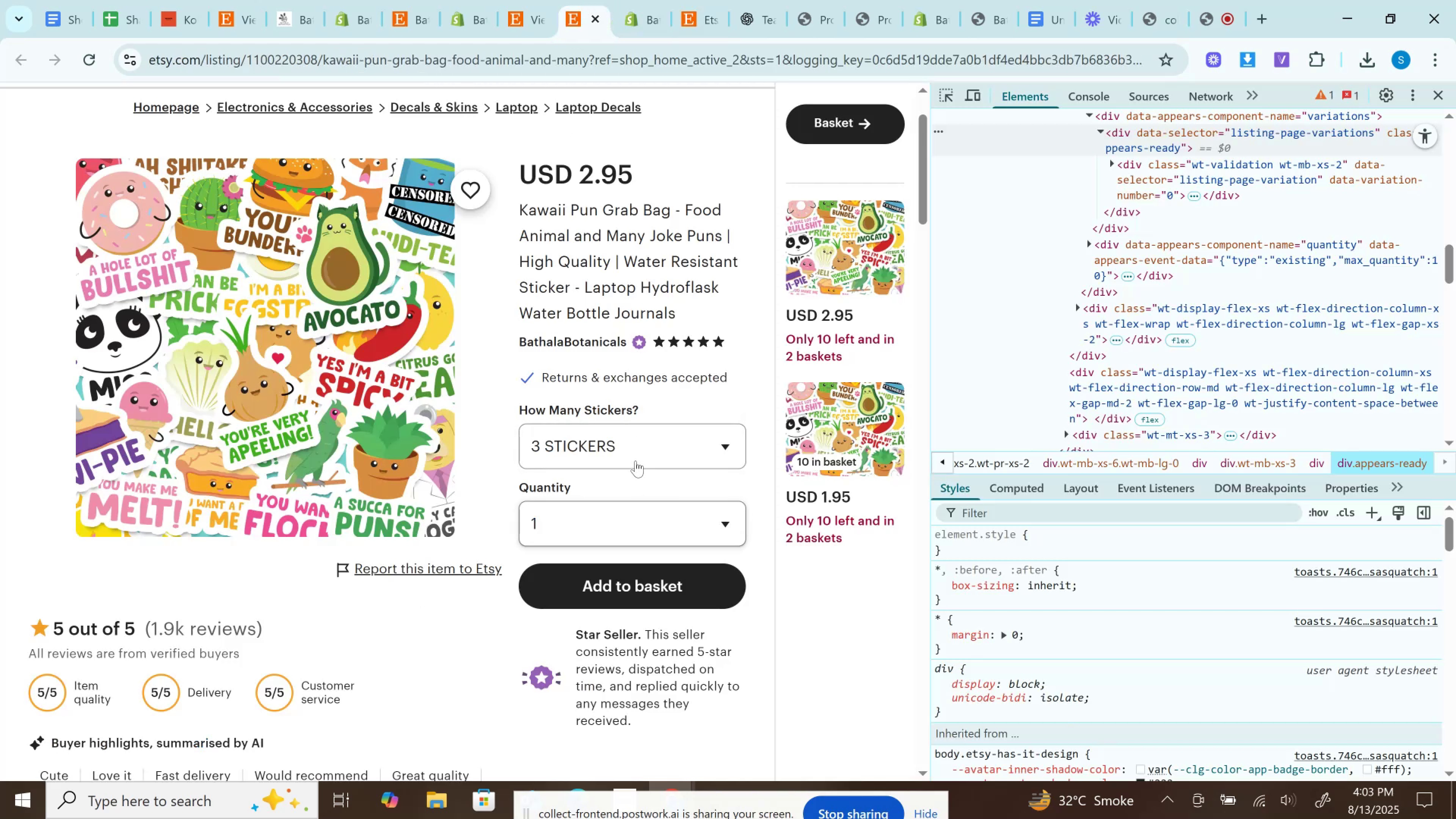 
left_click([634, 459])
 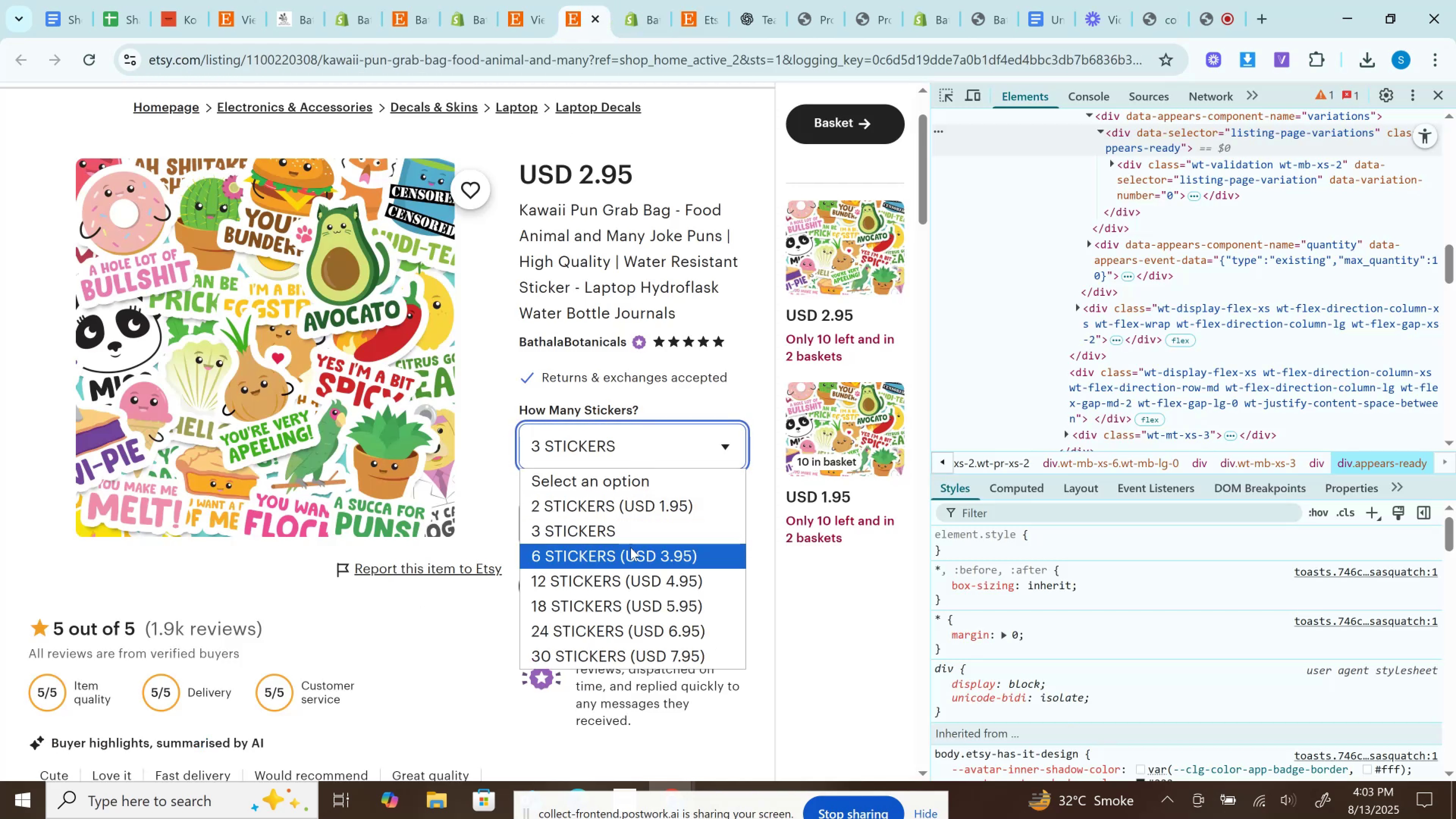 
left_click([631, 551])
 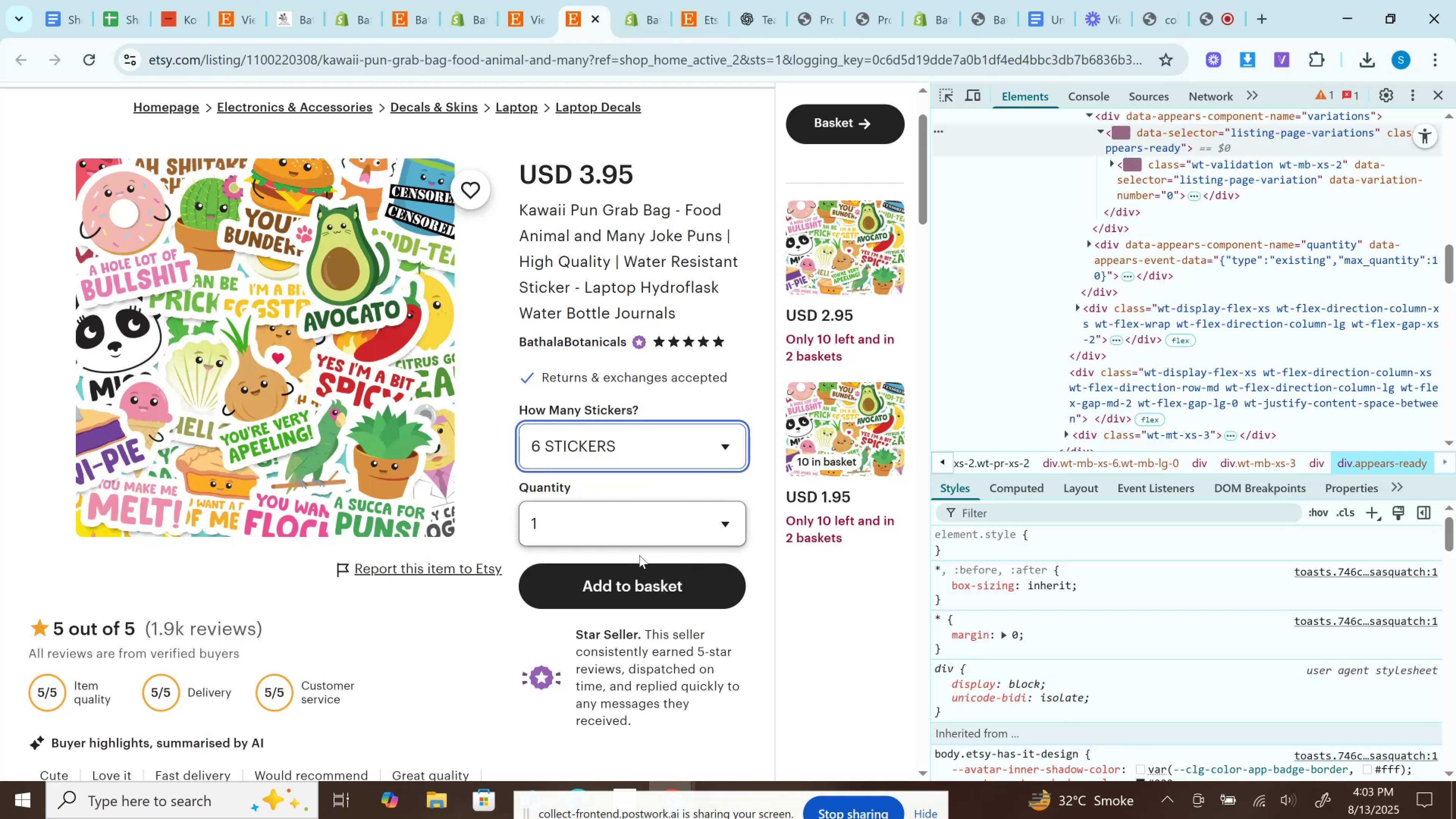 
left_click([640, 581])
 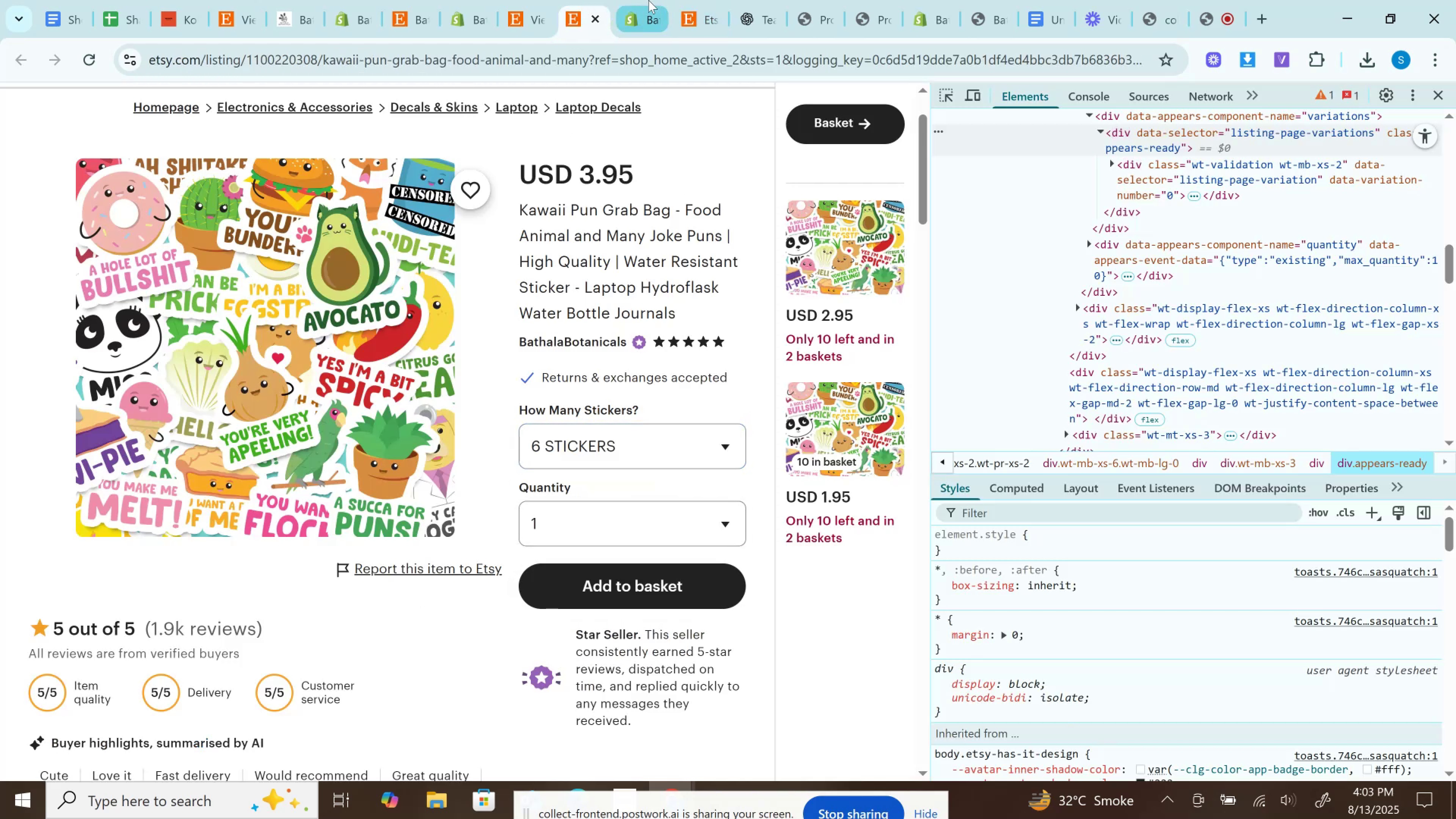 
left_click([647, 0])
 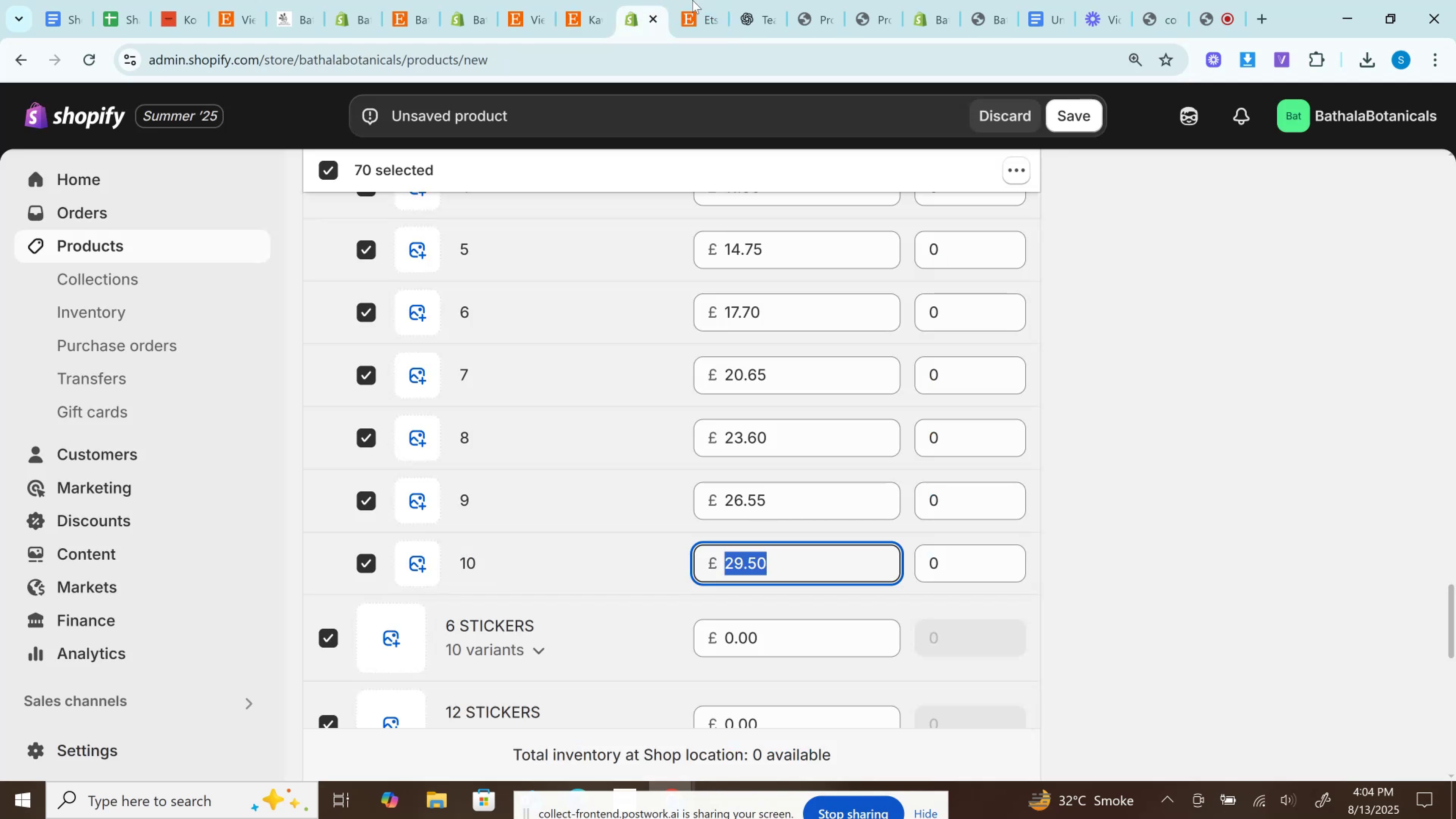 
left_click([697, 0])
 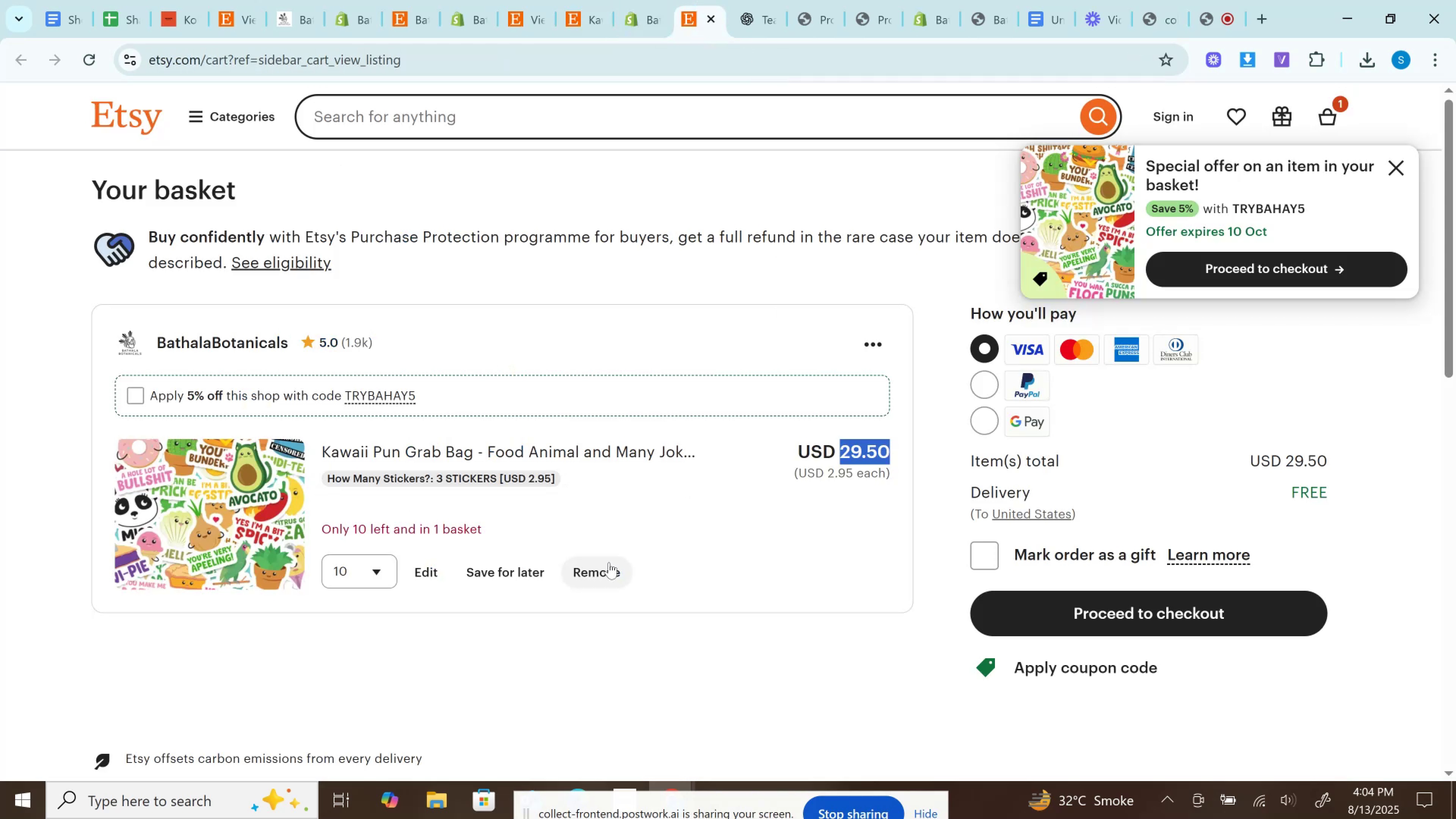 
left_click([608, 565])
 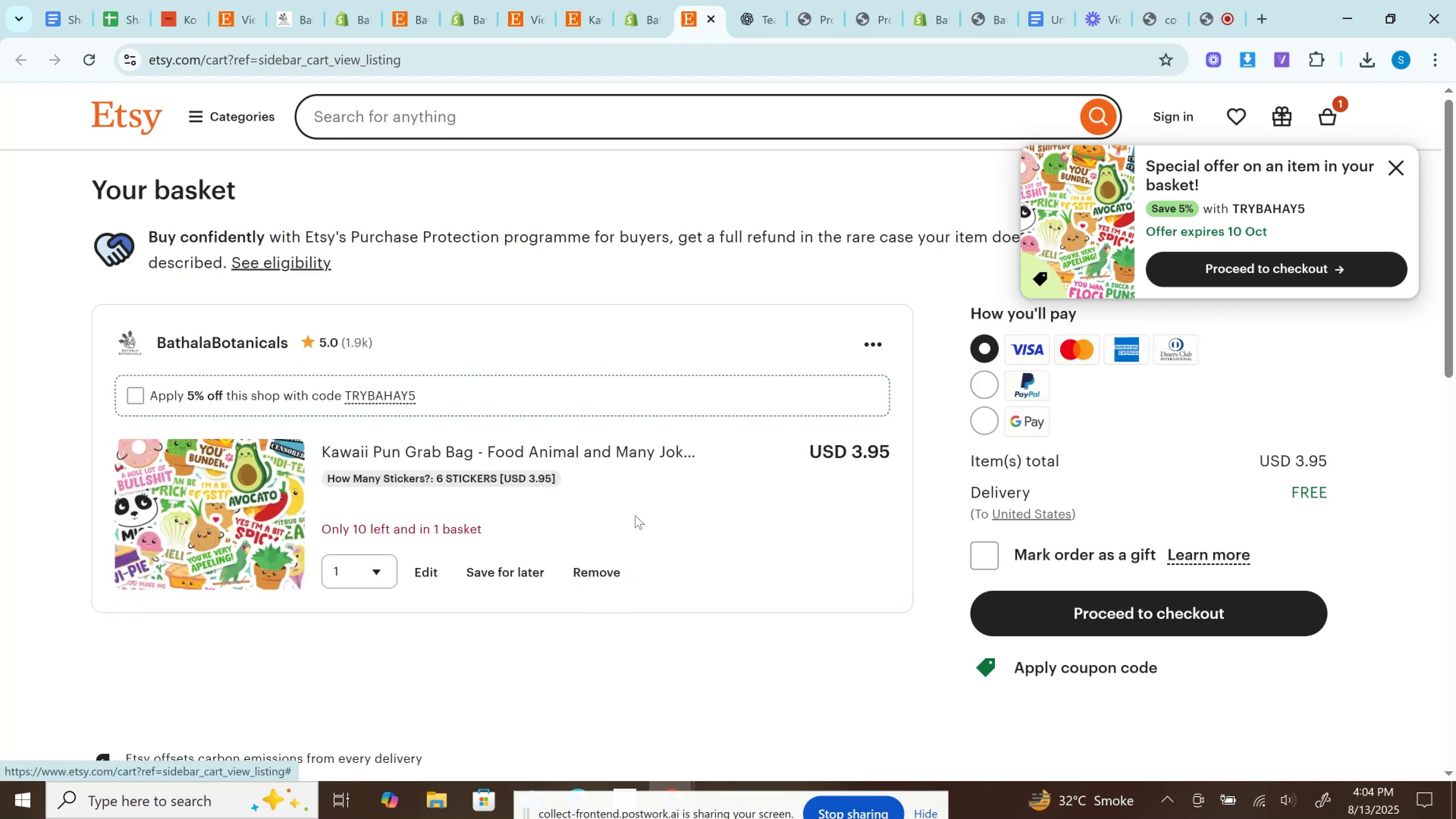 
wait(8.29)
 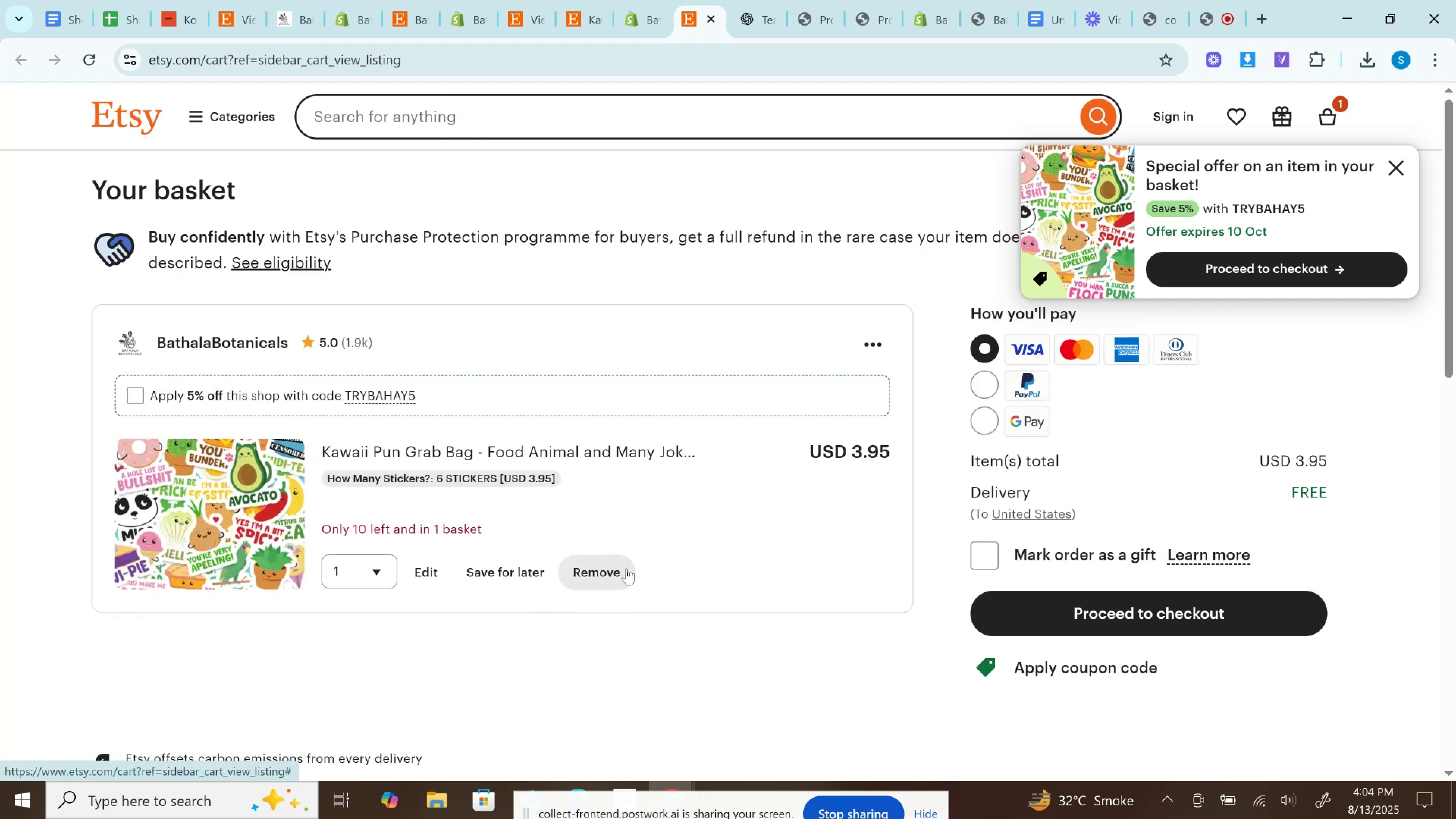 
double_click([872, 460])
 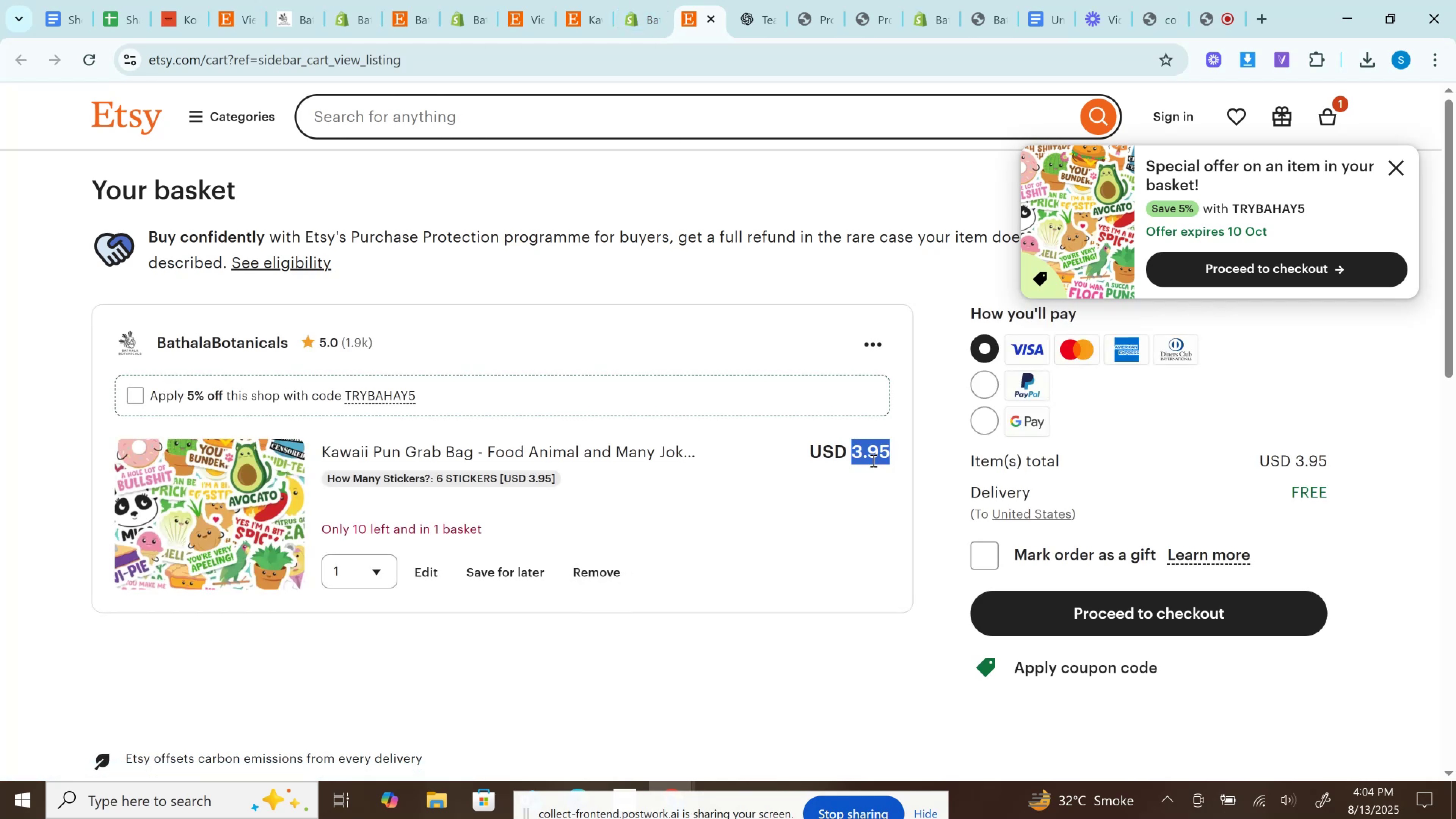 
key(Control+C)
 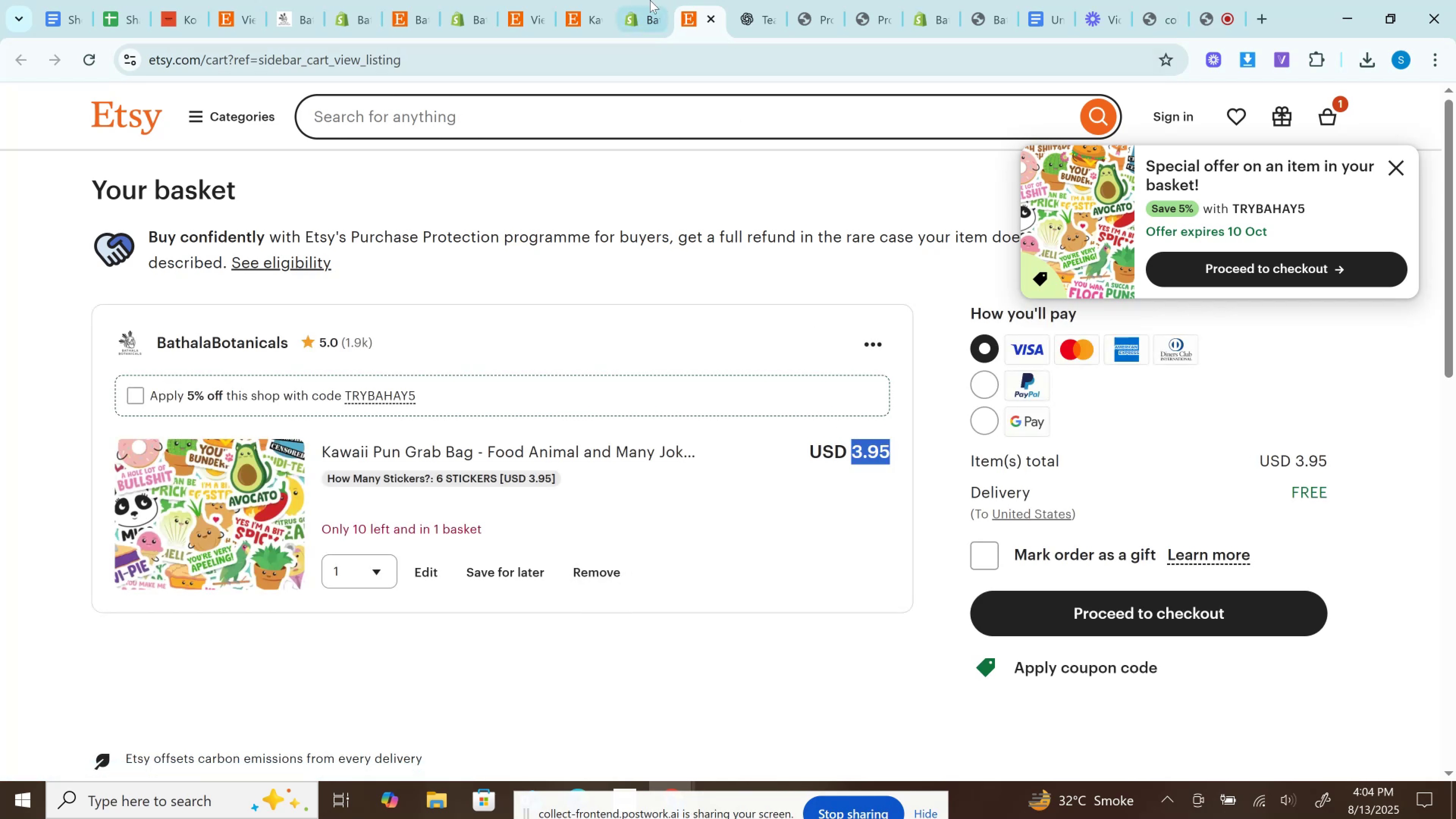 
left_click([645, 0])
 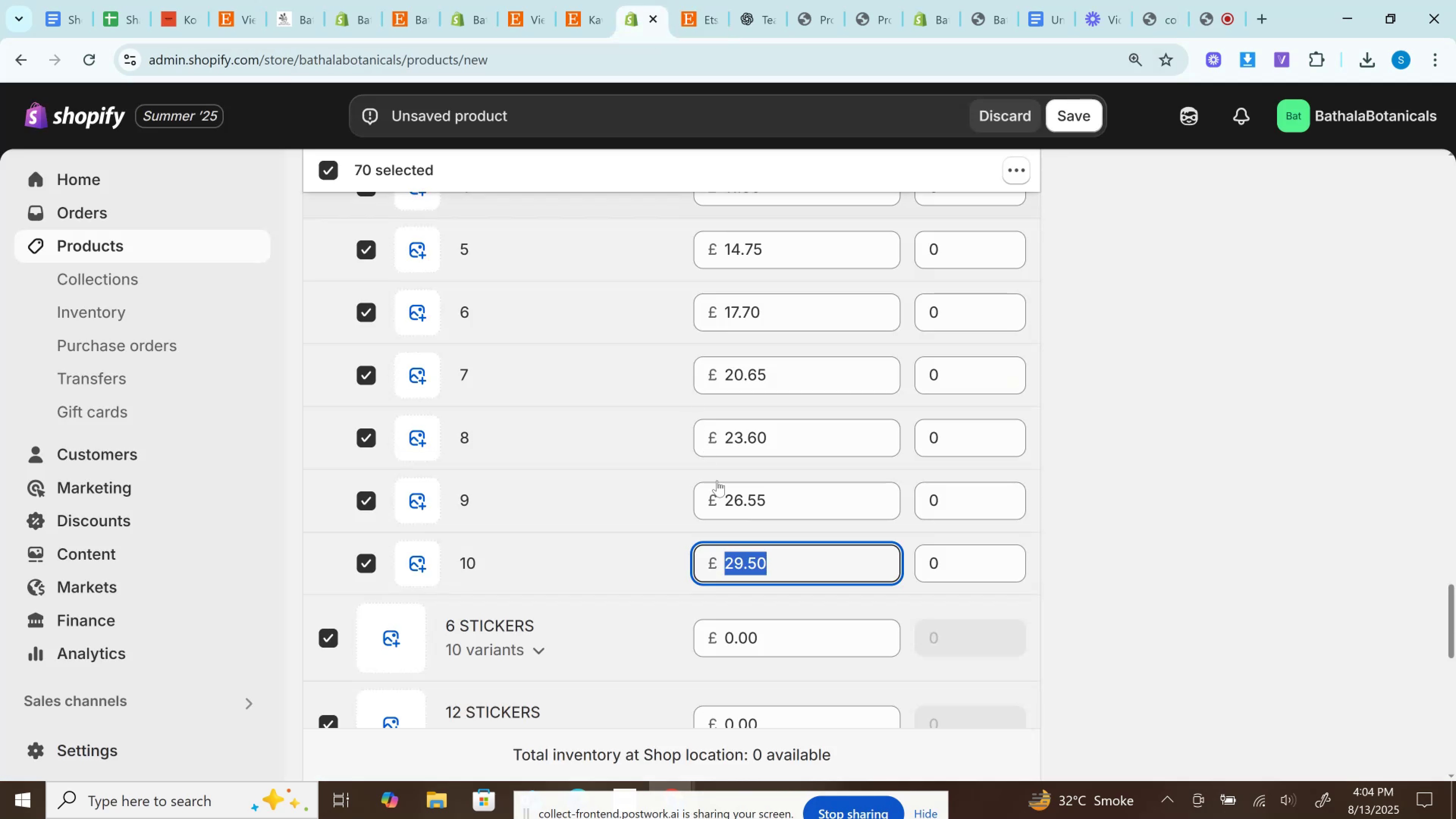 
scroll: coordinate [750, 544], scroll_direction: down, amount: 1.0
 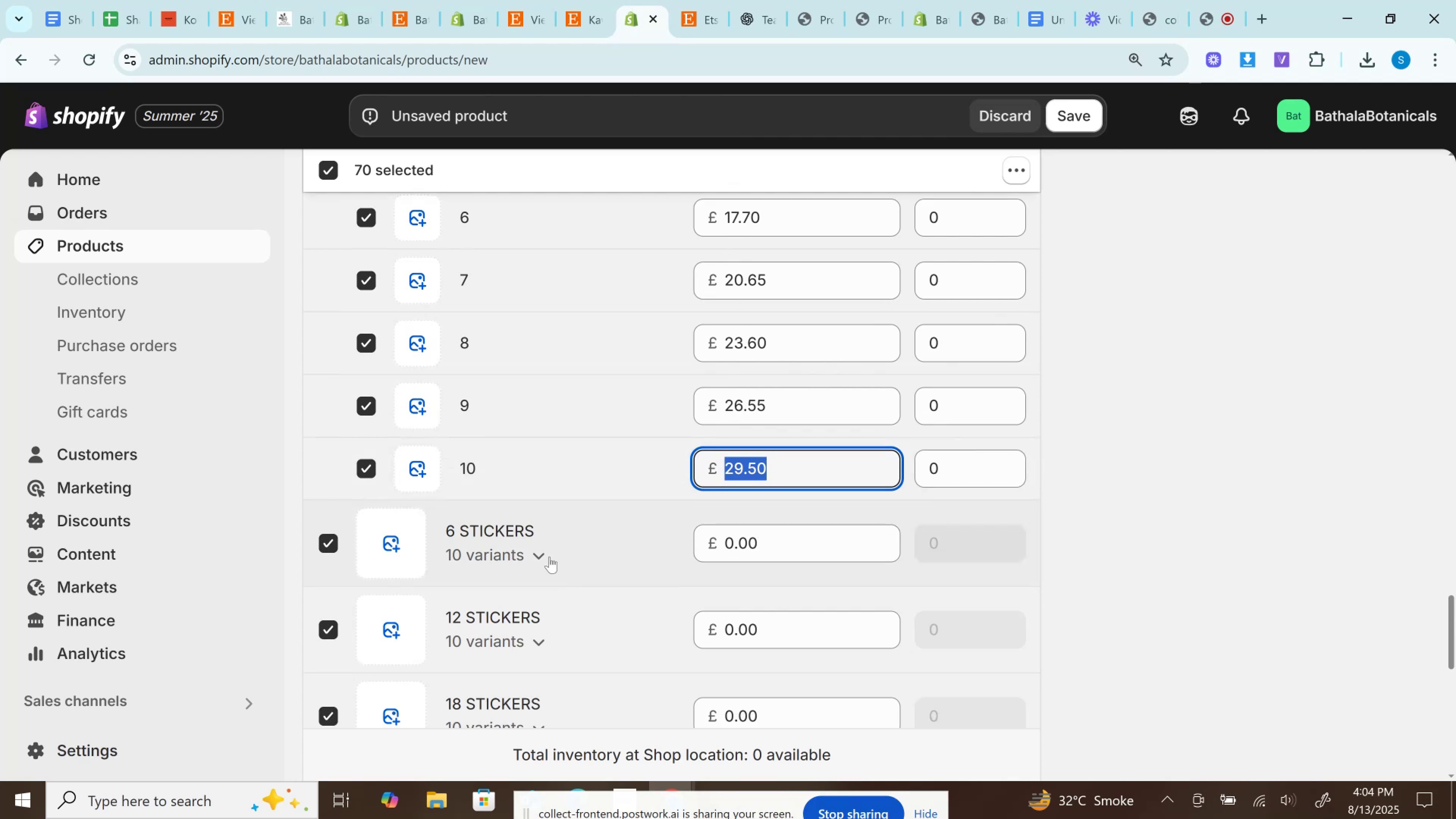 
left_click([549, 557])
 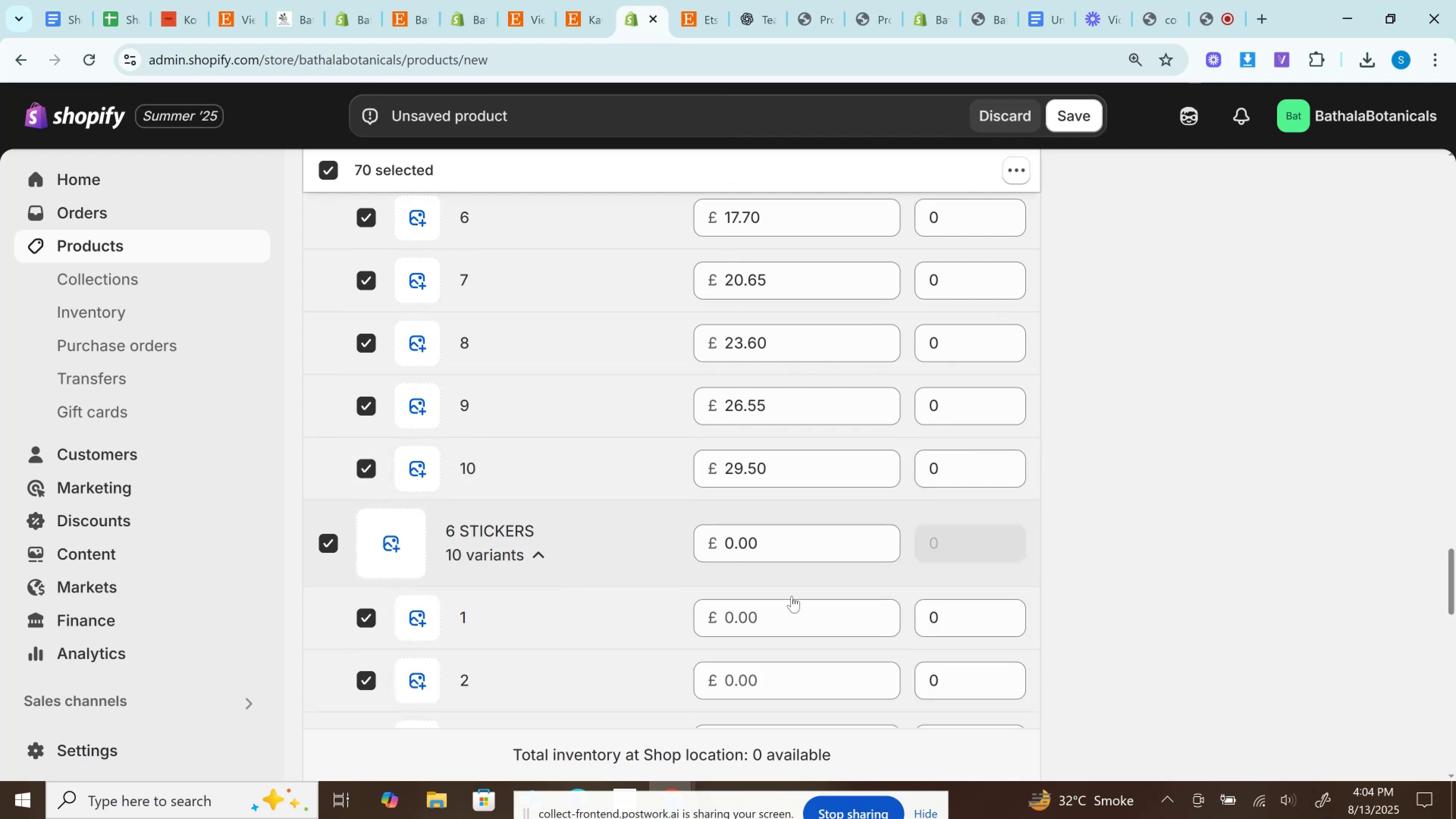 
left_click([788, 622])
 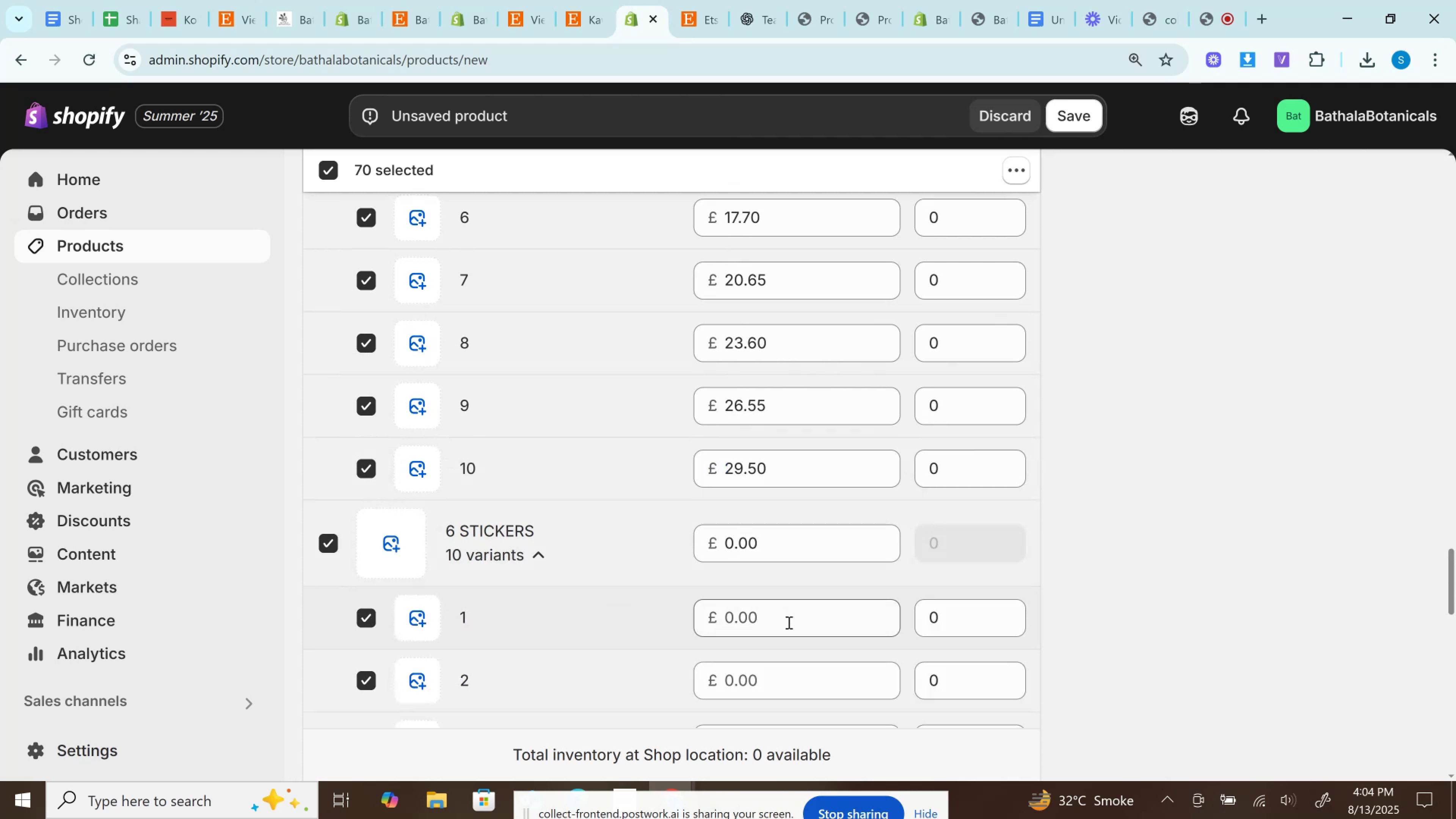 
key(Control+V)
 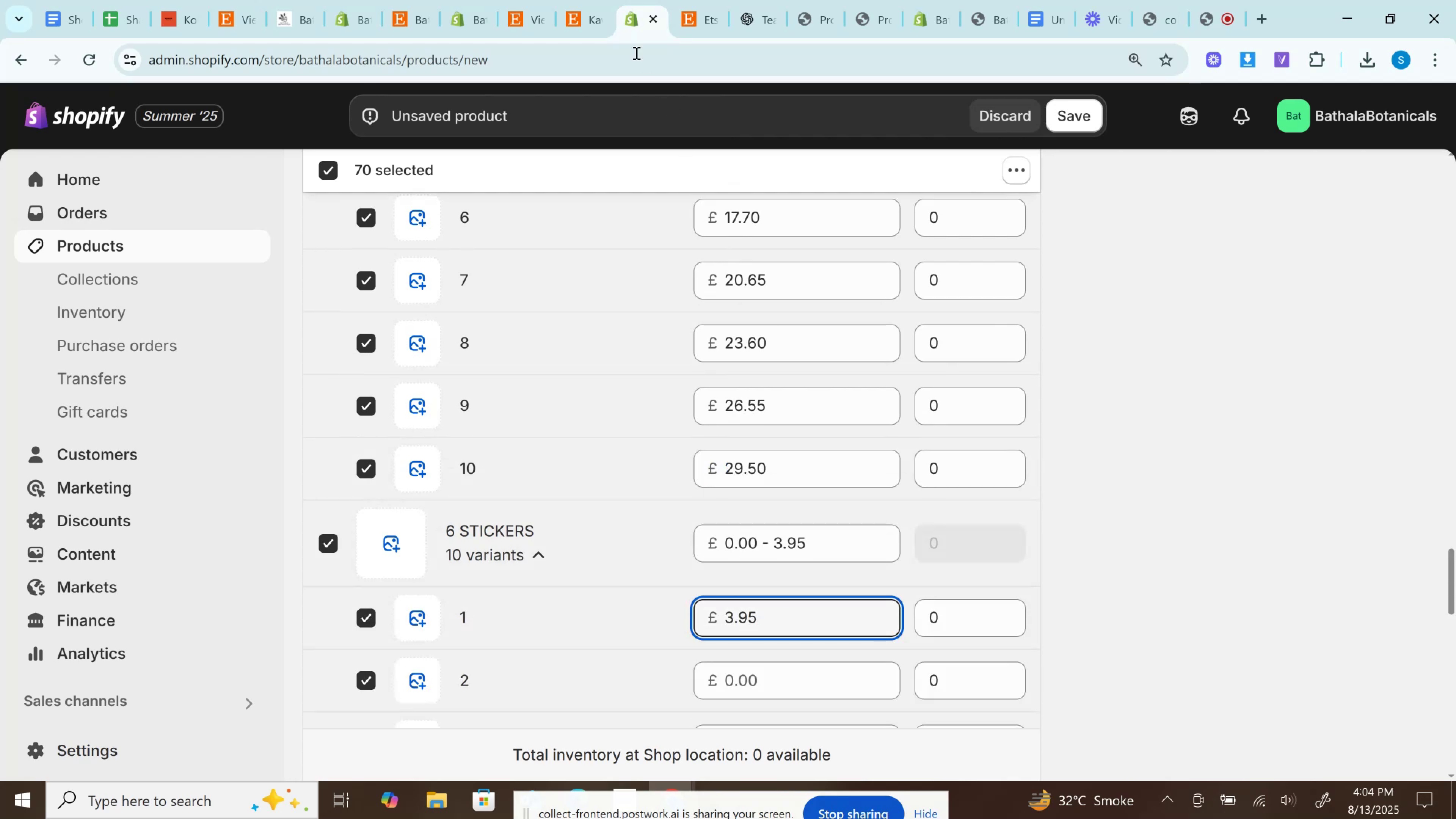 
left_click([596, 0])
 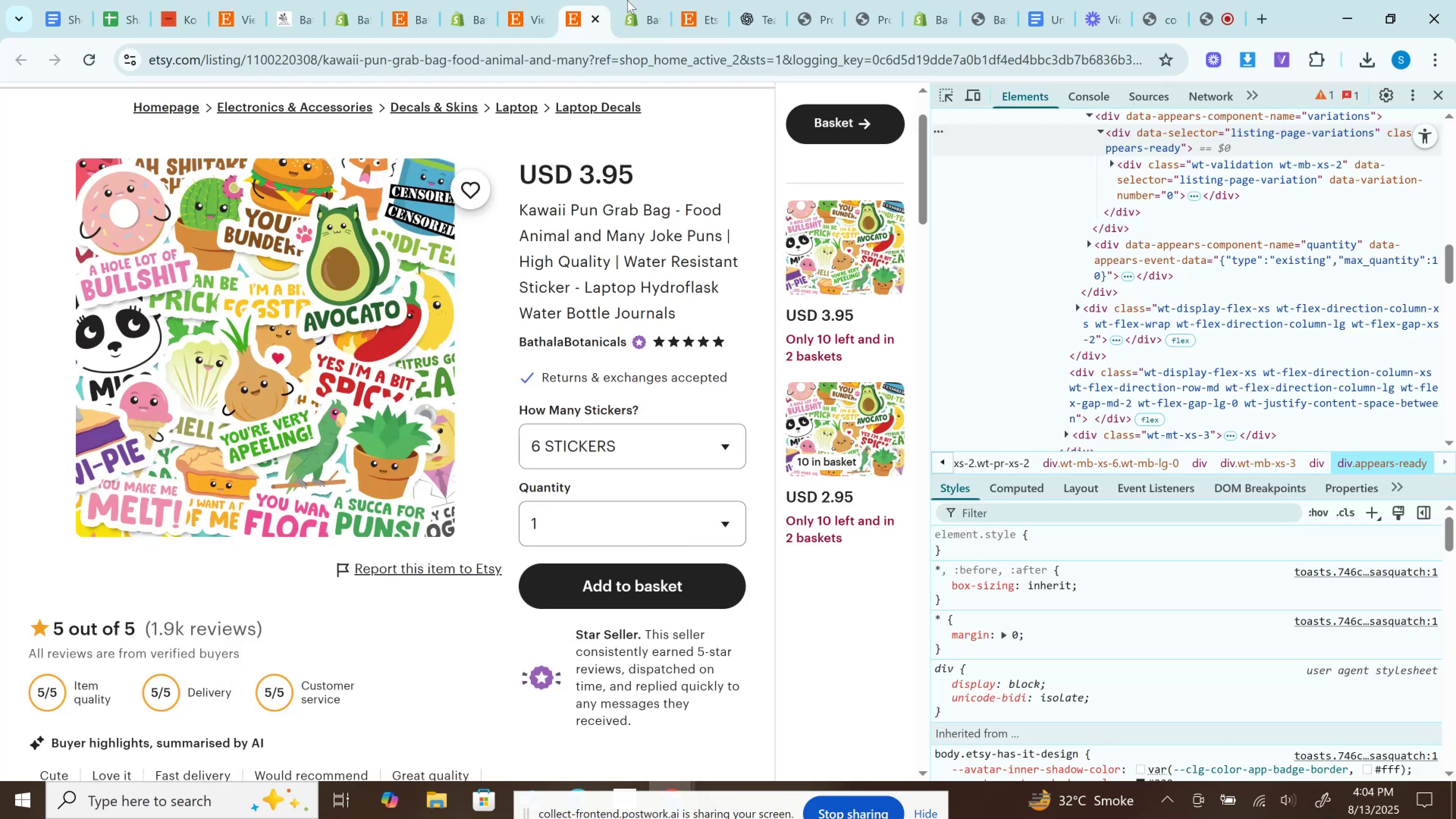 
left_click([703, 0])
 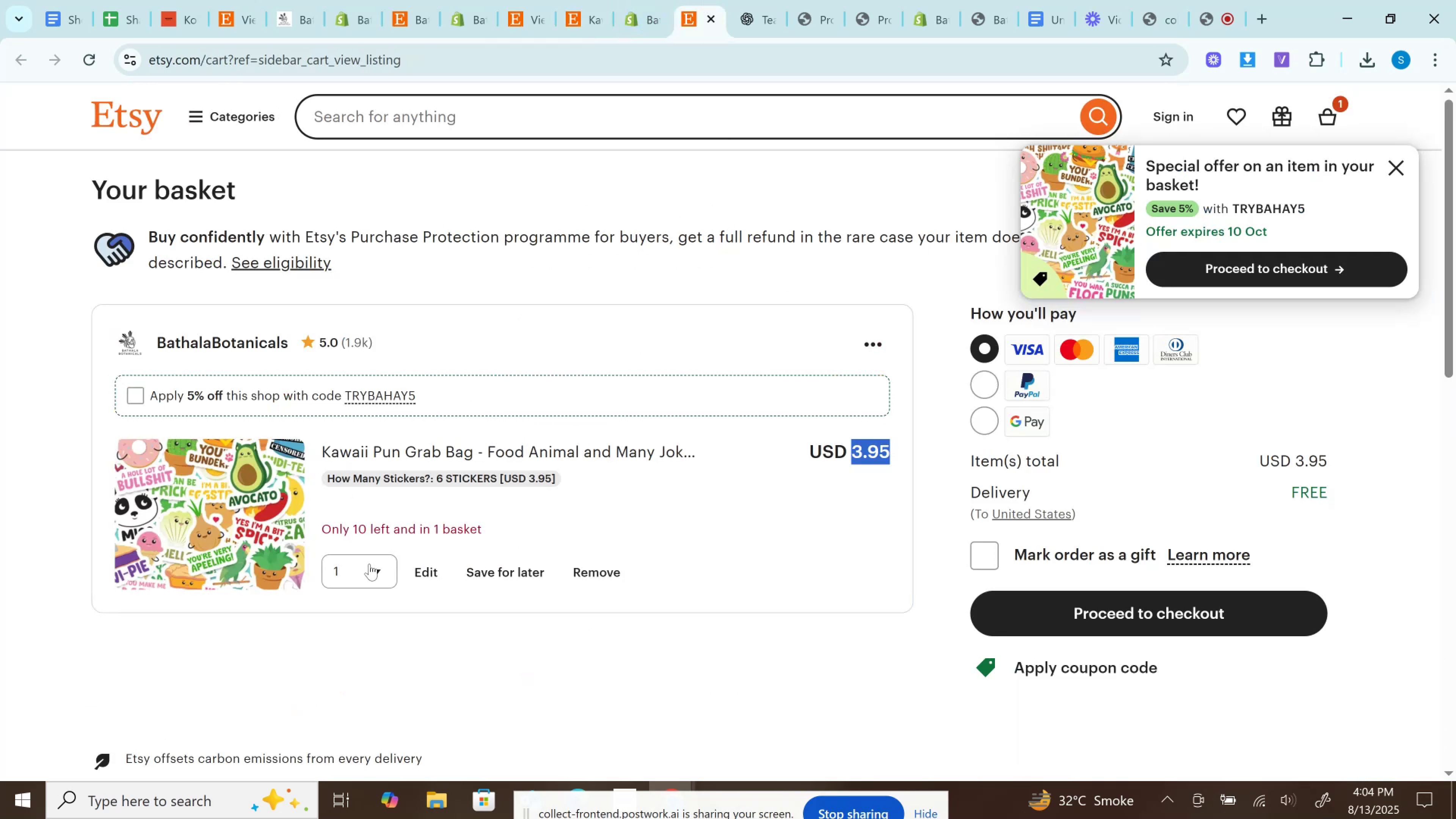 
left_click([369, 567])
 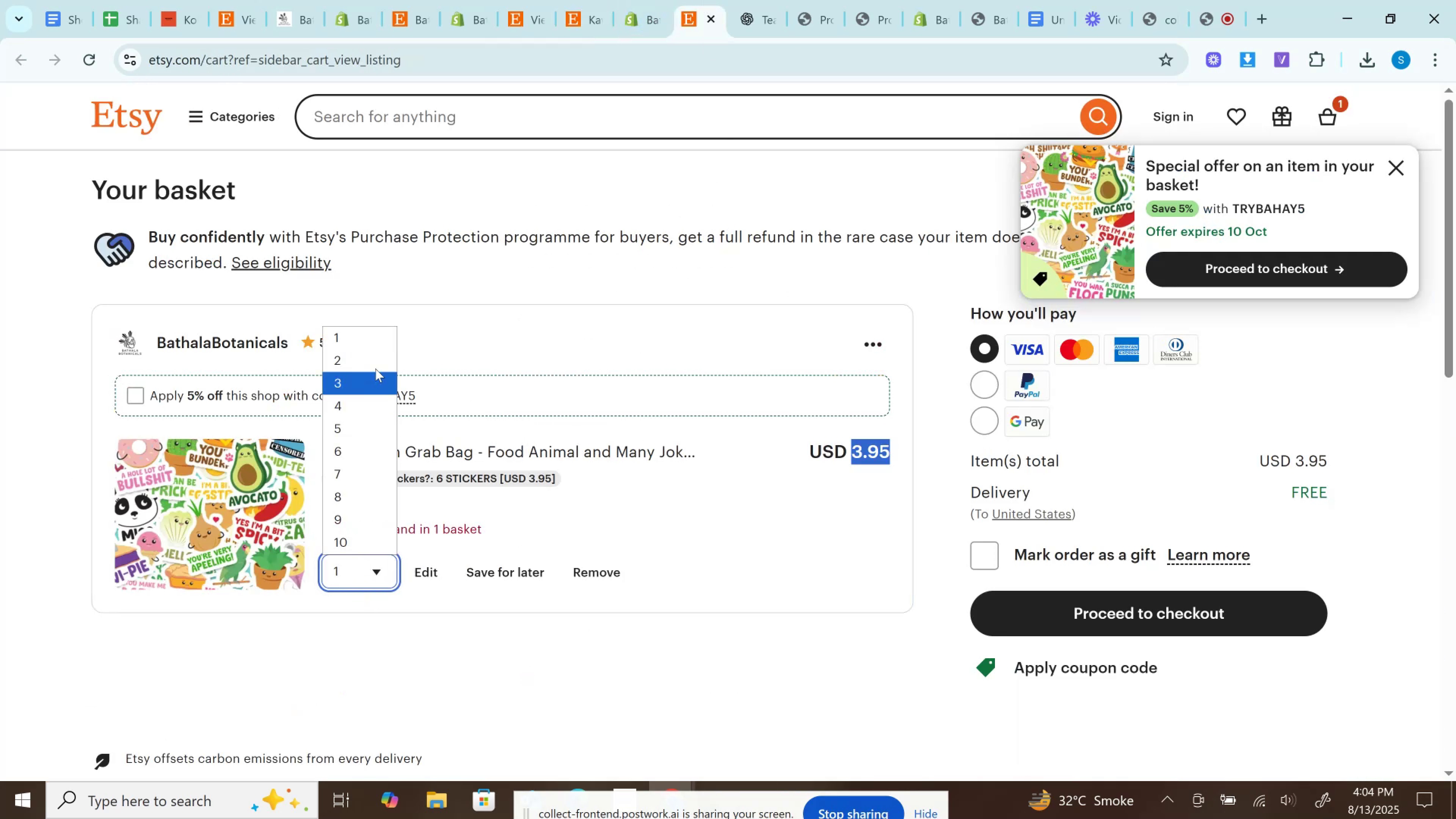 
left_click([373, 361])
 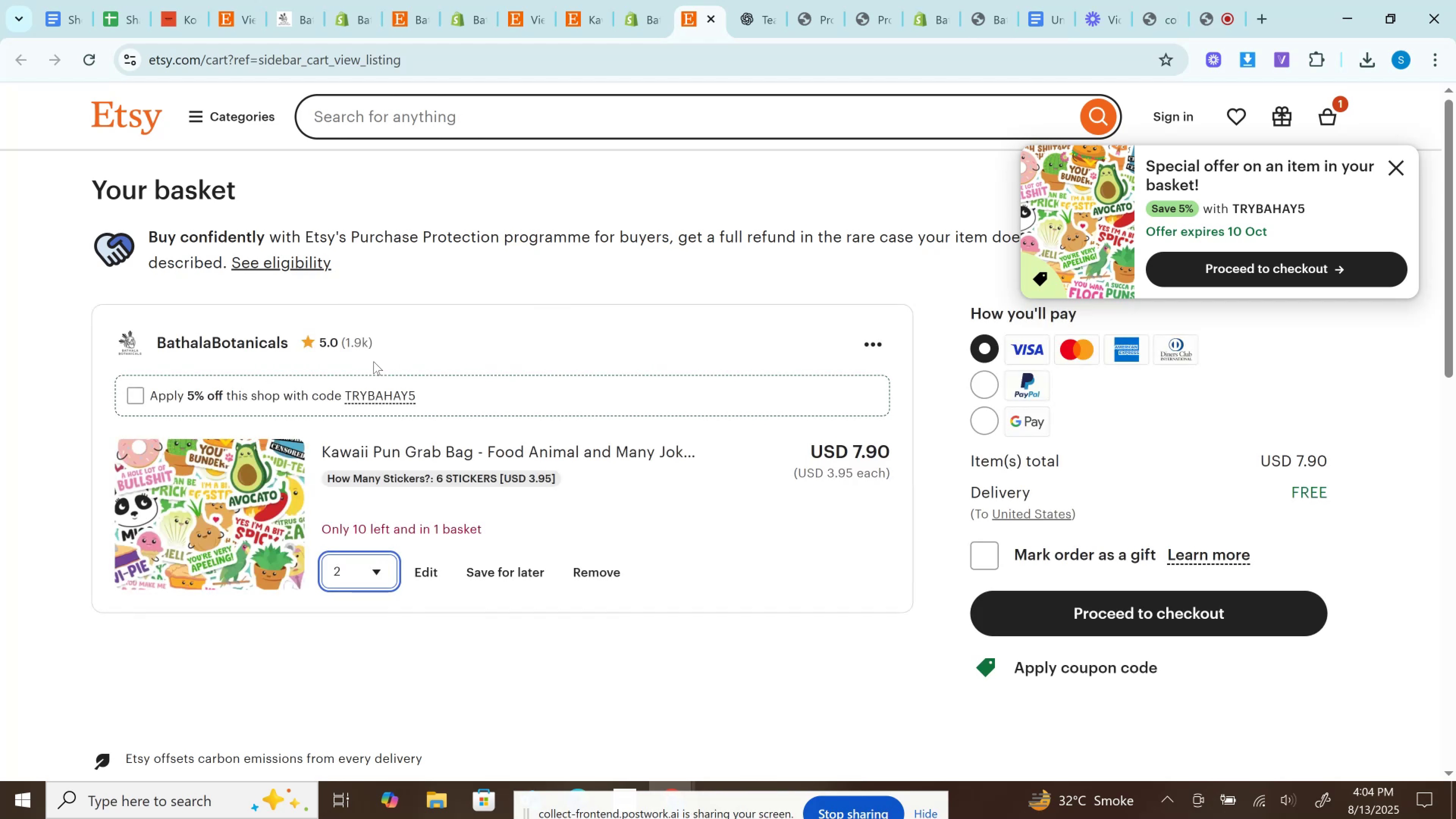 
wait(9.94)
 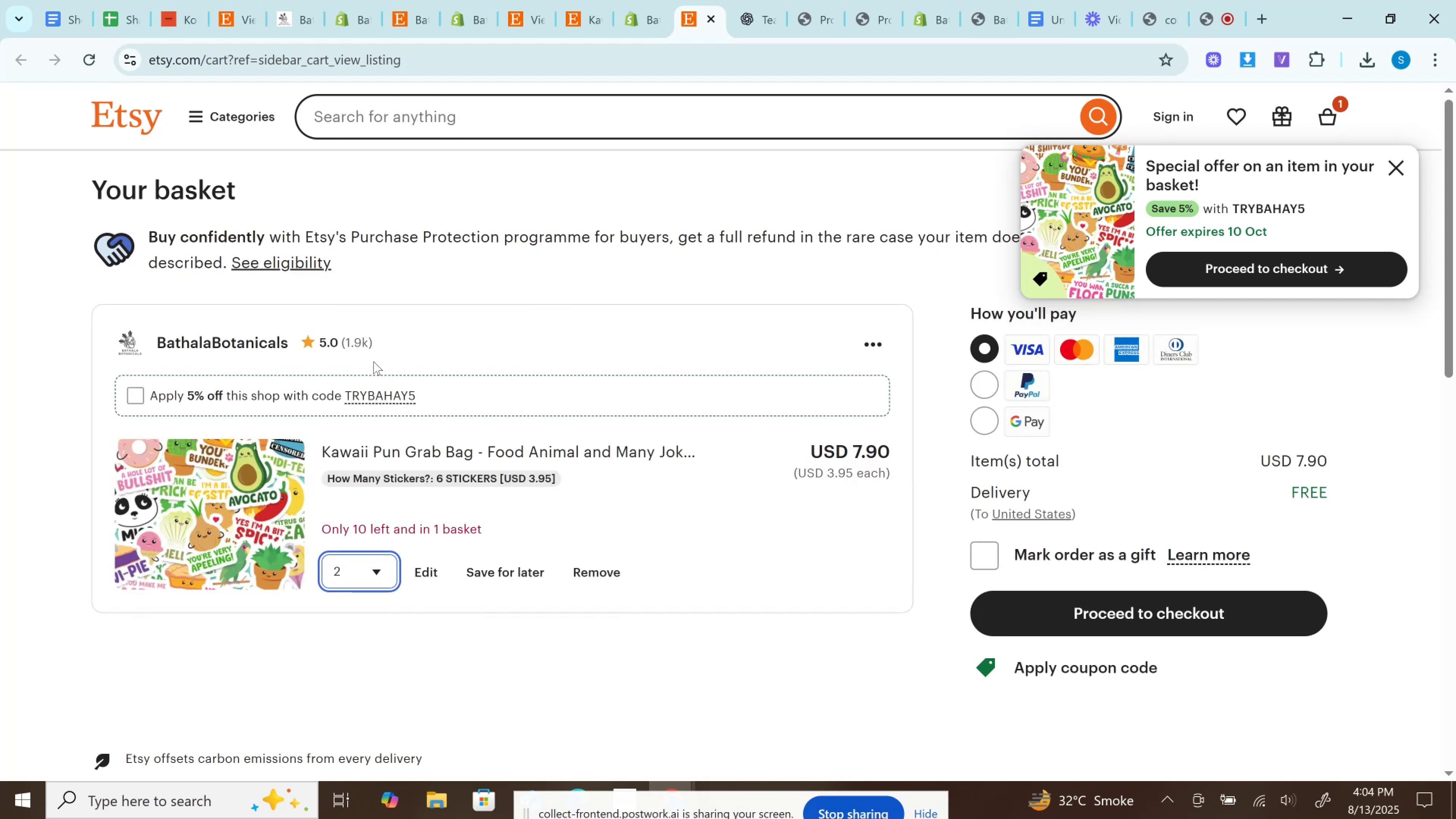 
left_click([864, 447])
 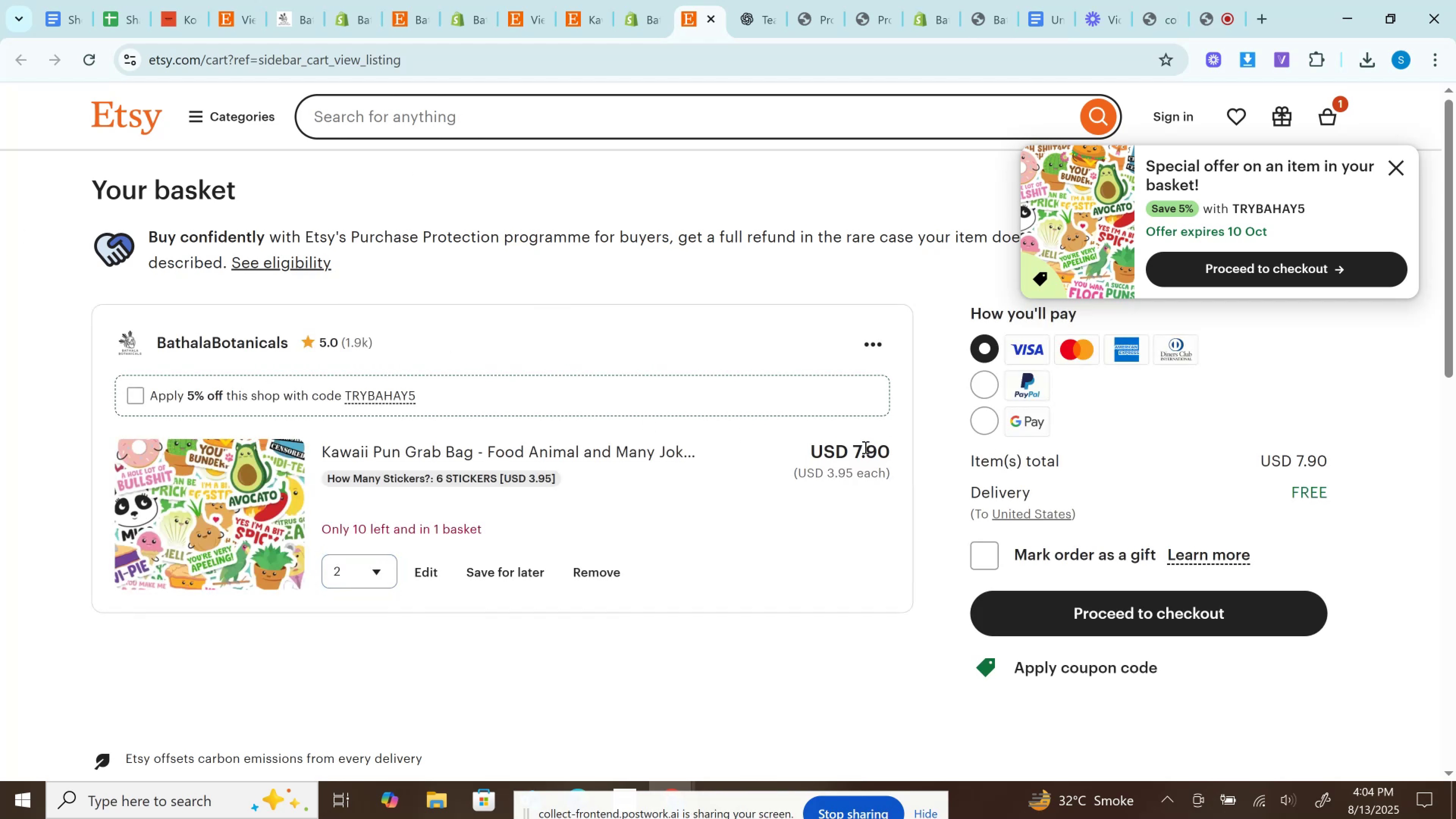 
double_click([864, 447])
 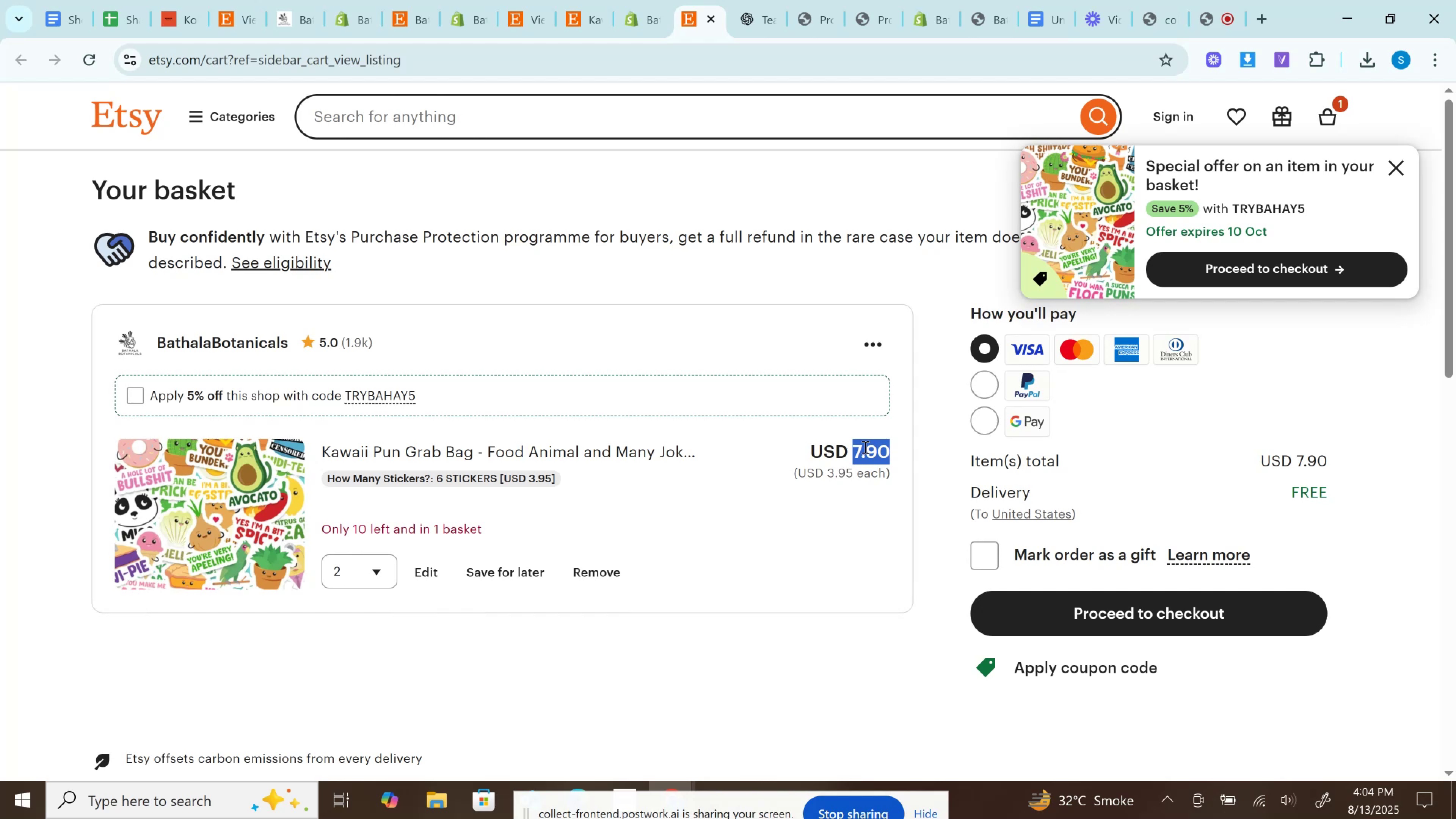 
key(Control+C)
 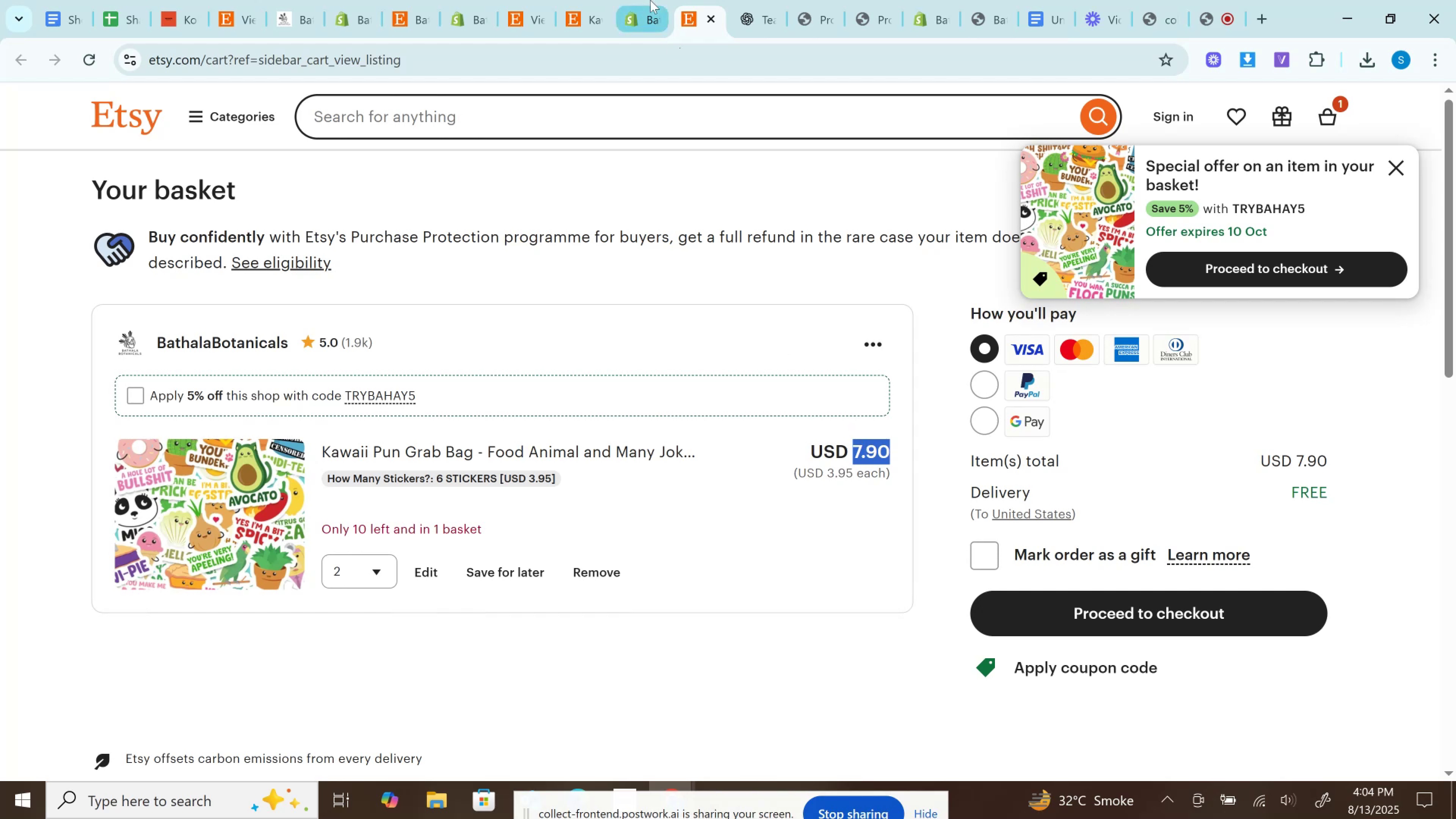 
left_click([650, 0])
 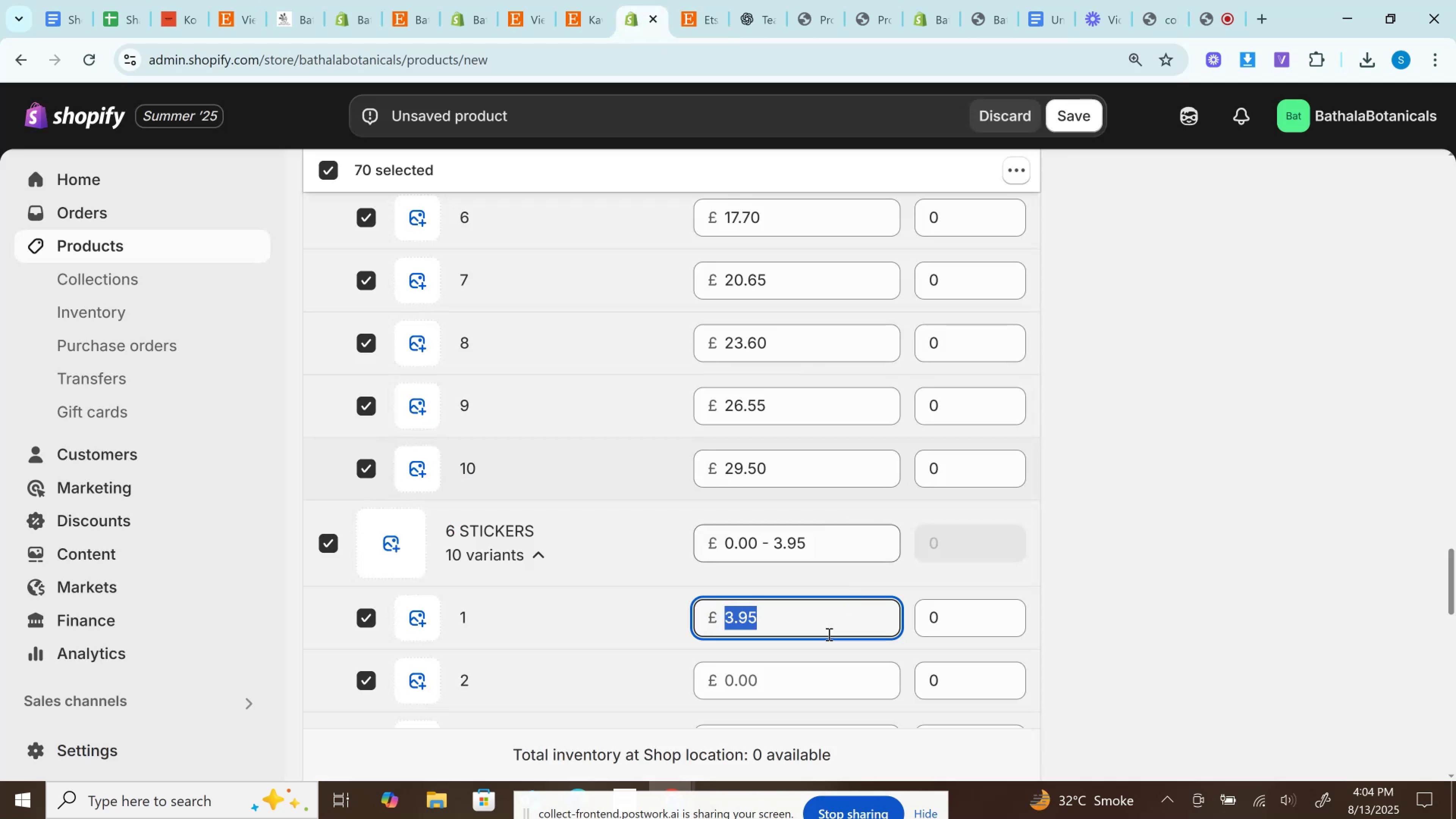 
left_click([803, 677])
 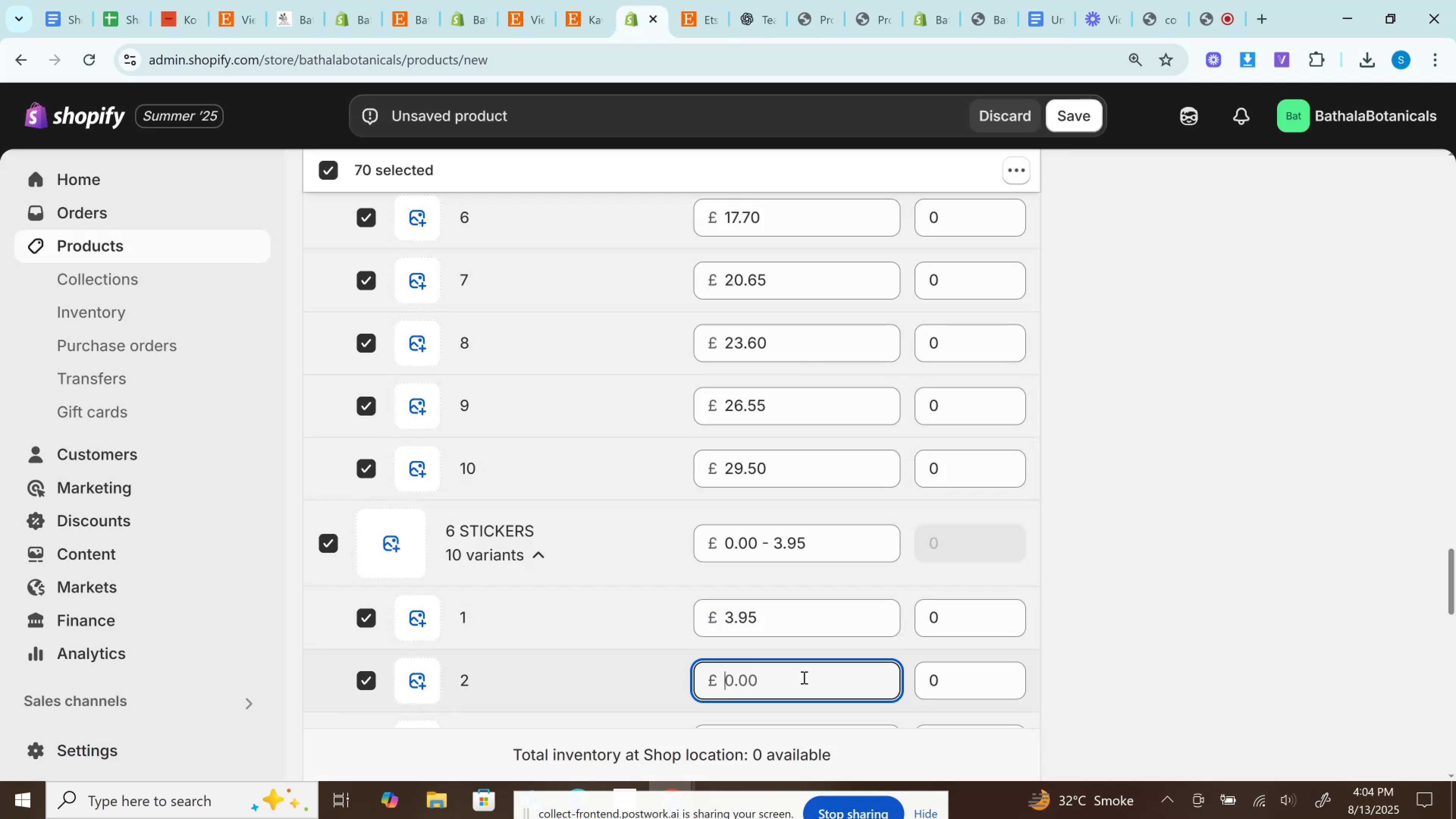 
key(Control+V)
 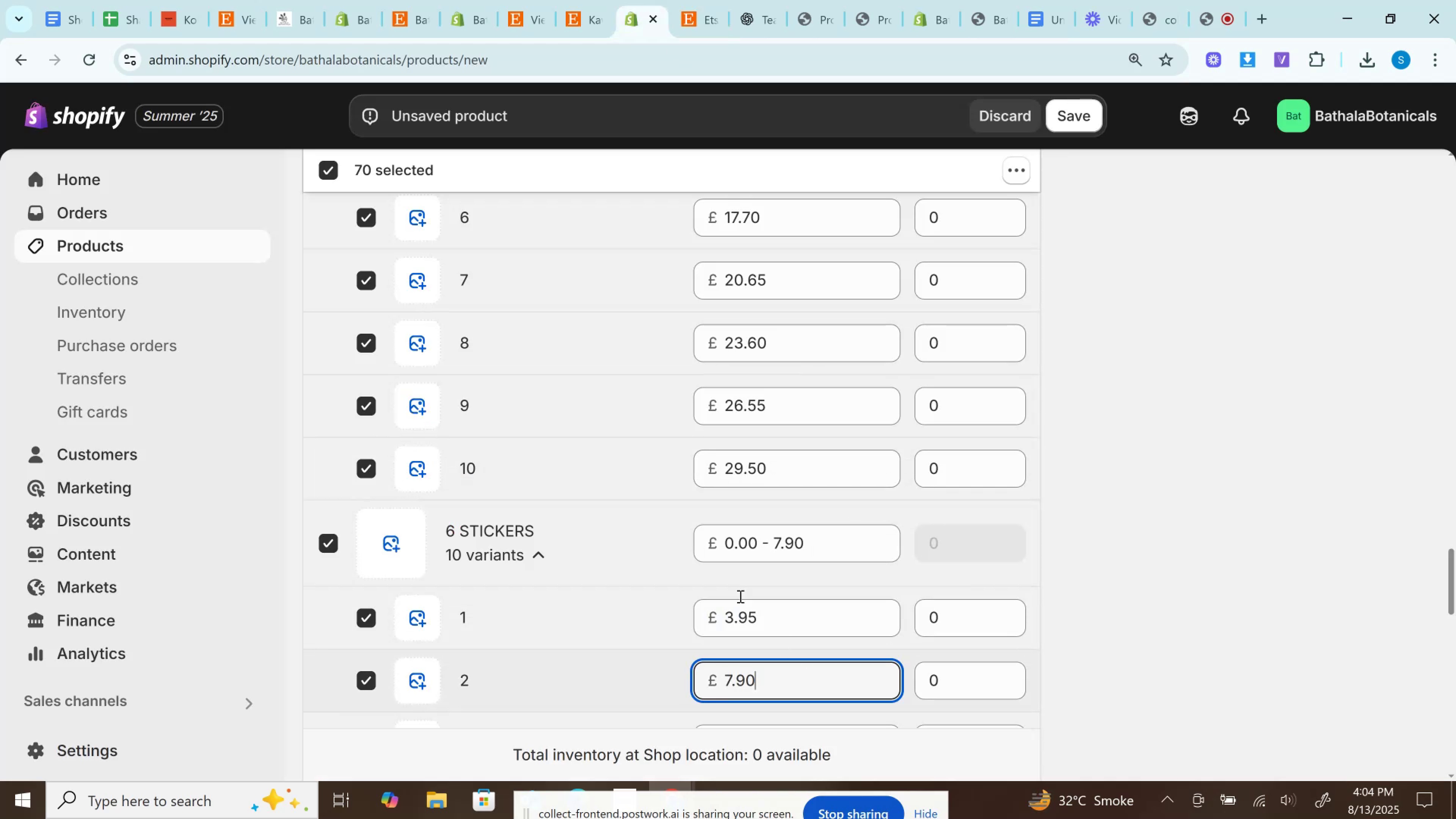 
scroll: coordinate [704, 560], scroll_direction: down, amount: 3.0
 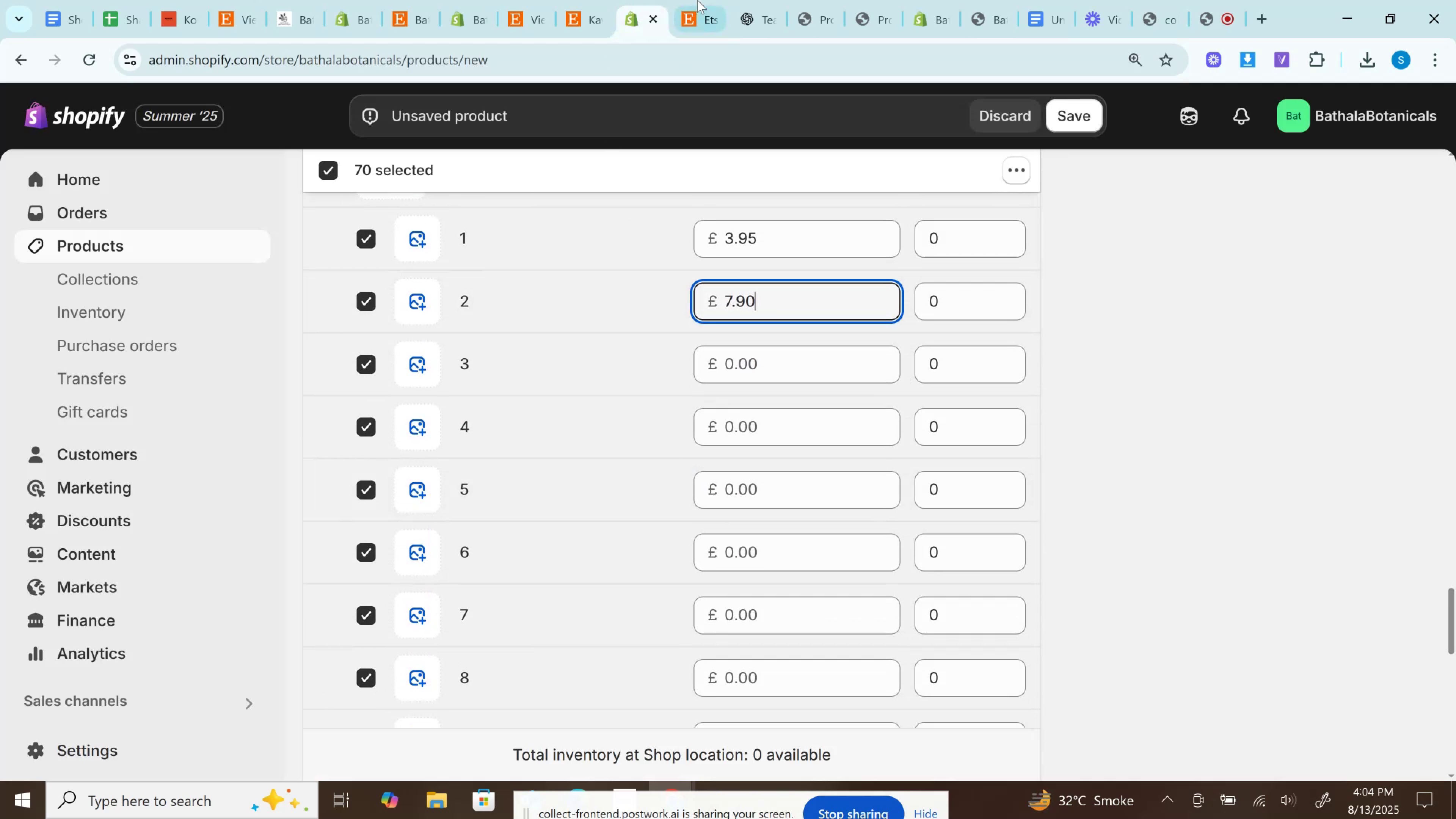 
left_click([697, 0])
 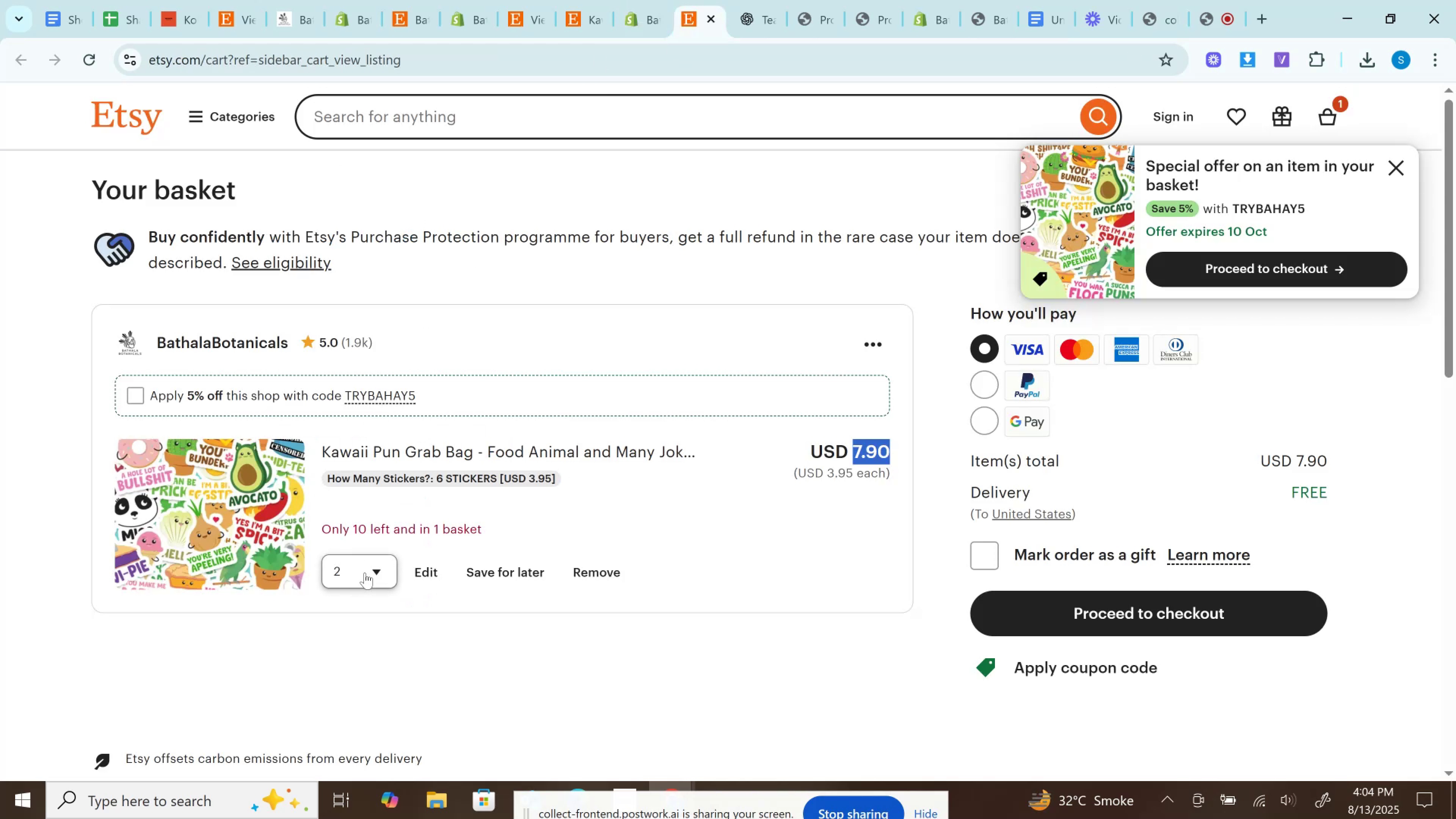 
left_click([365, 573])
 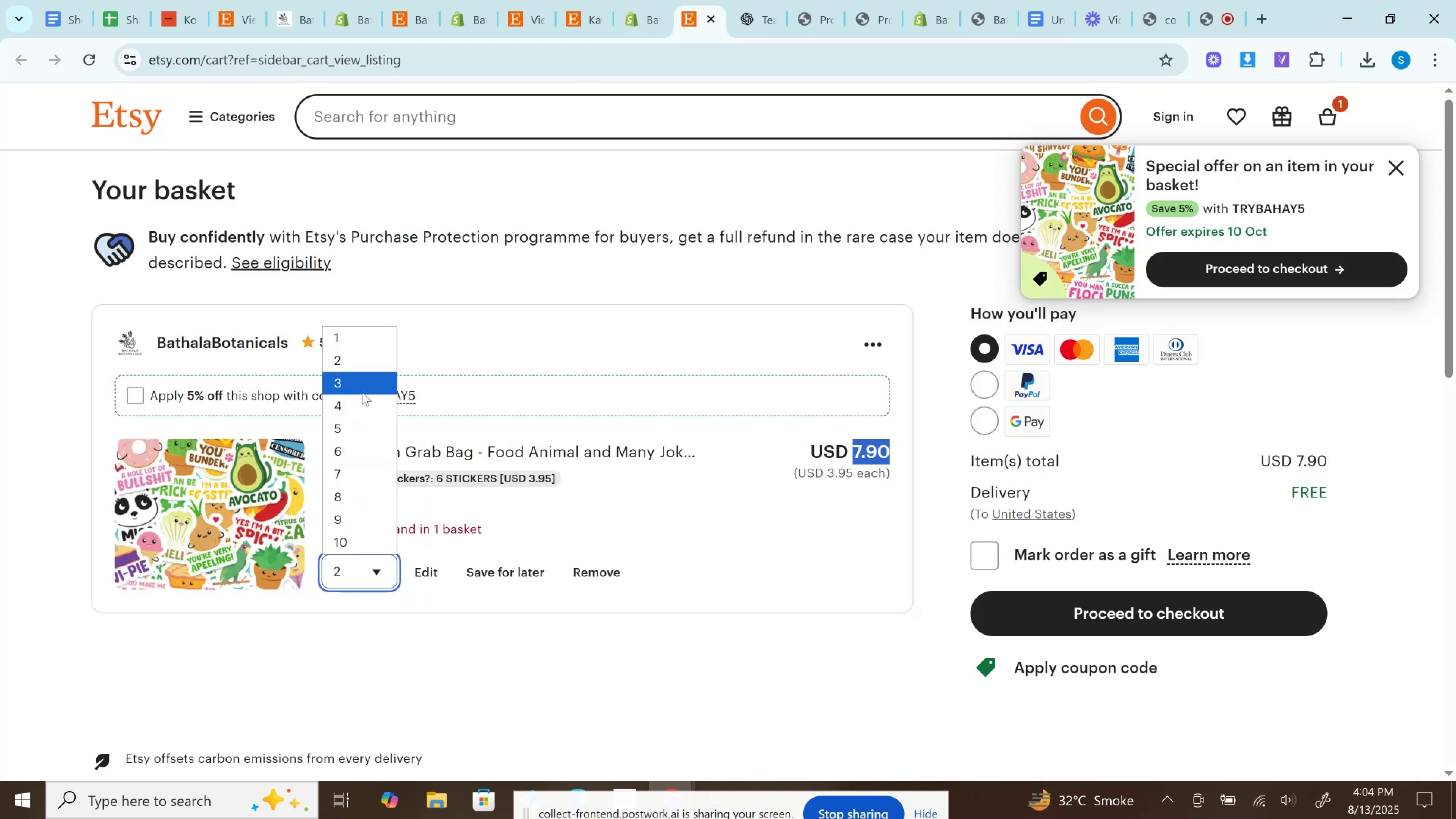 
left_click([362, 392])
 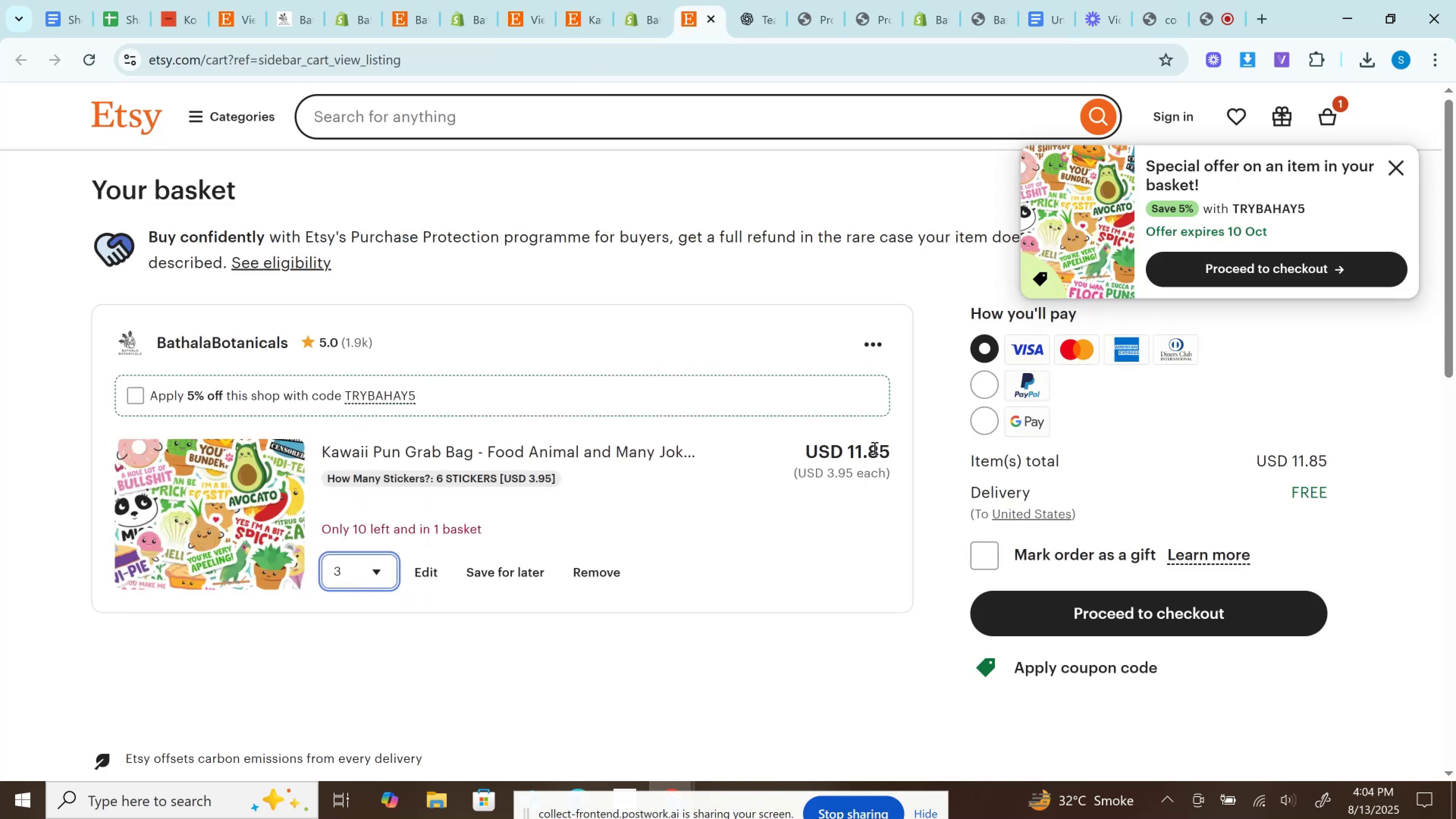 
left_click([874, 448])
 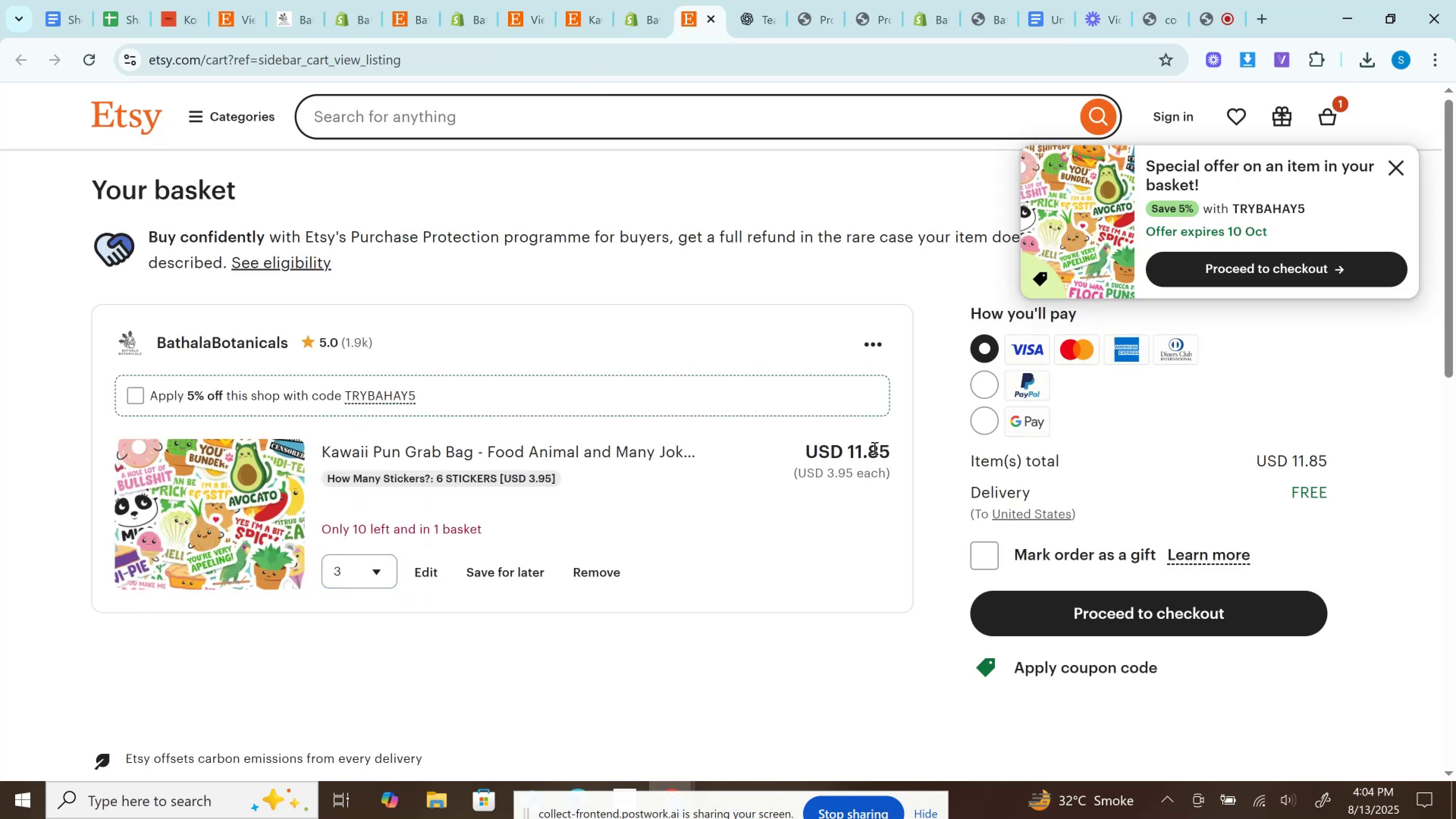 
double_click([874, 448])
 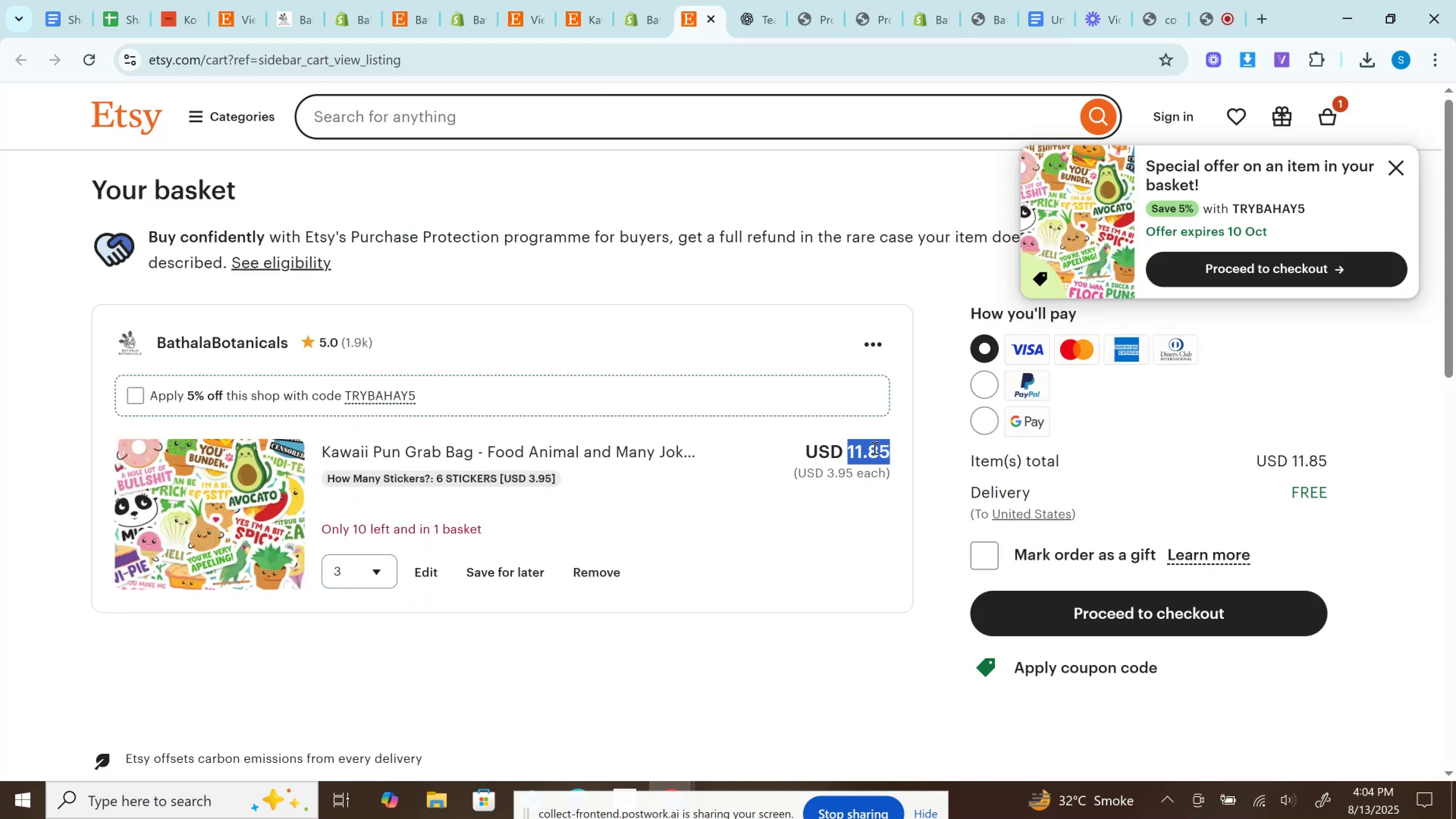 
key(Control+C)
 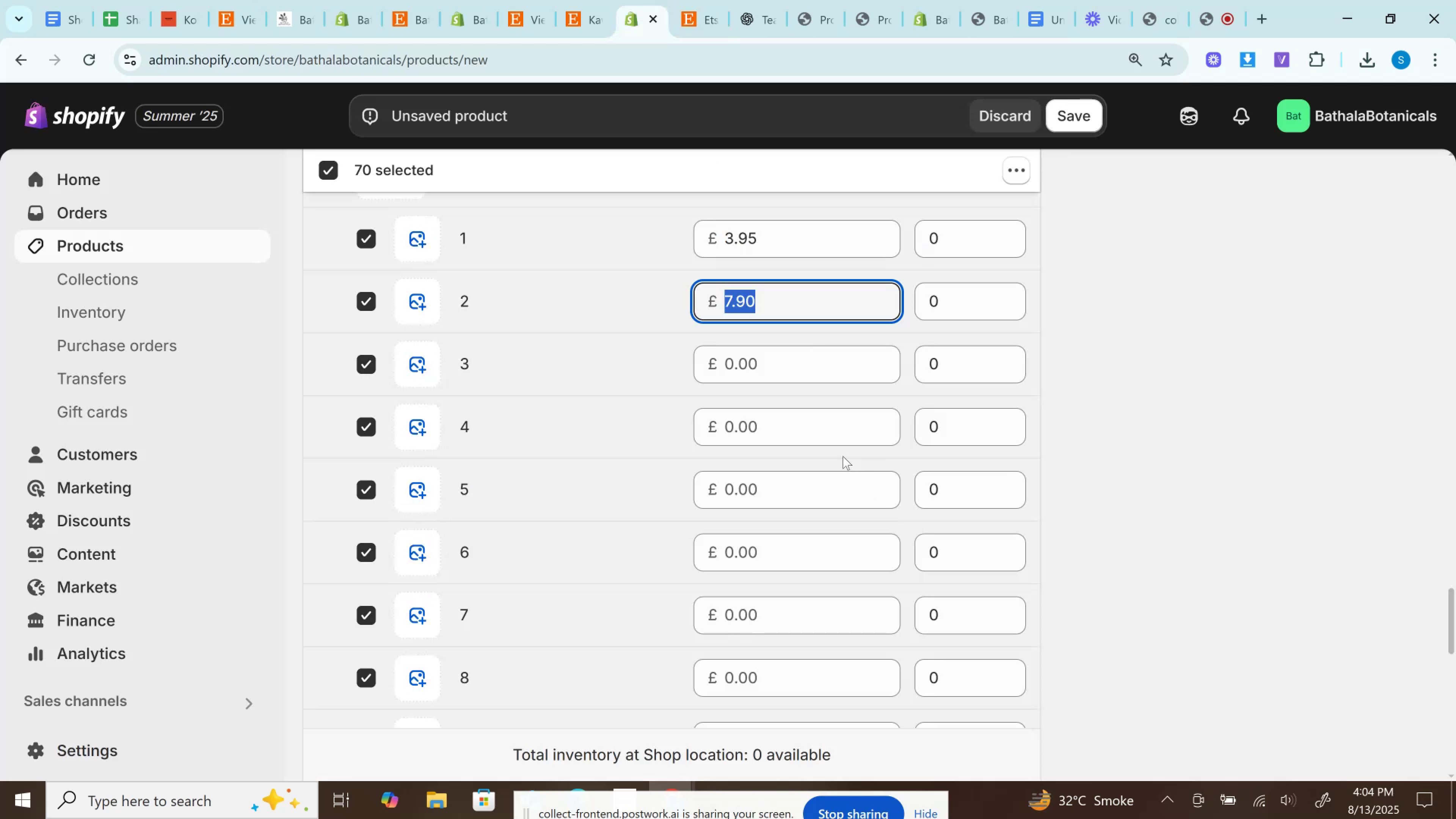 
left_click([788, 371])
 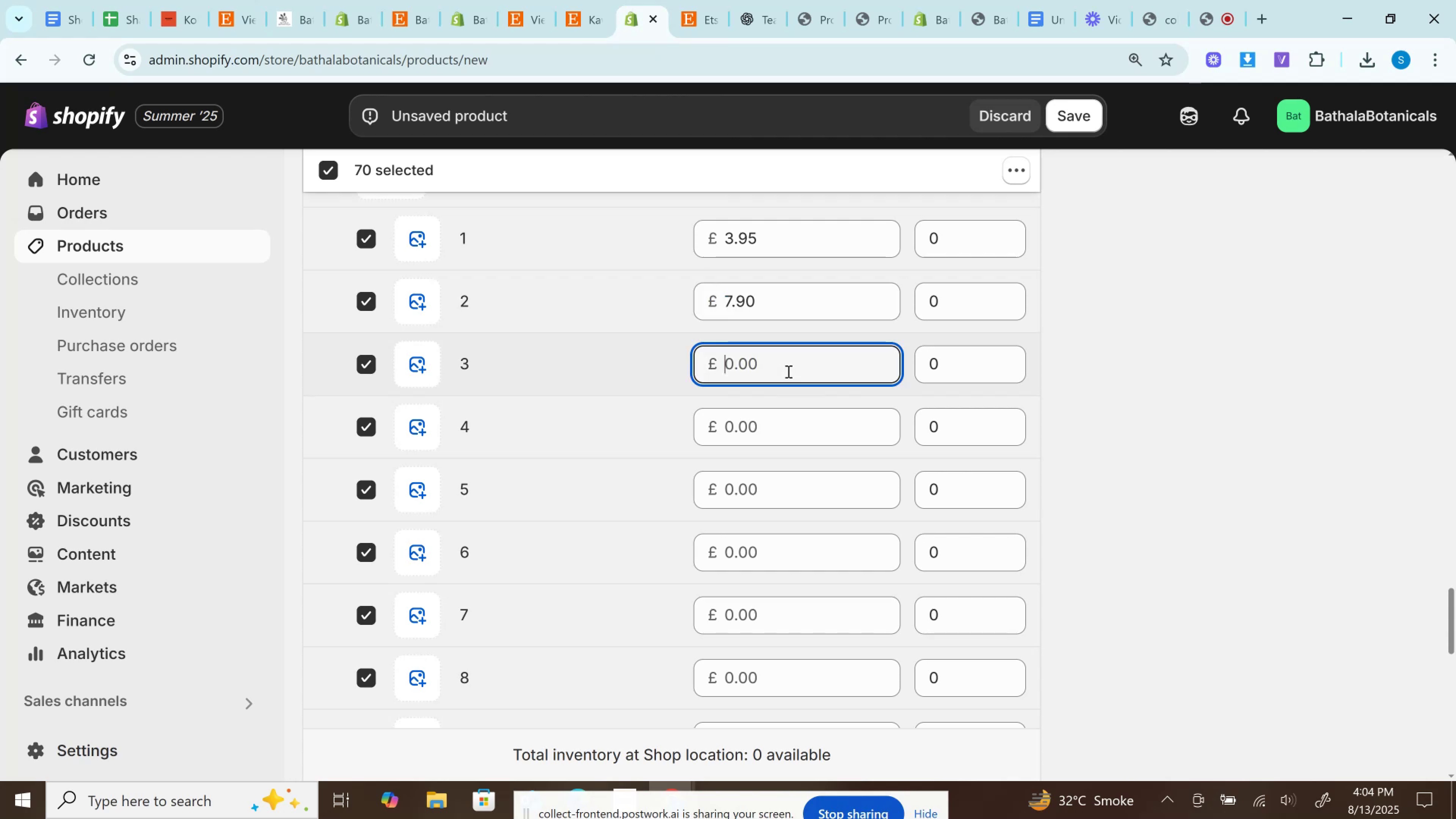 
key(Control+V)
 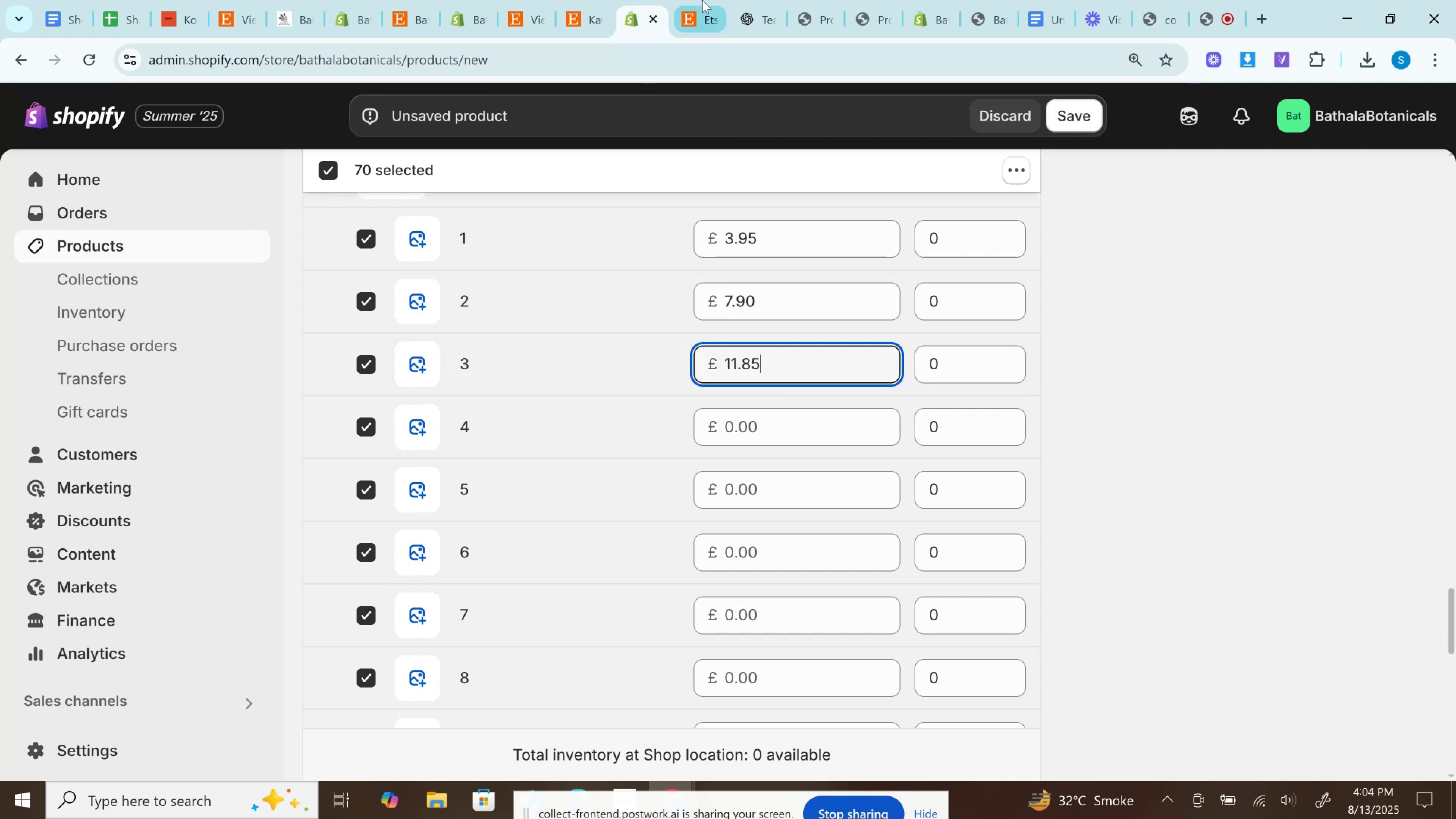 
left_click([702, 0])
 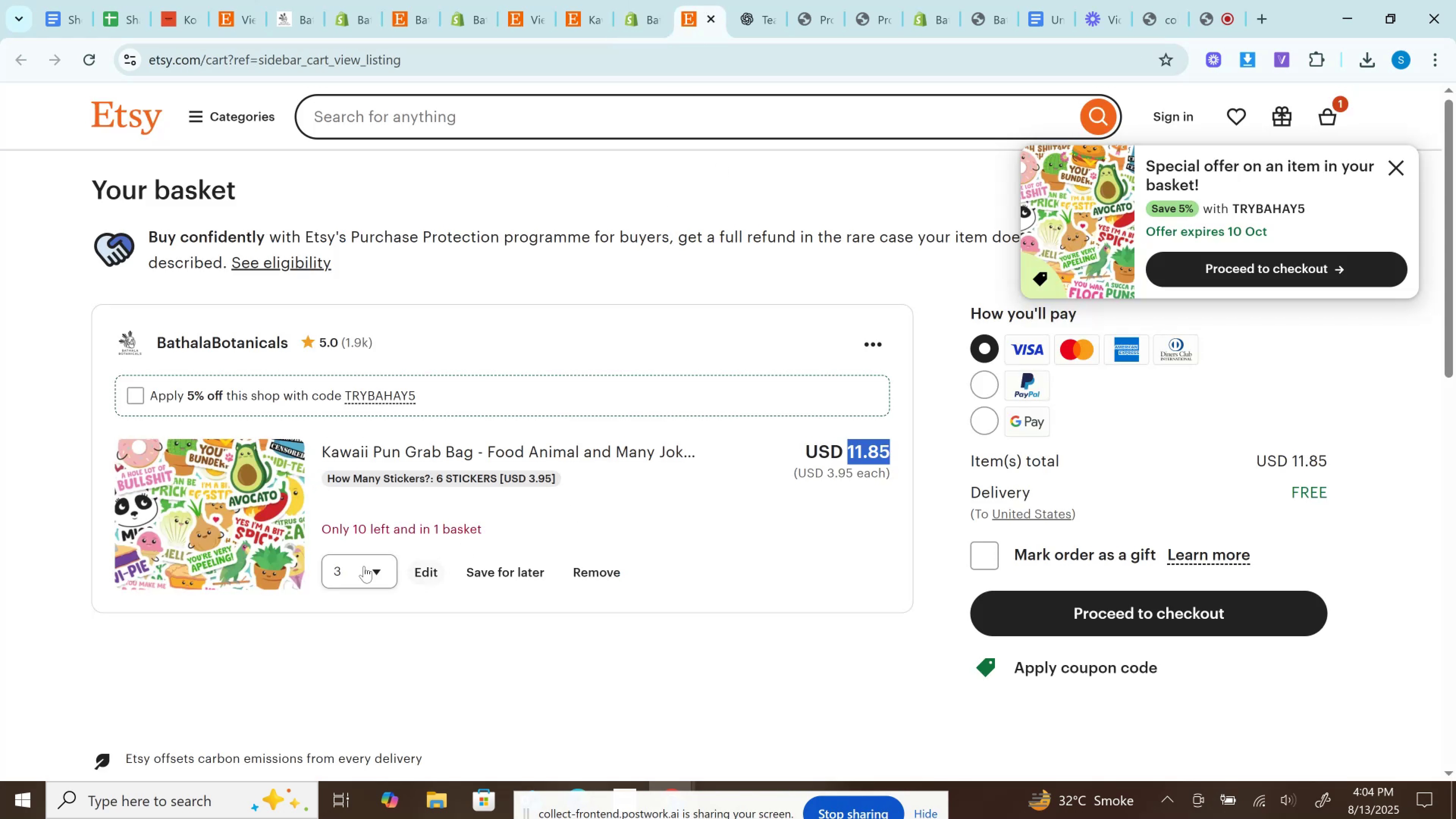 
left_click([361, 578])
 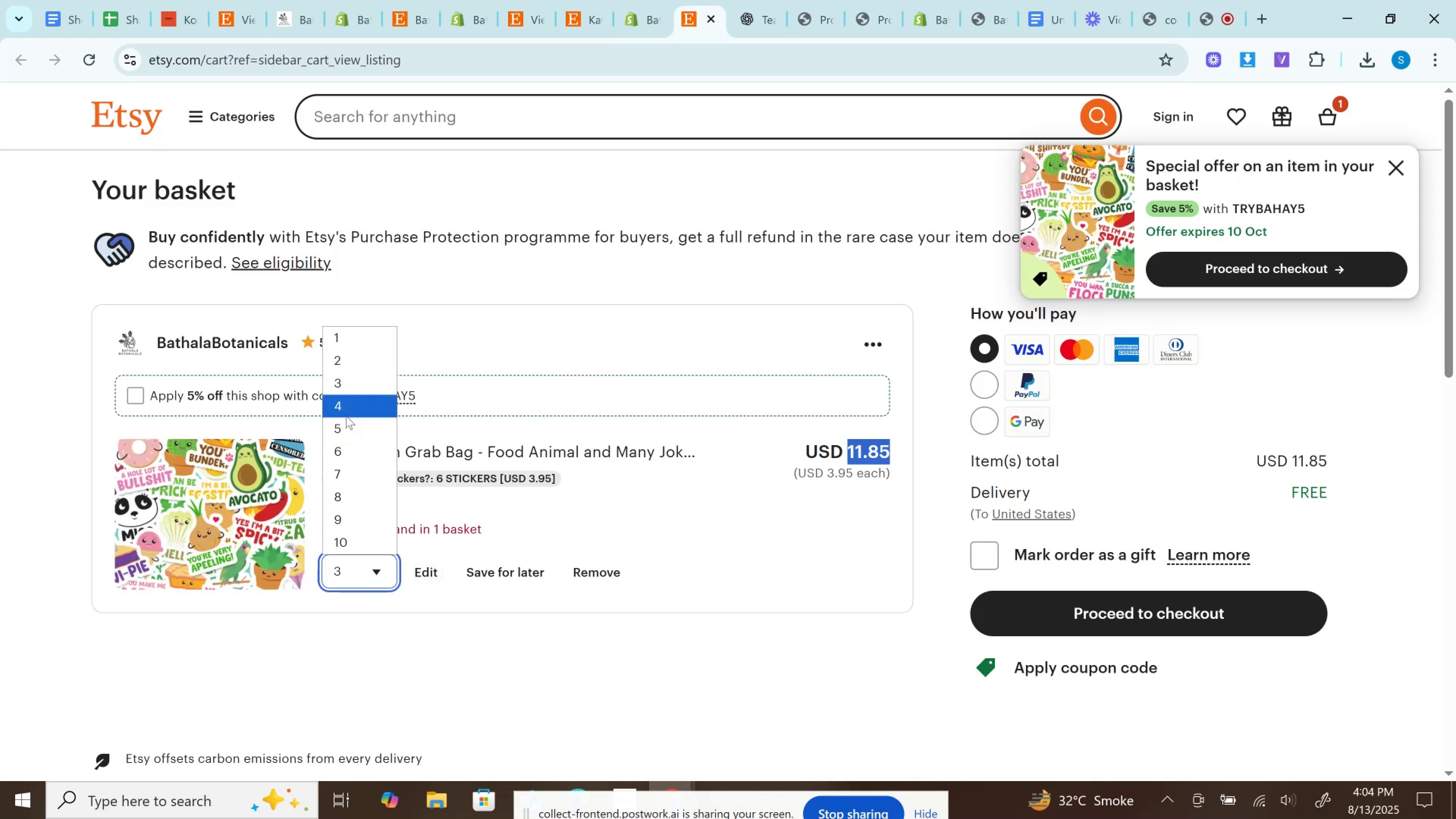 
left_click([346, 416])
 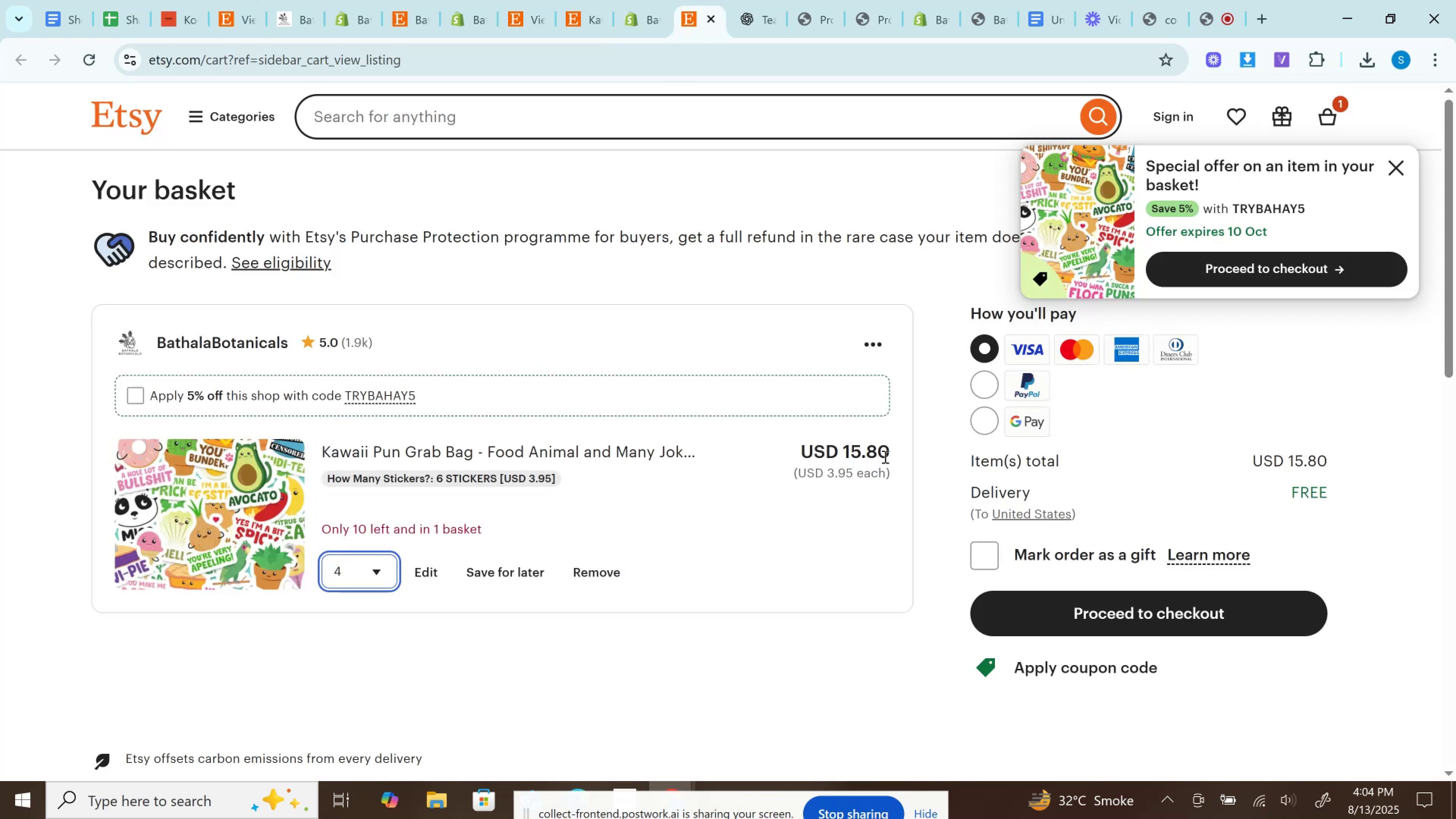 
left_click([884, 449])
 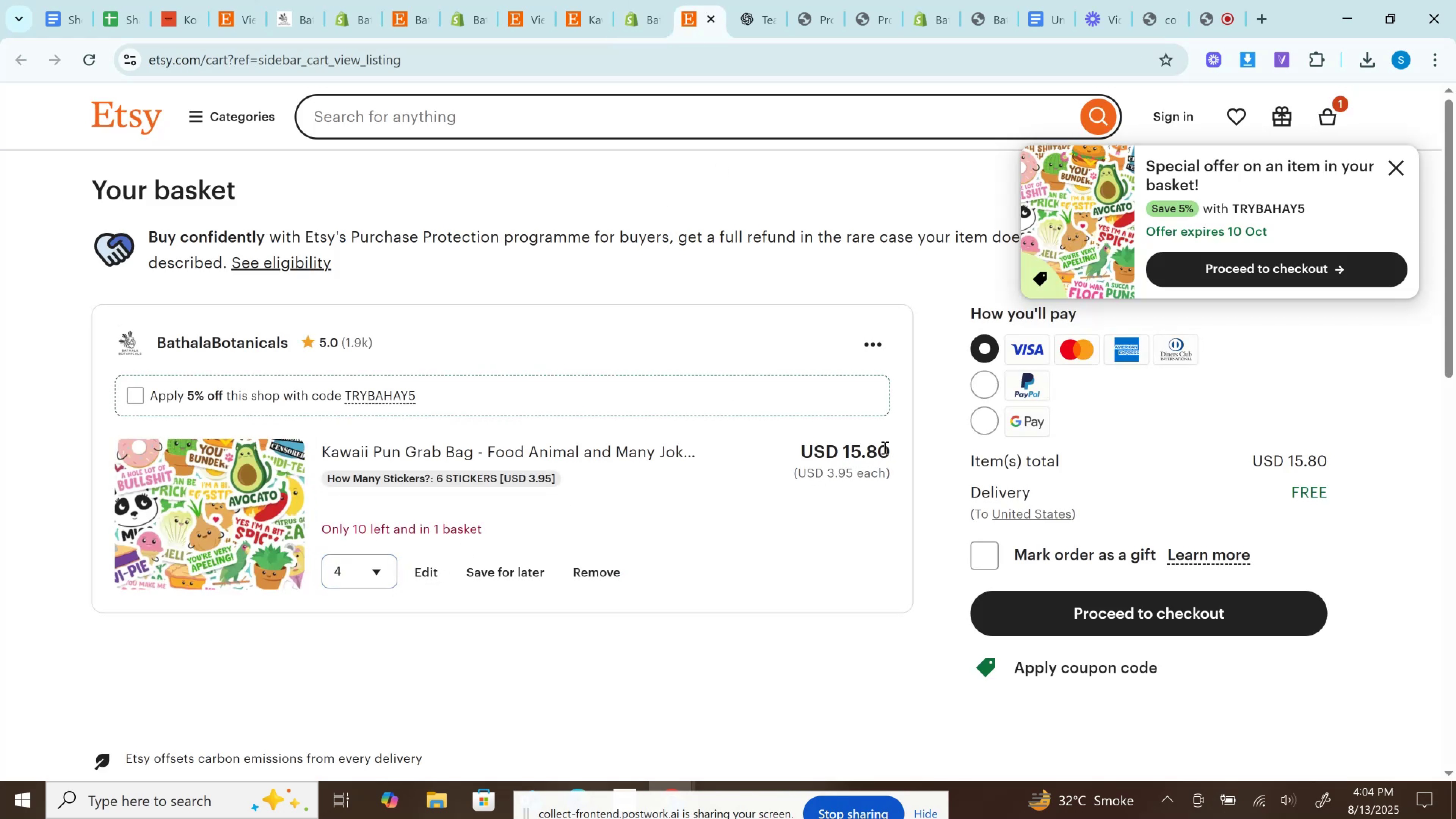 
double_click([884, 447])
 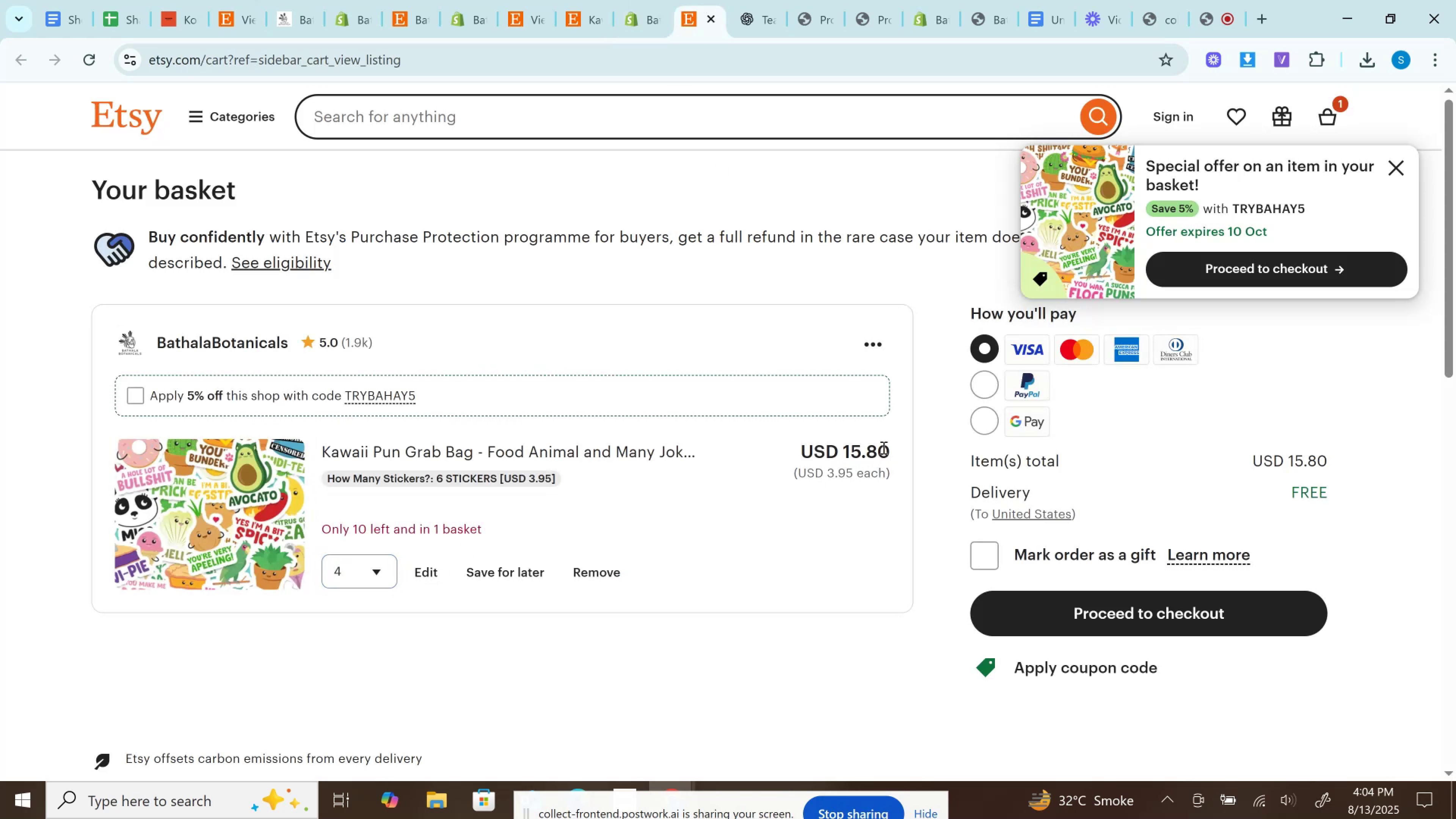 
key(Control+C)
 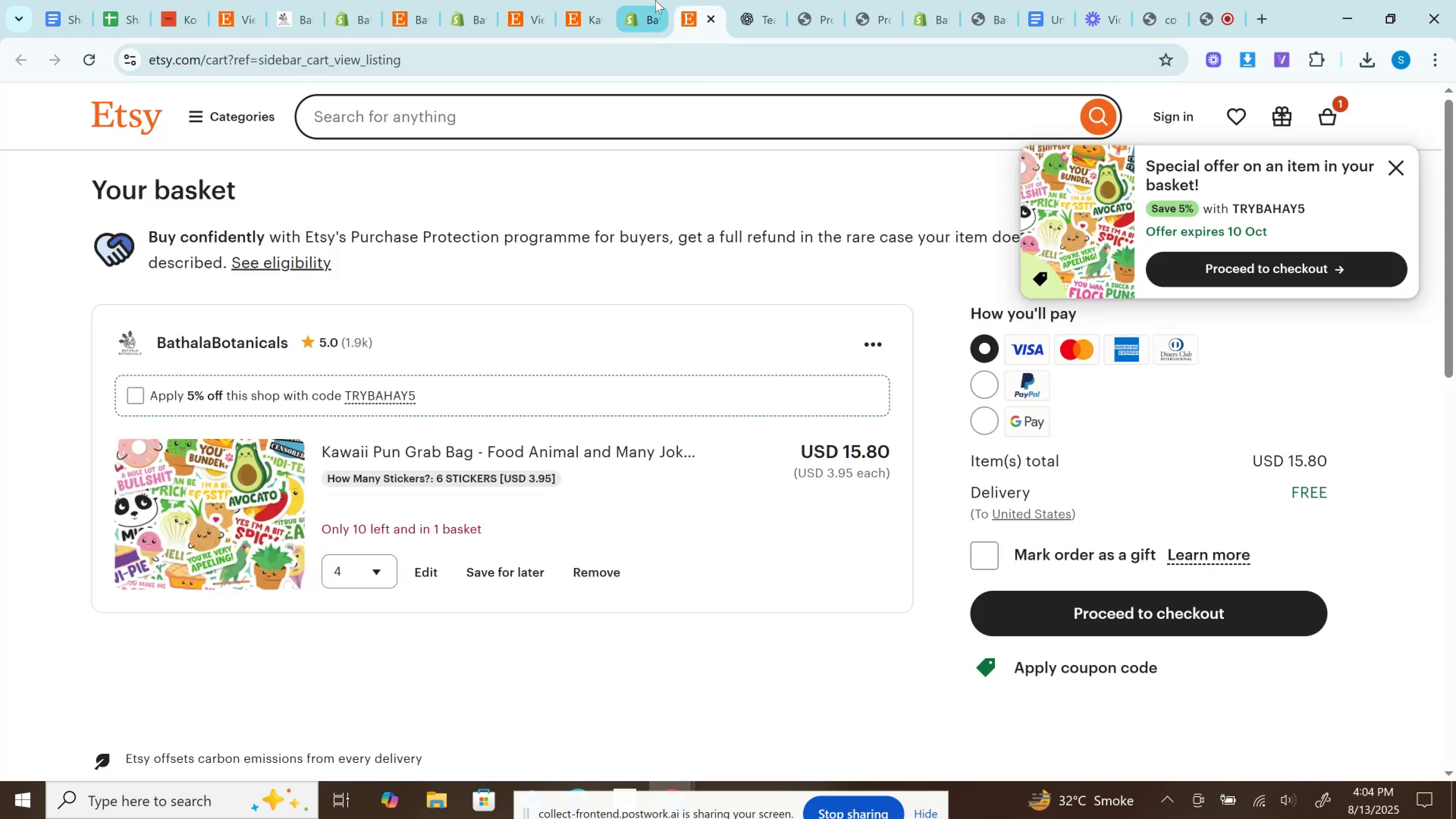 
left_click([654, 0])
 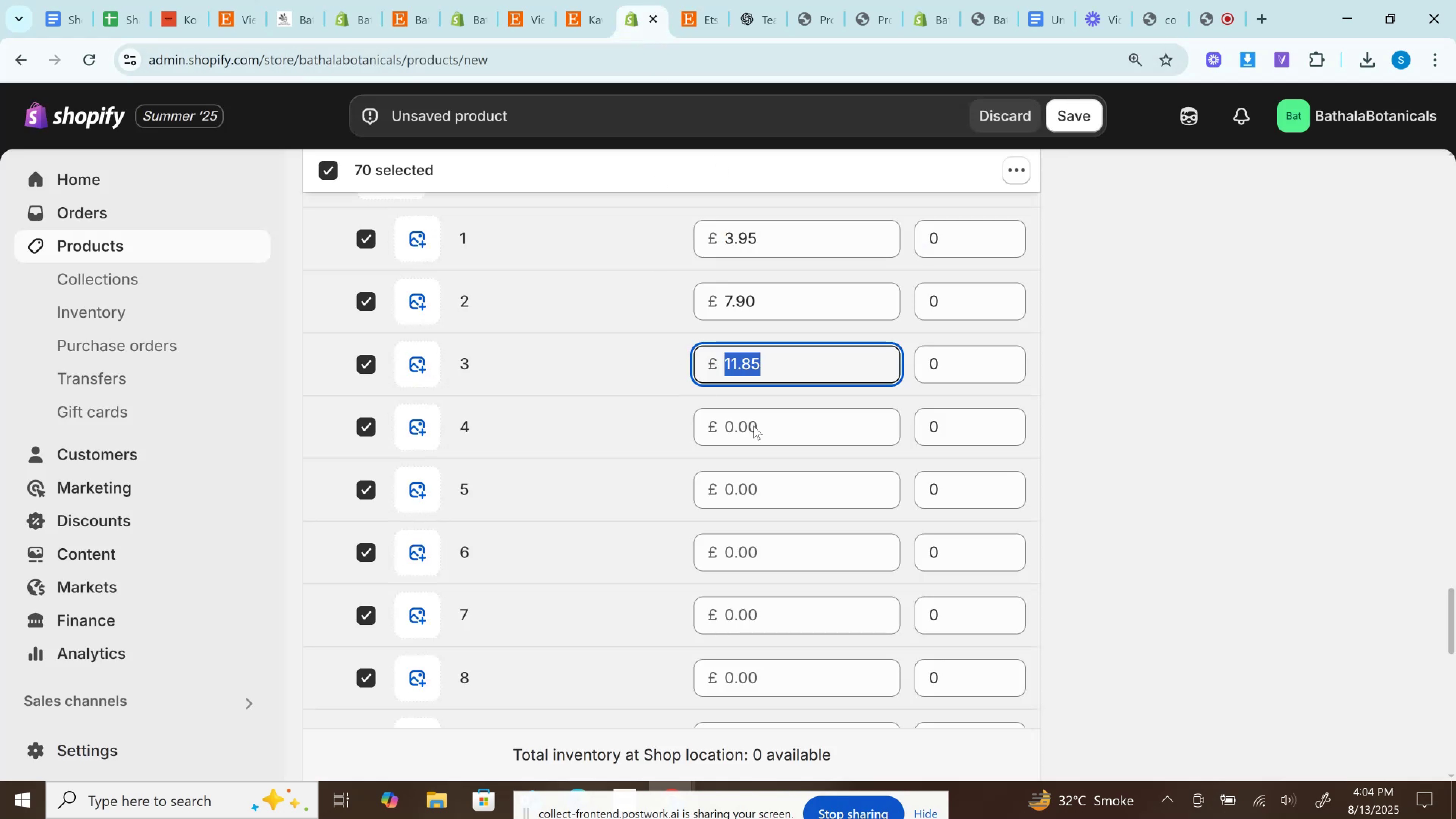 
left_click([767, 441])
 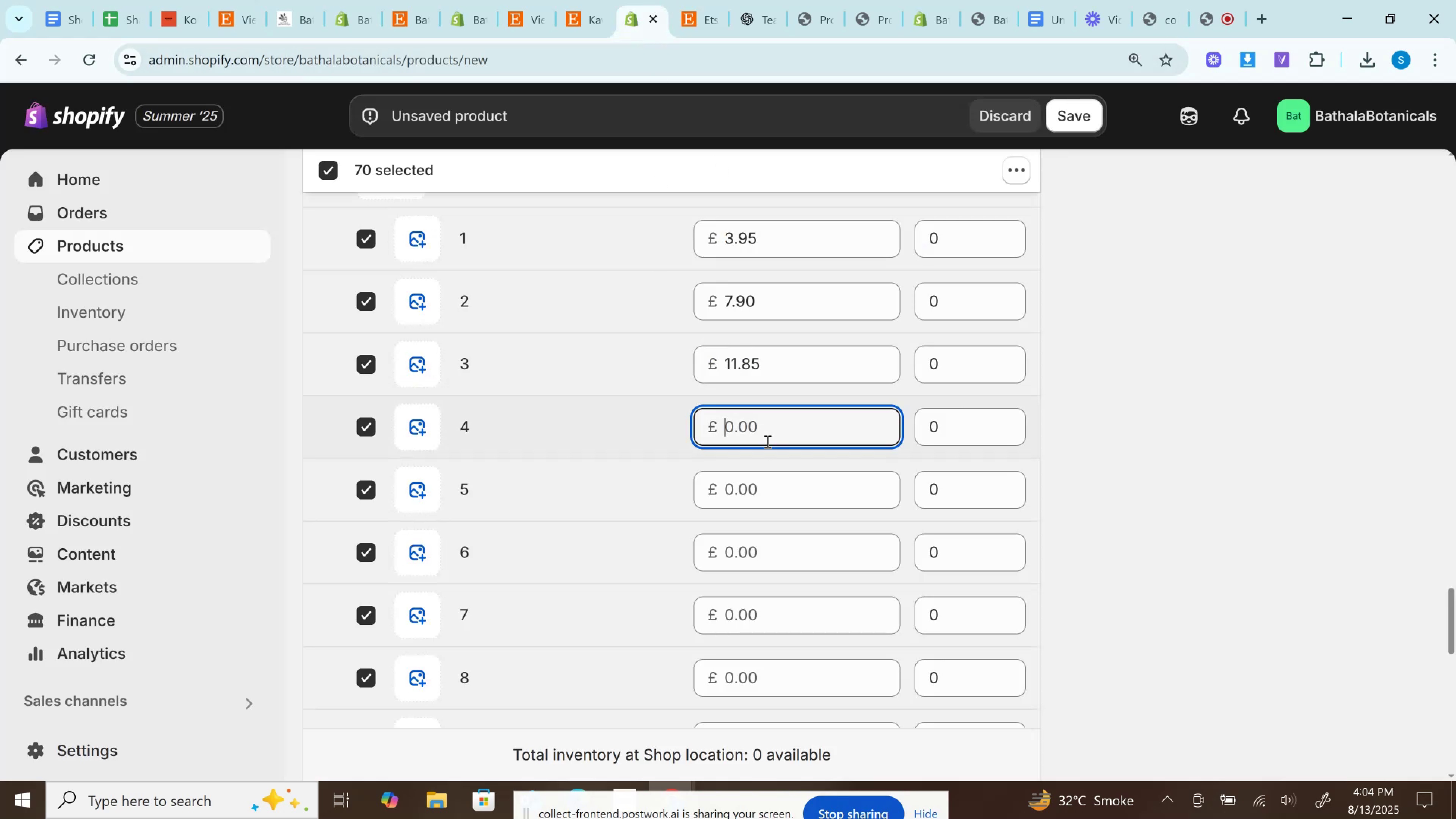 
key(Control+V)
 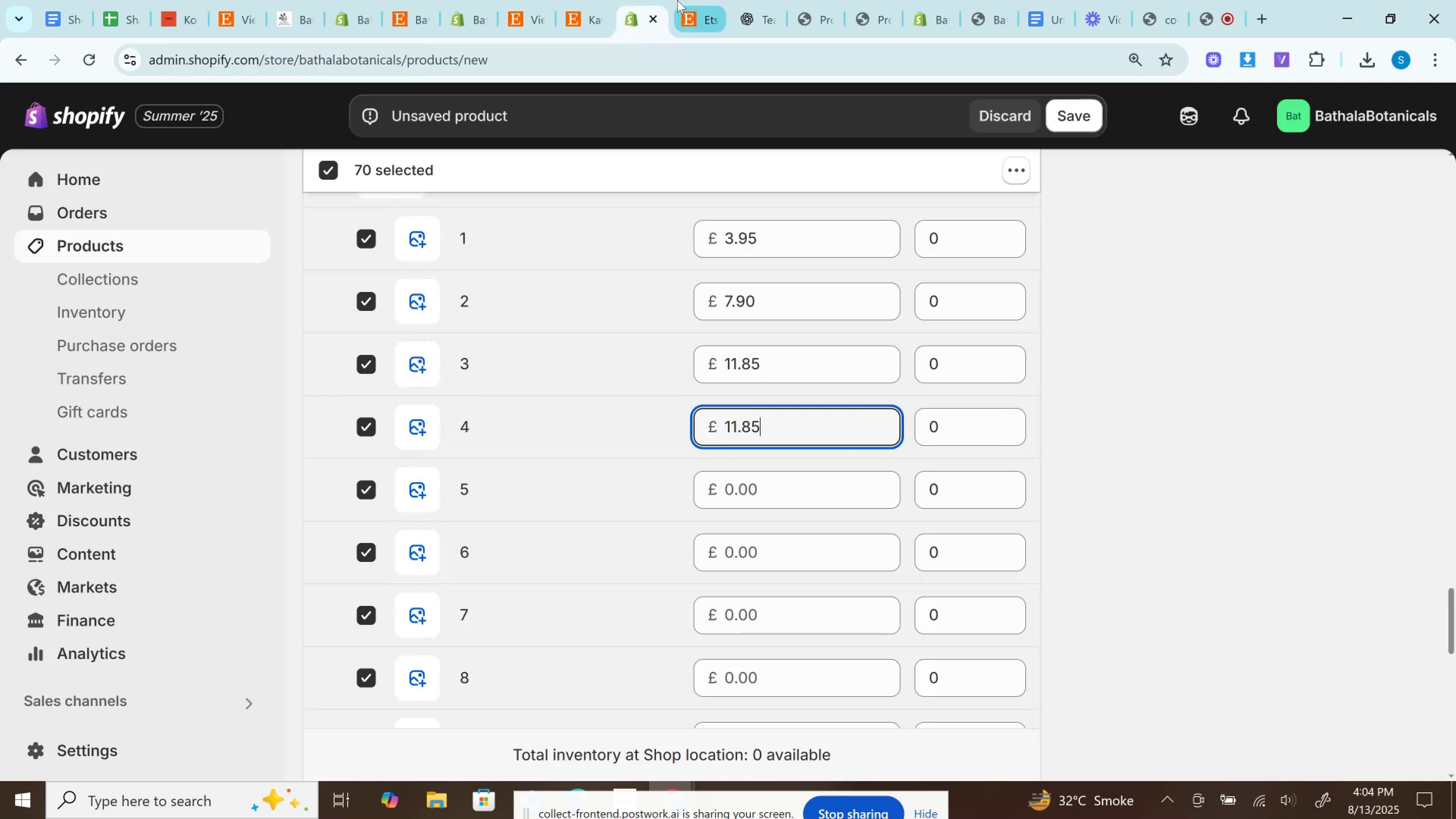 
left_click([673, 0])
 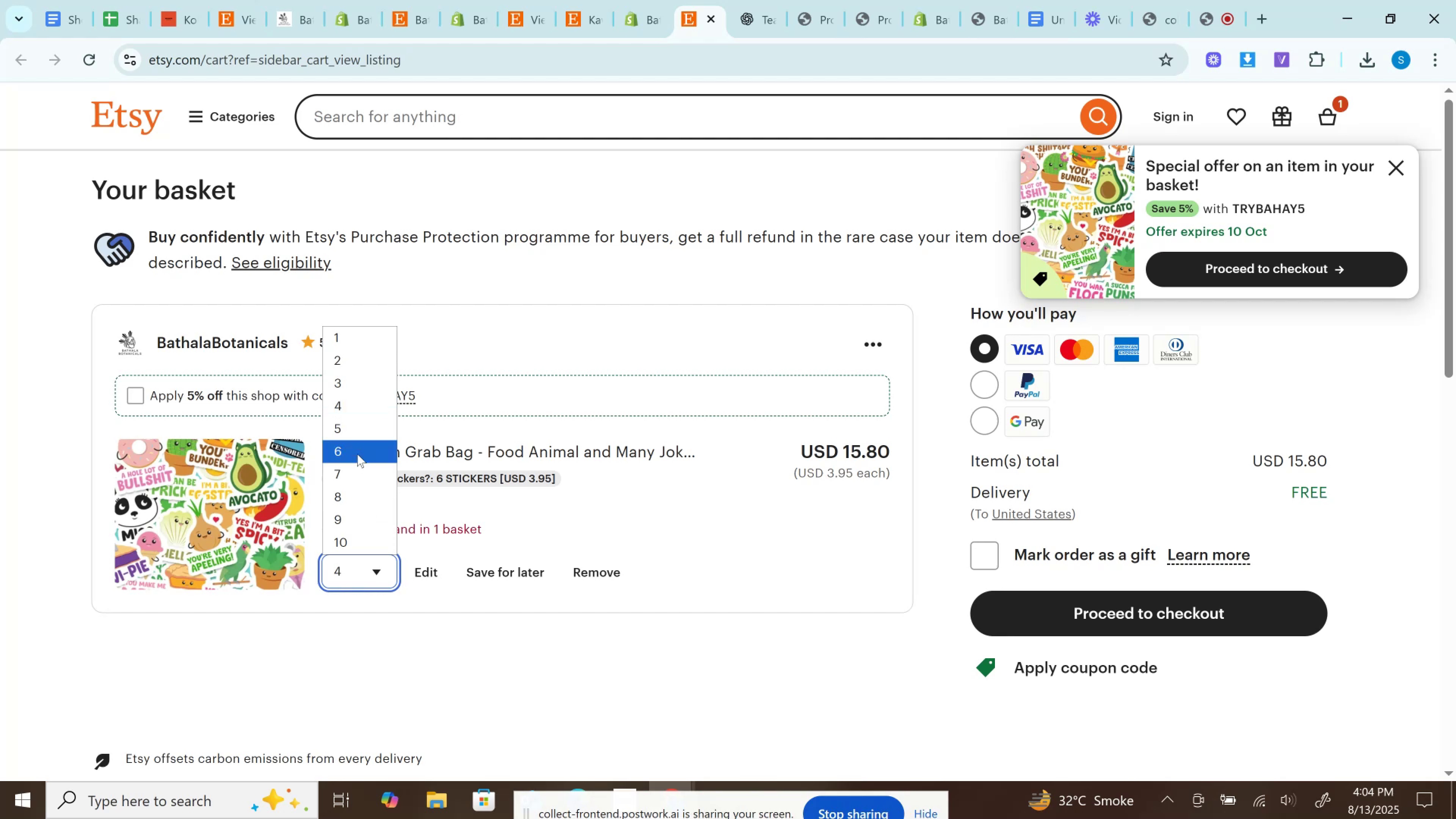 
left_click([355, 424])
 